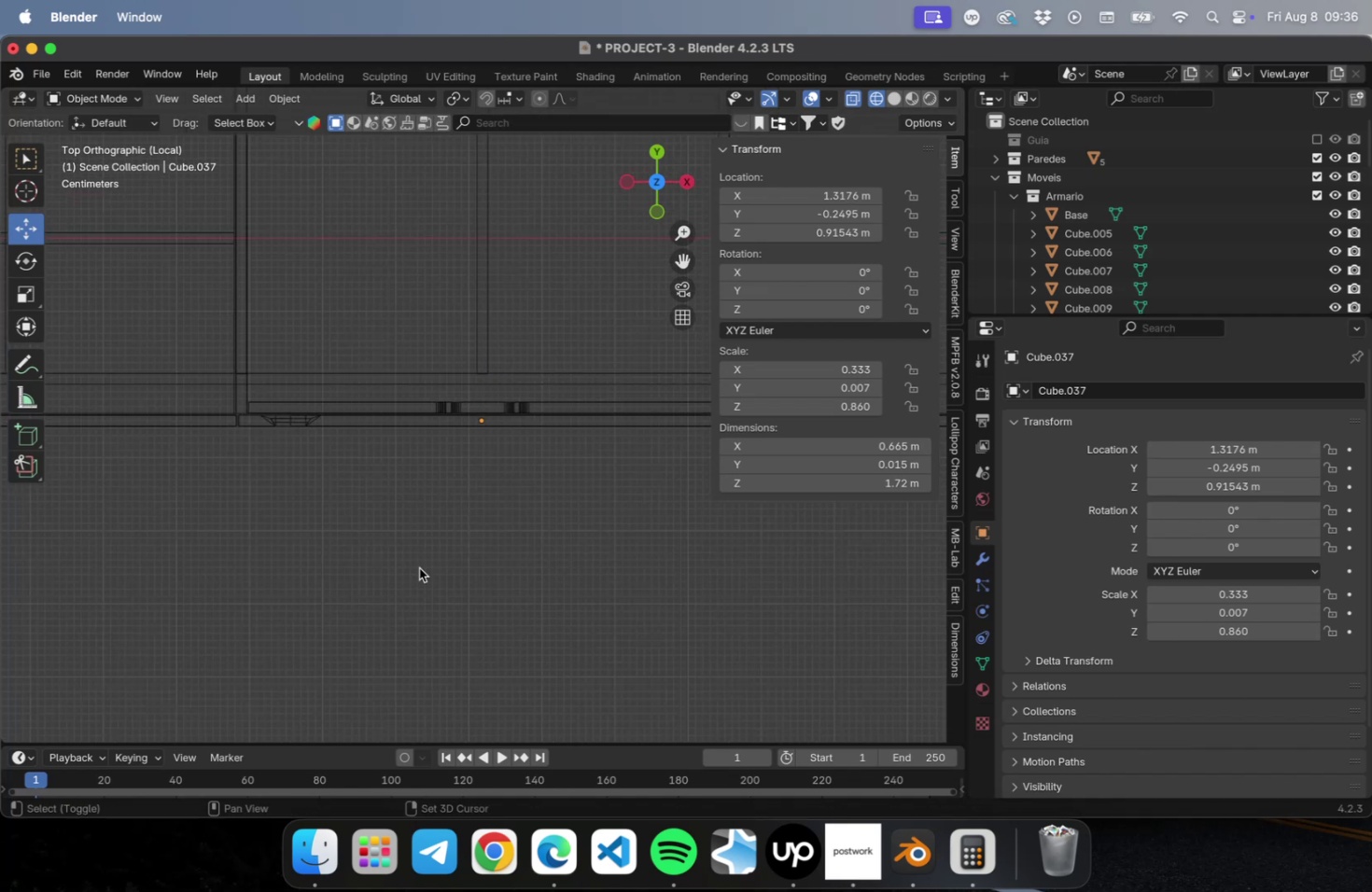 
hold_key(key=ShiftLeft, duration=0.76)
 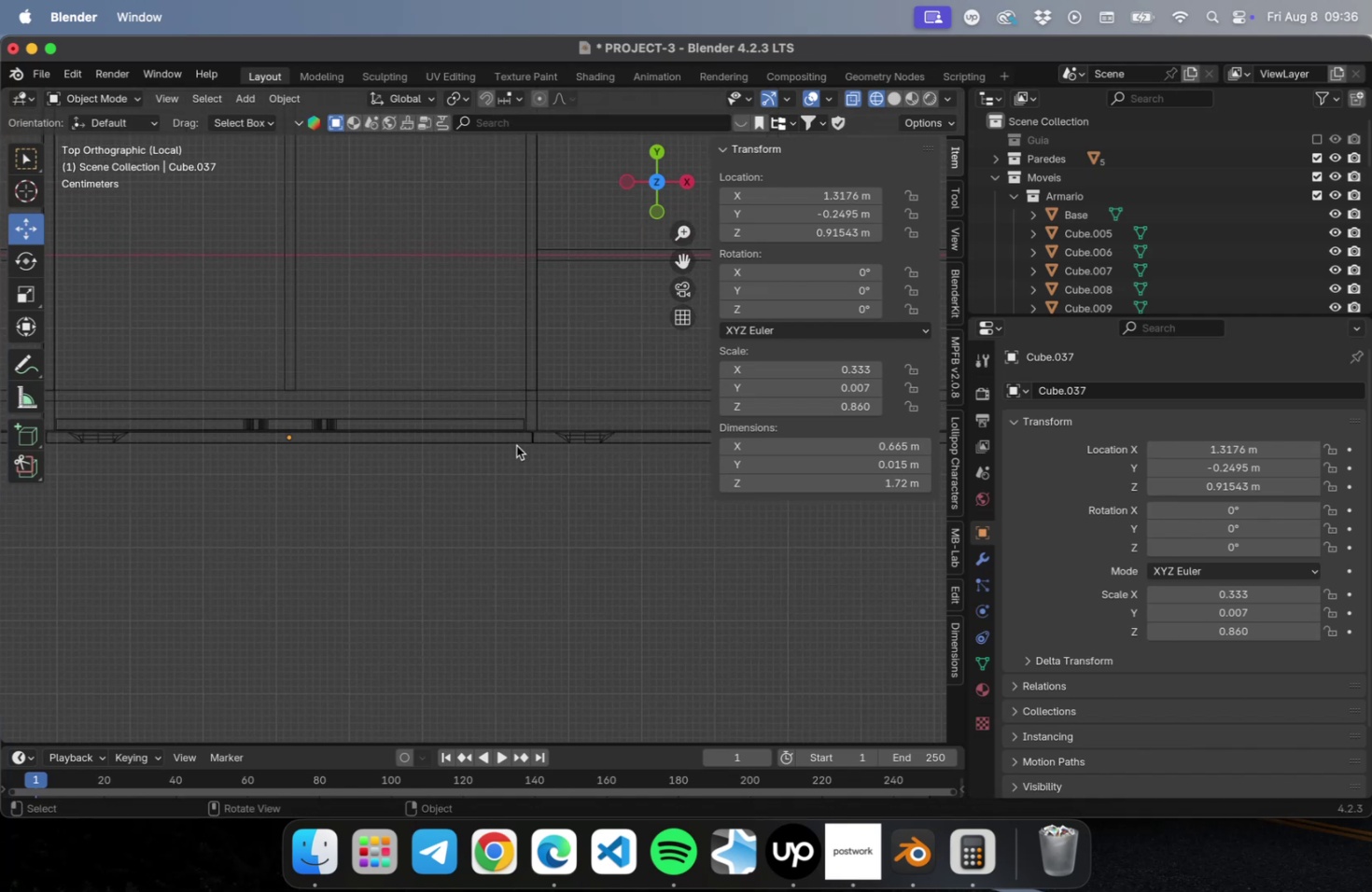 
left_click([516, 442])
 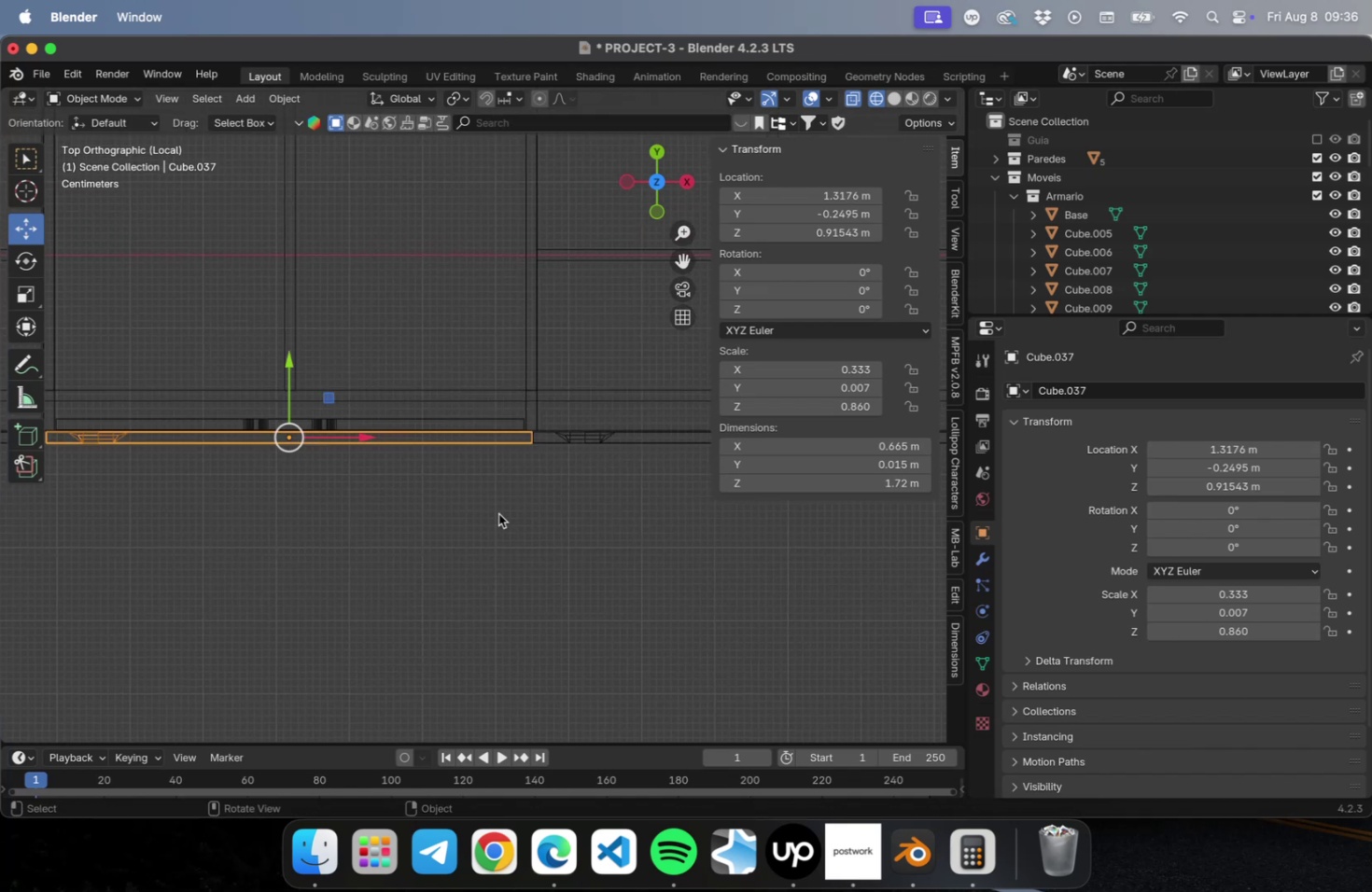 
hold_key(key=ShiftLeft, duration=1.22)
 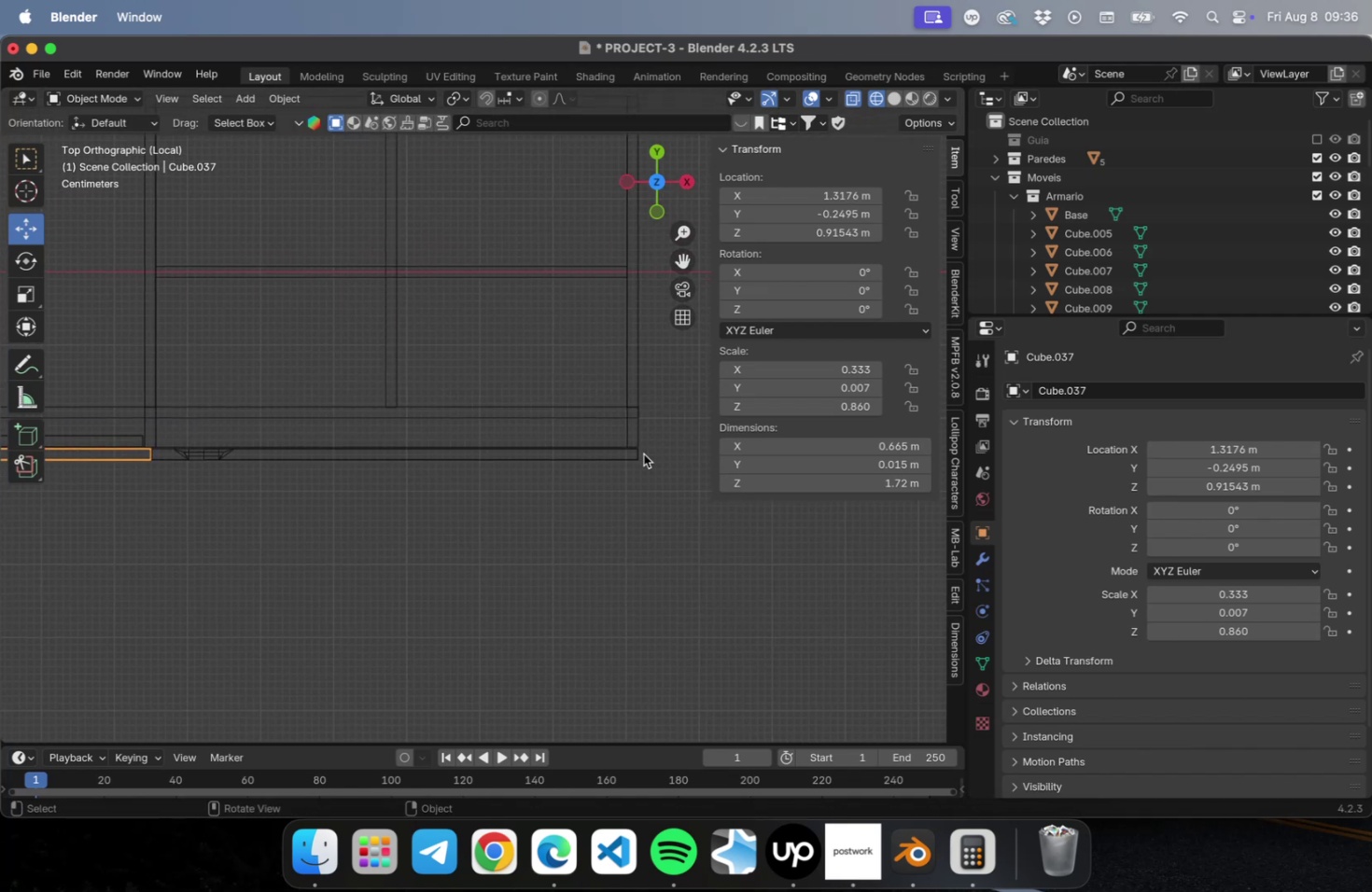 
scroll: coordinate [642, 453], scroll_direction: up, amount: 3.0
 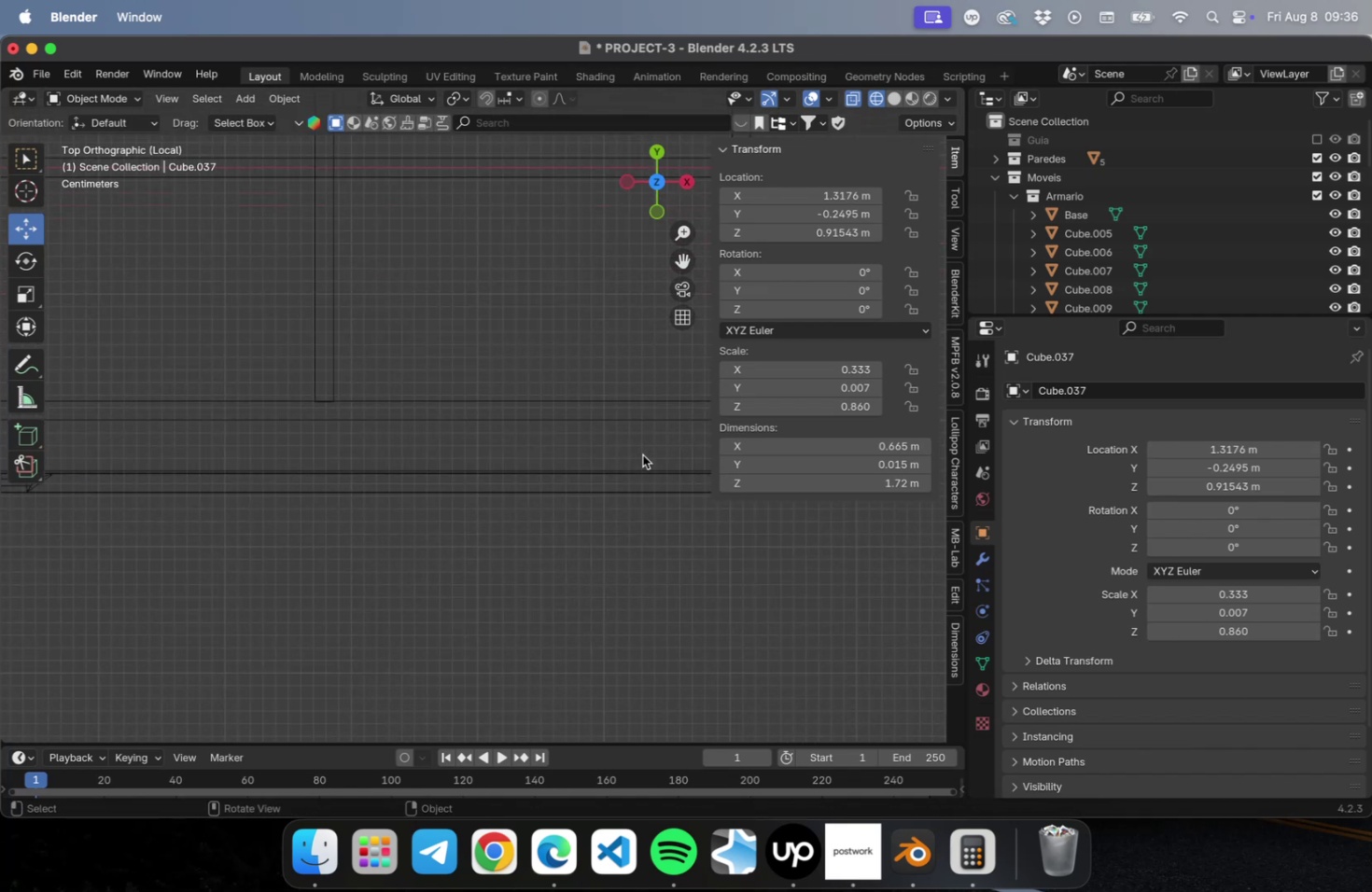 
hold_key(key=ShiftLeft, duration=0.56)
 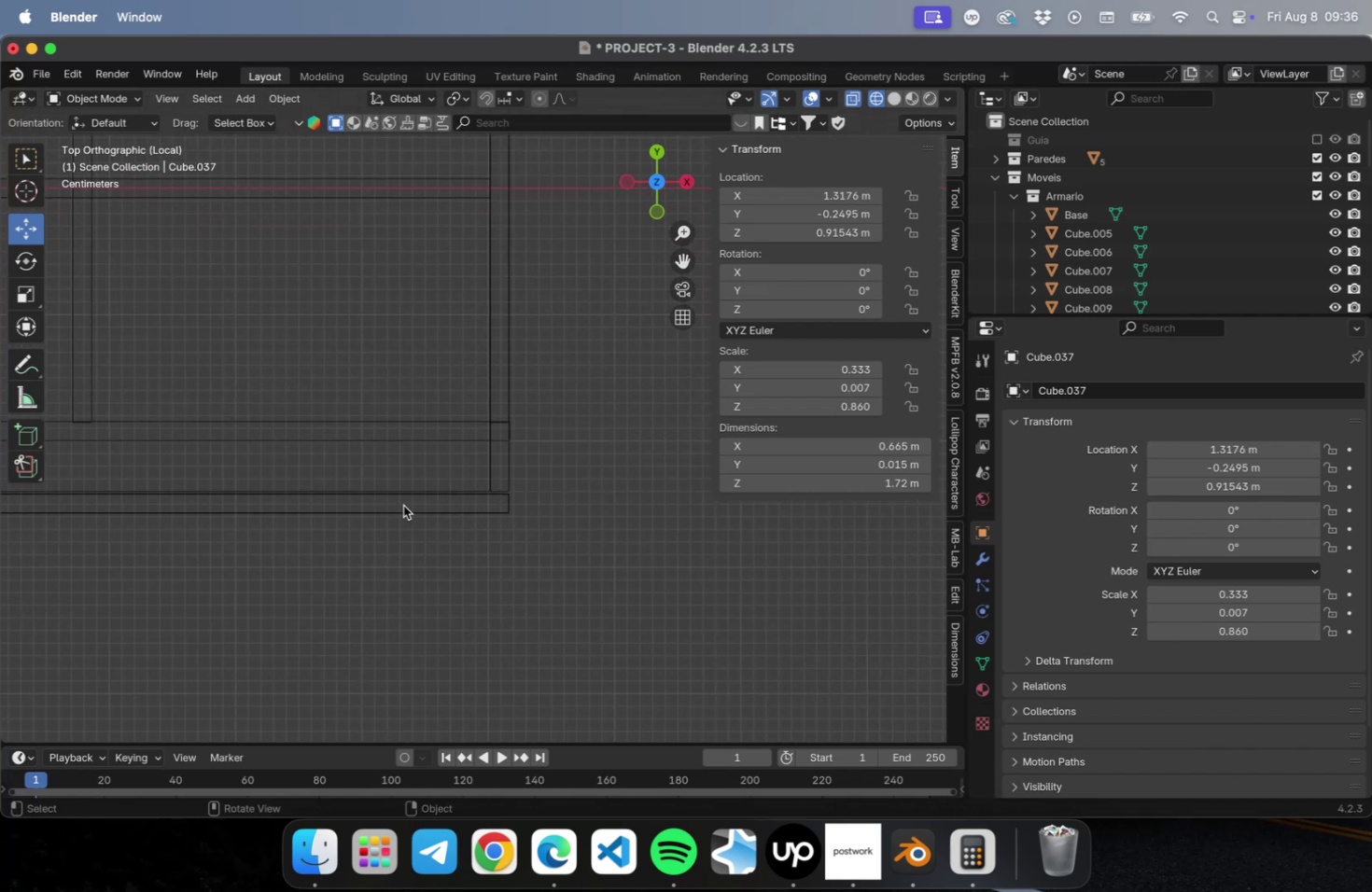 
left_click([403, 505])
 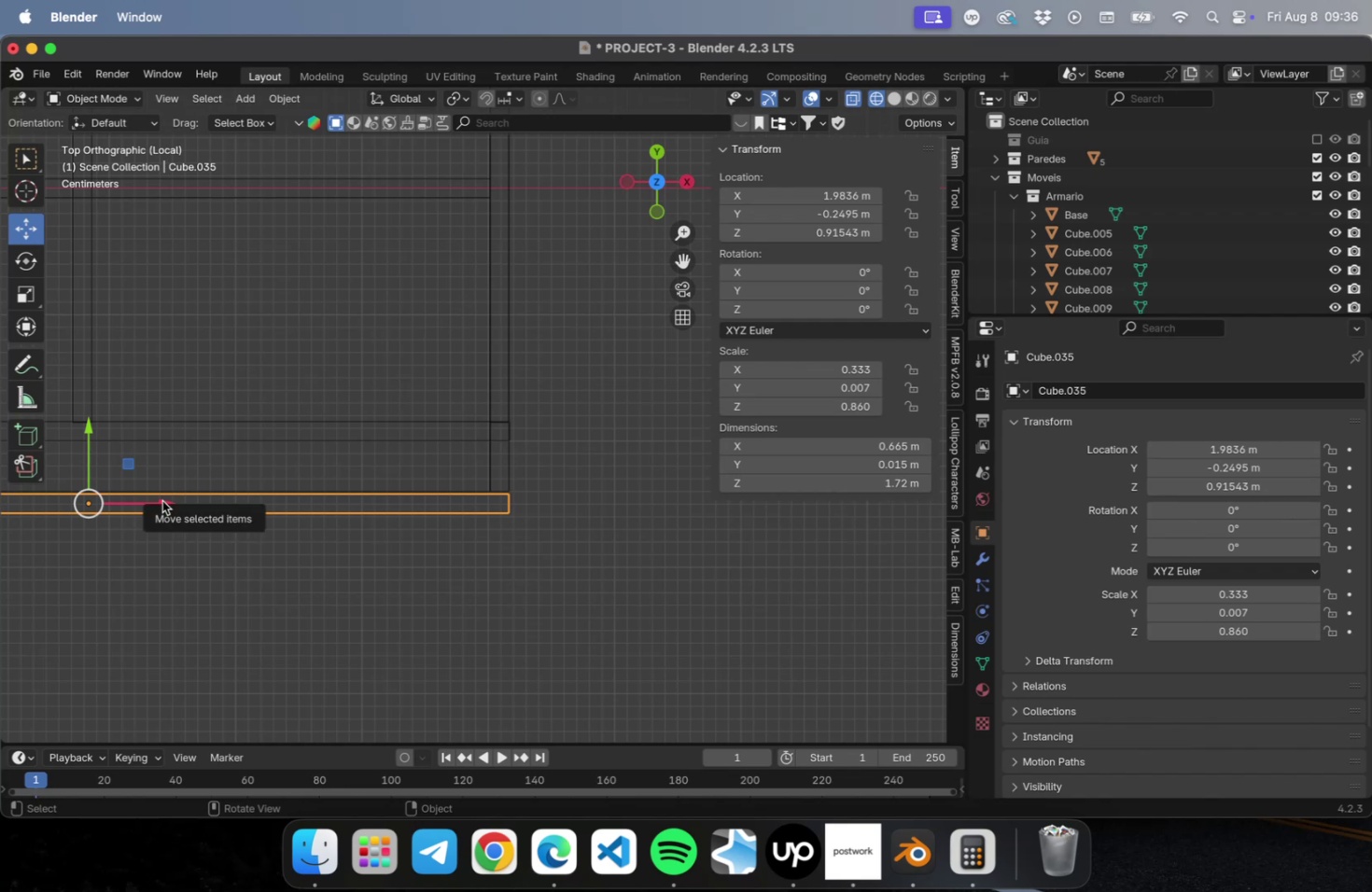 
left_click_drag(start_coordinate=[161, 500], to_coordinate=[165, 500])
 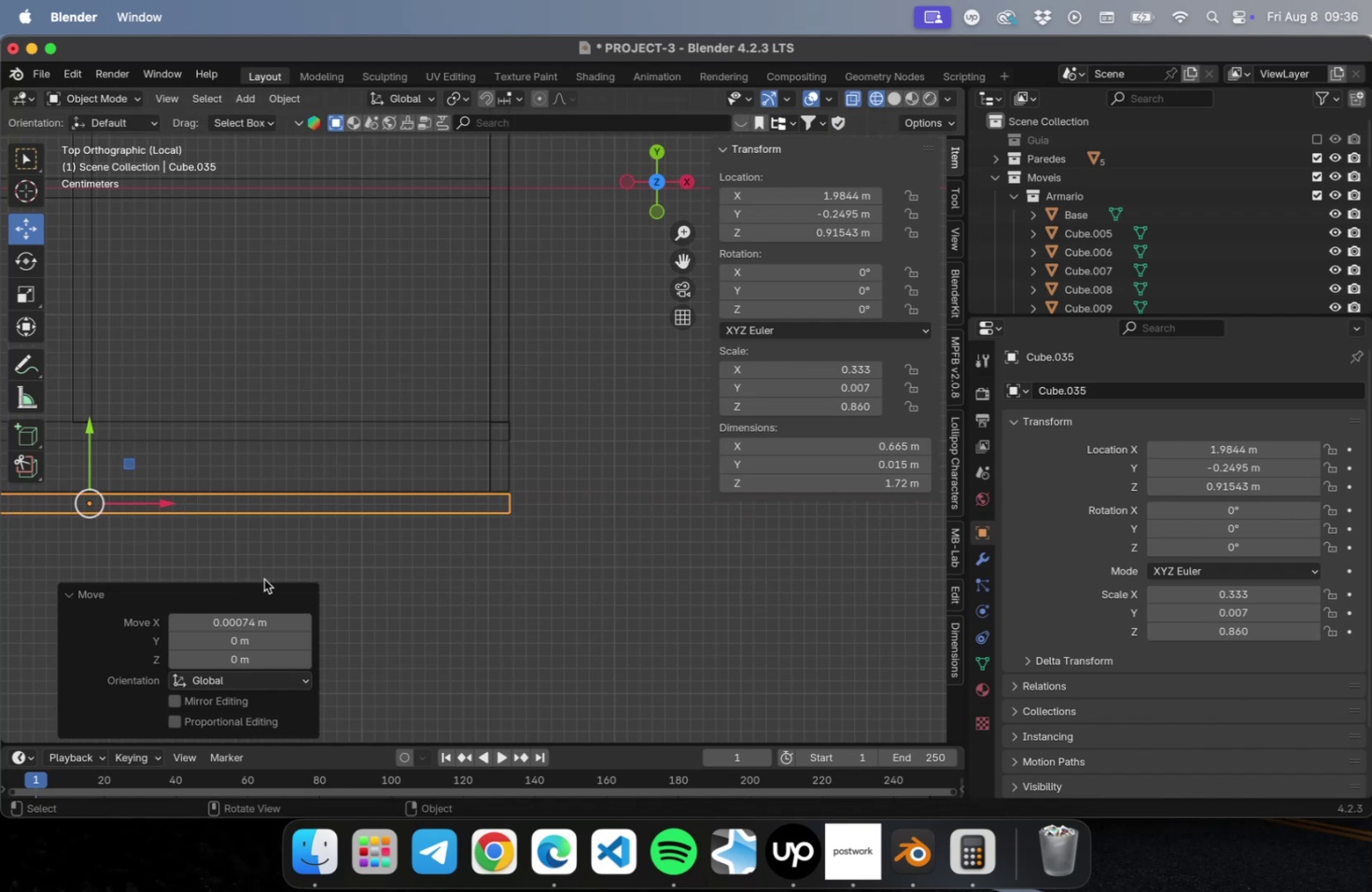 
left_click([264, 578])
 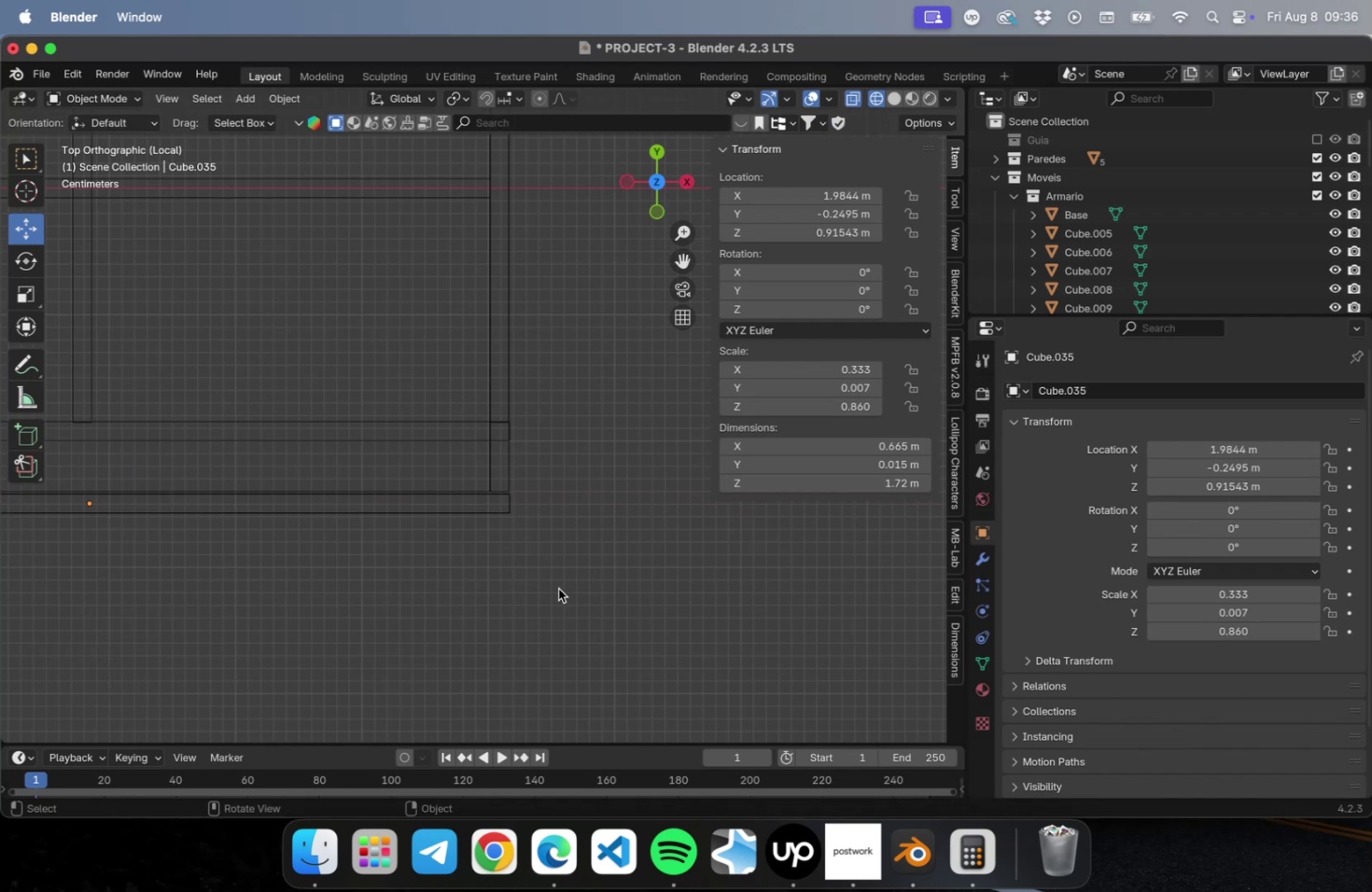 
hold_key(key=ShiftLeft, duration=0.45)
 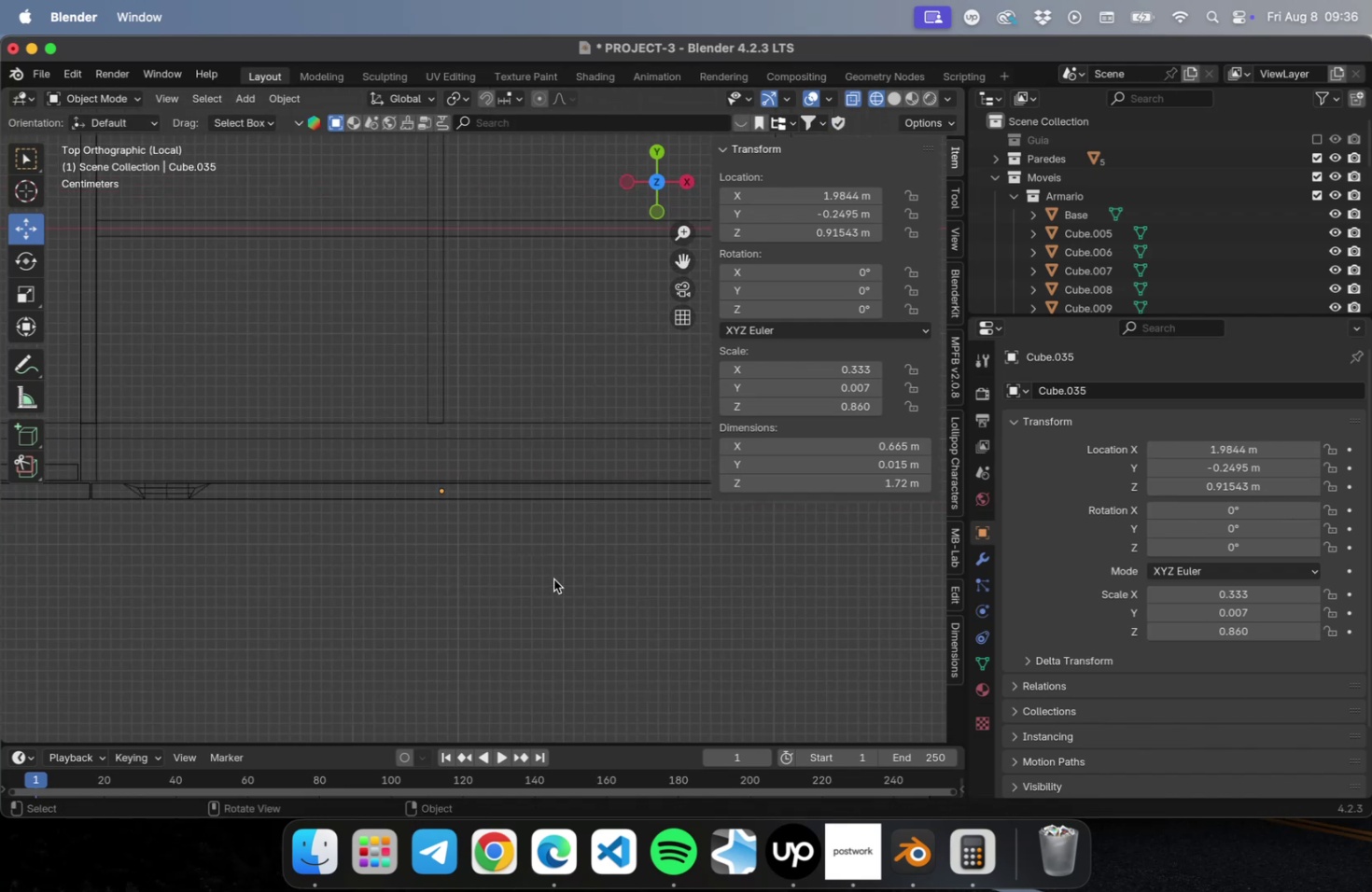 
scroll: coordinate [553, 579], scroll_direction: down, amount: 2.0
 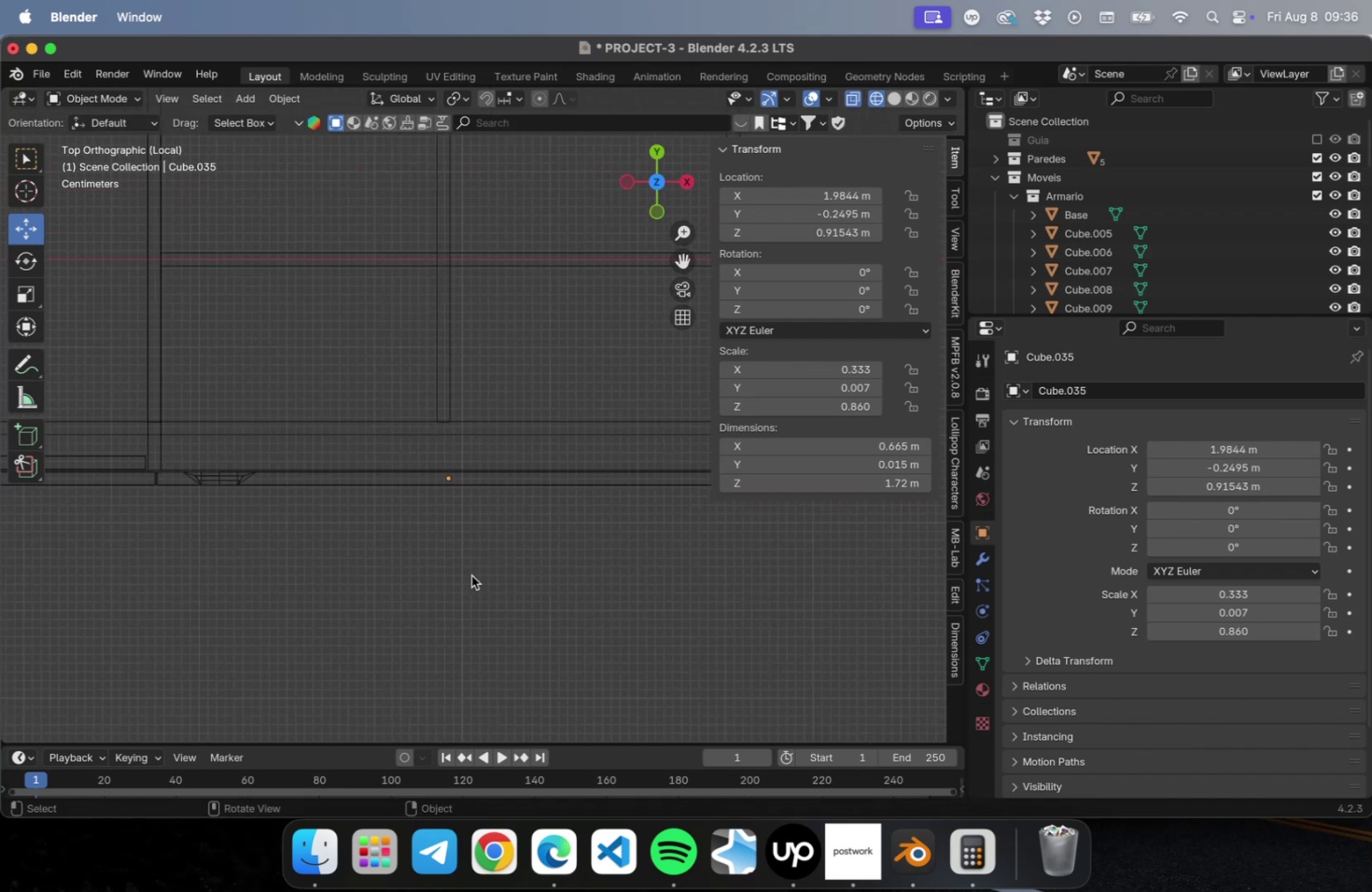 
hold_key(key=ShiftLeft, duration=0.61)
 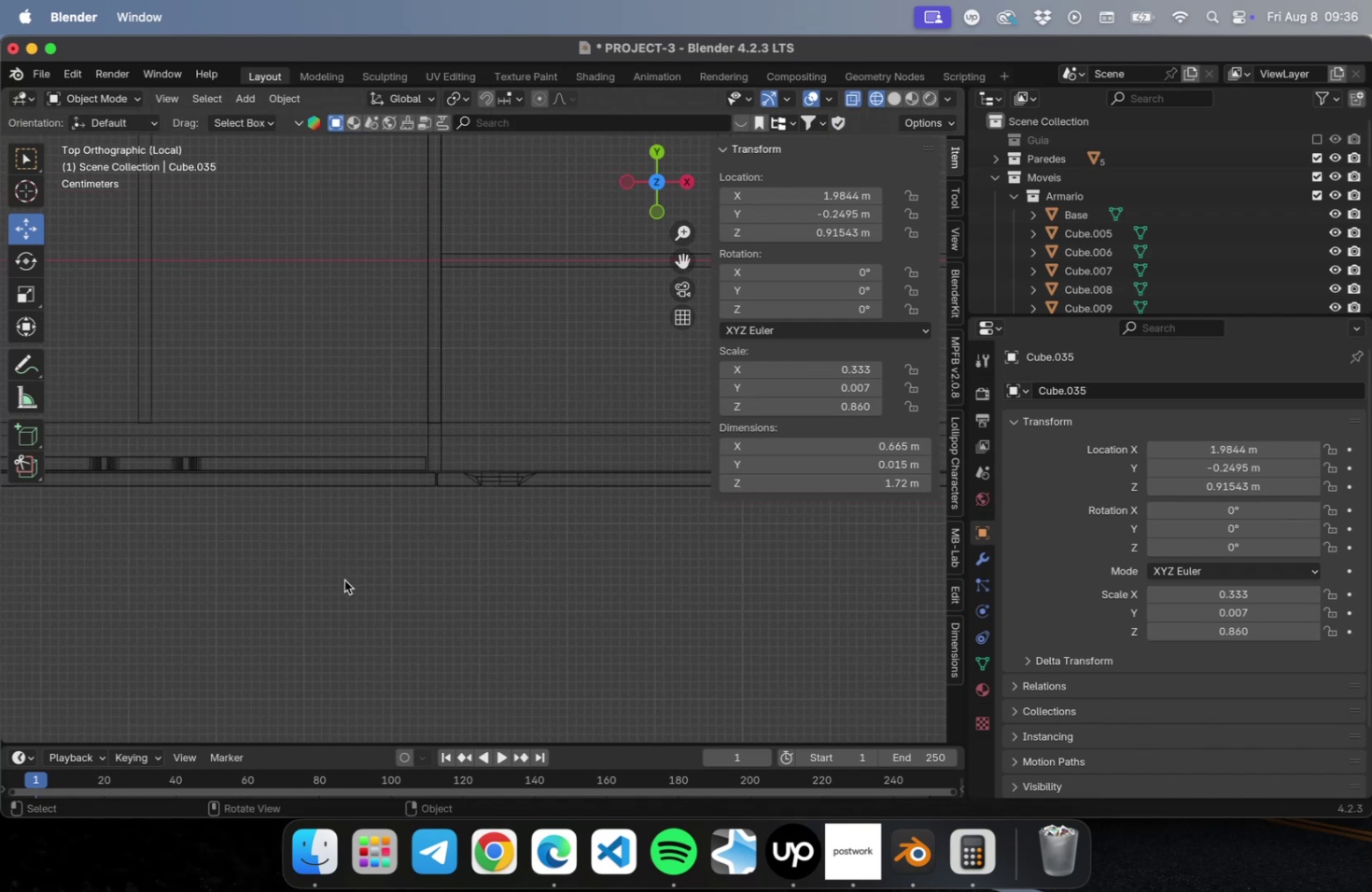 
hold_key(key=ShiftLeft, duration=2.96)
 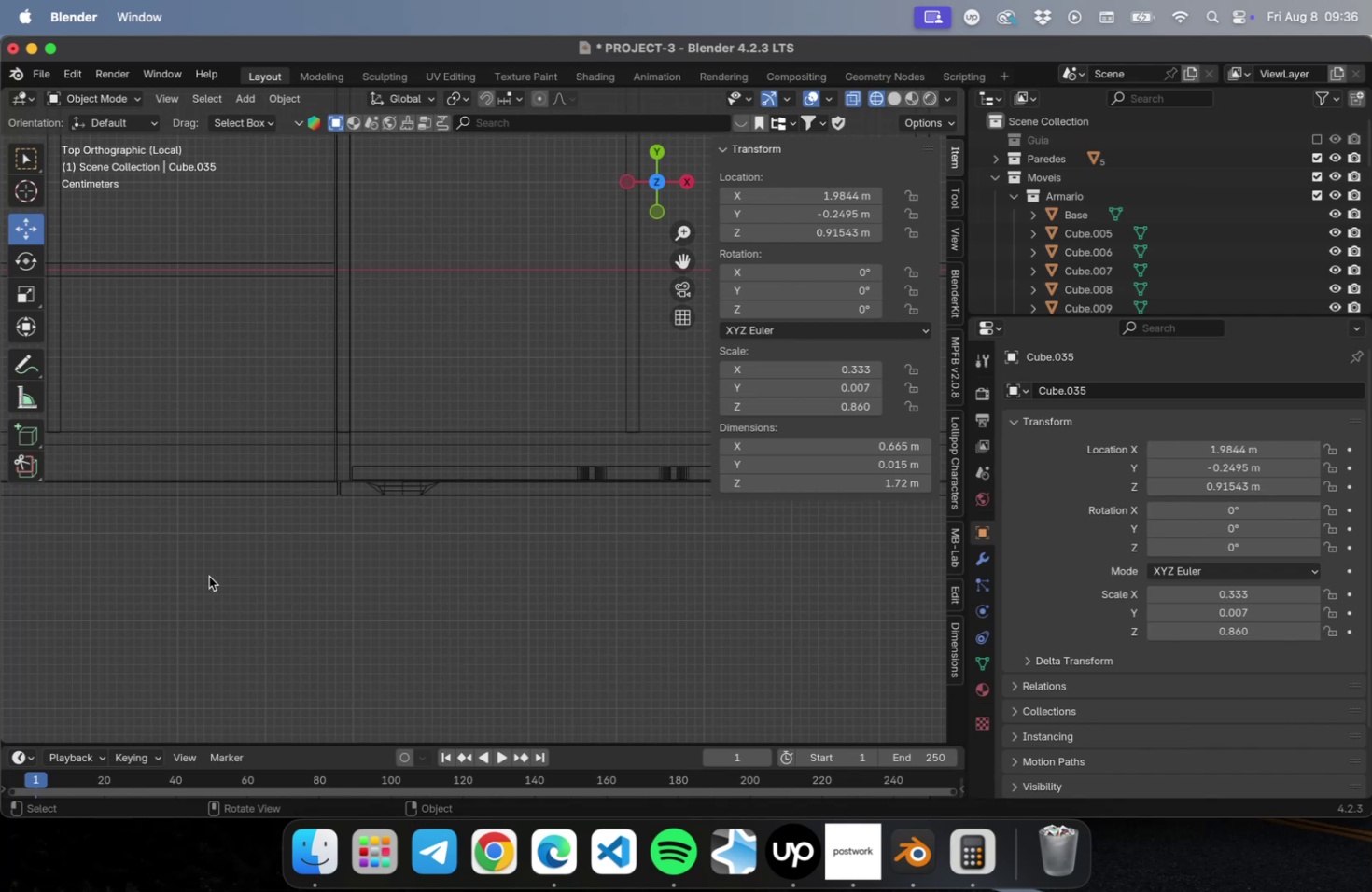 
hold_key(key=ShiftLeft, duration=0.91)
 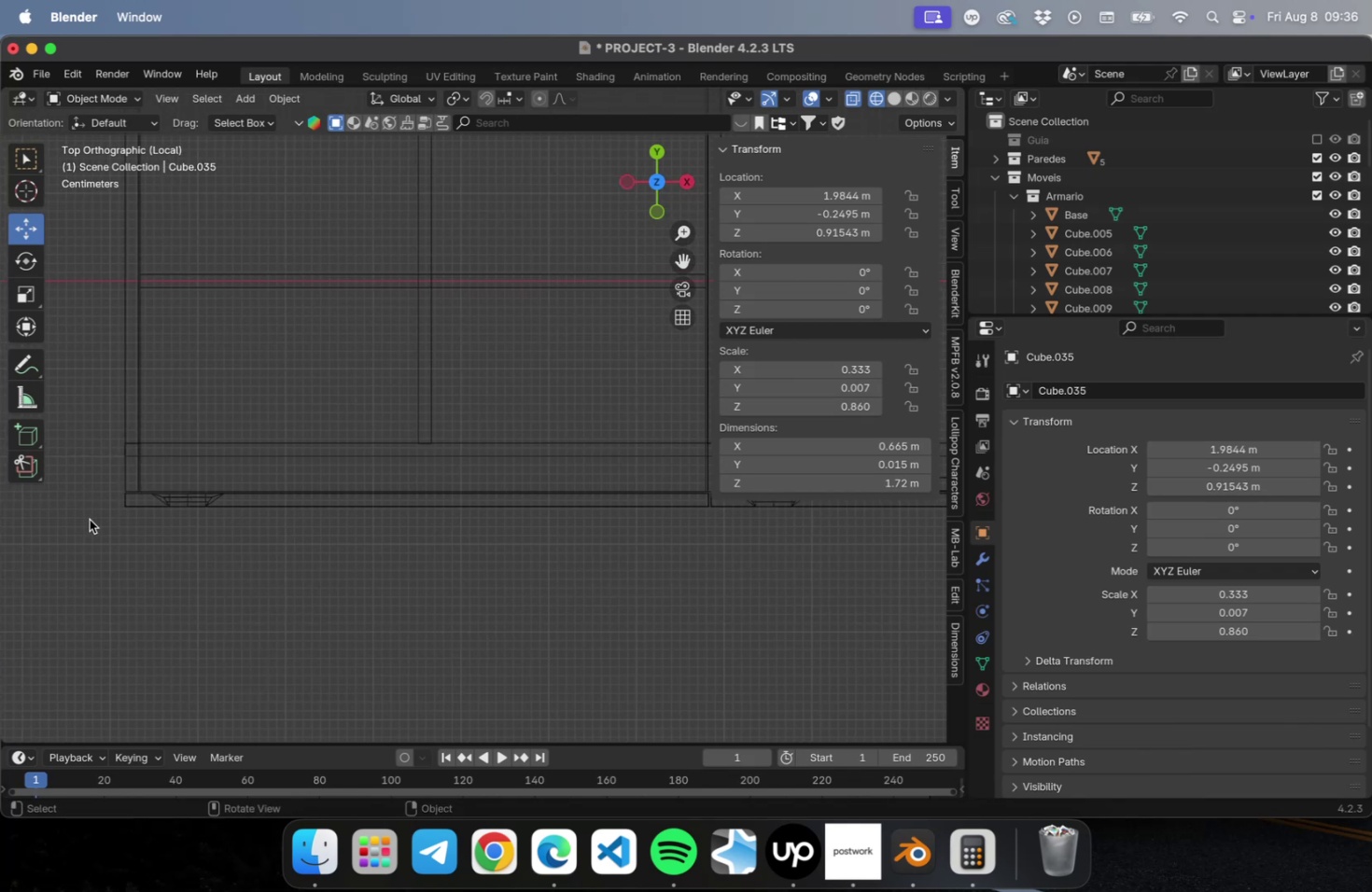 
scroll: coordinate [81, 516], scroll_direction: up, amount: 2.0
 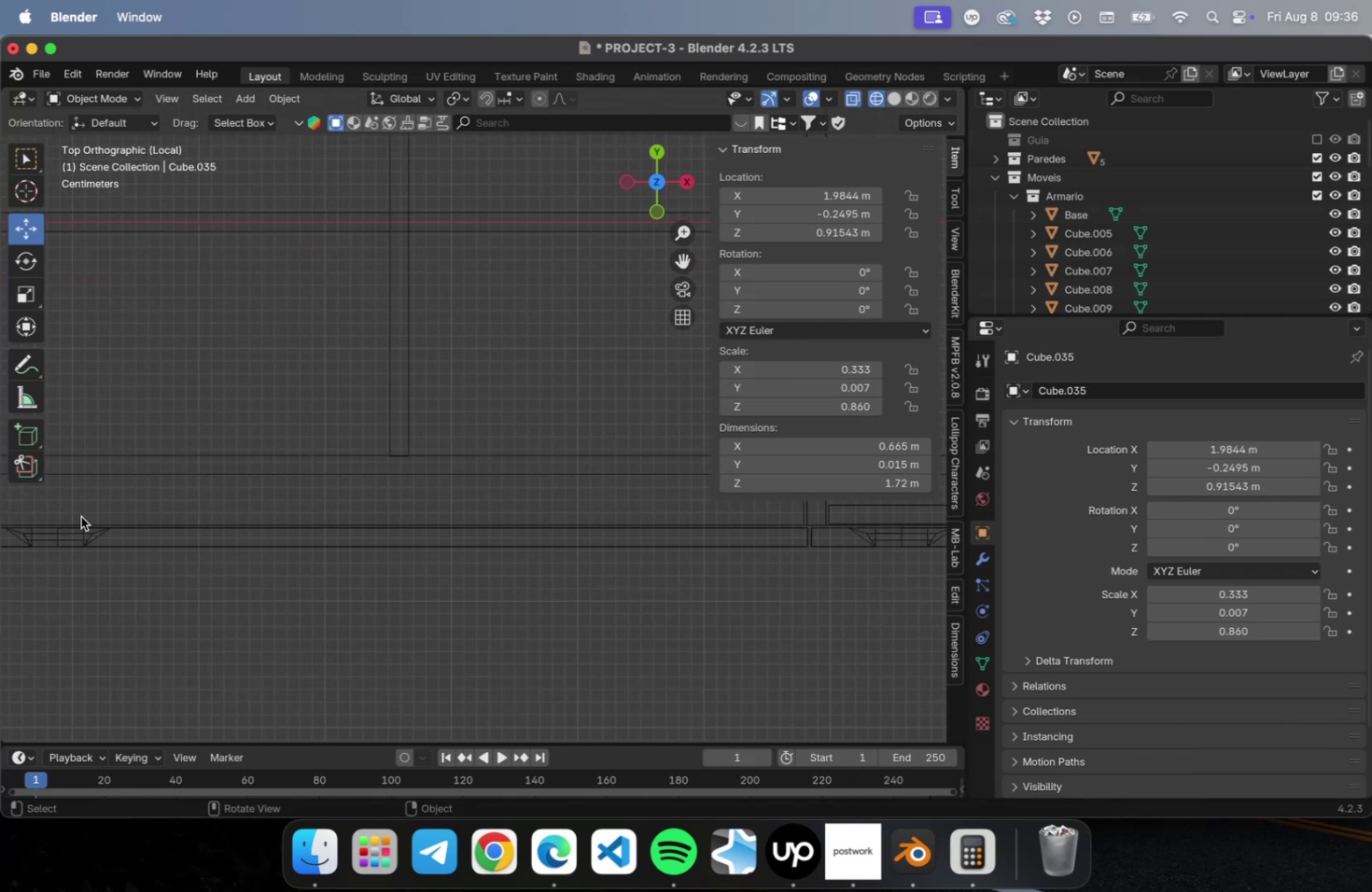 
hold_key(key=ShiftLeft, duration=0.57)
 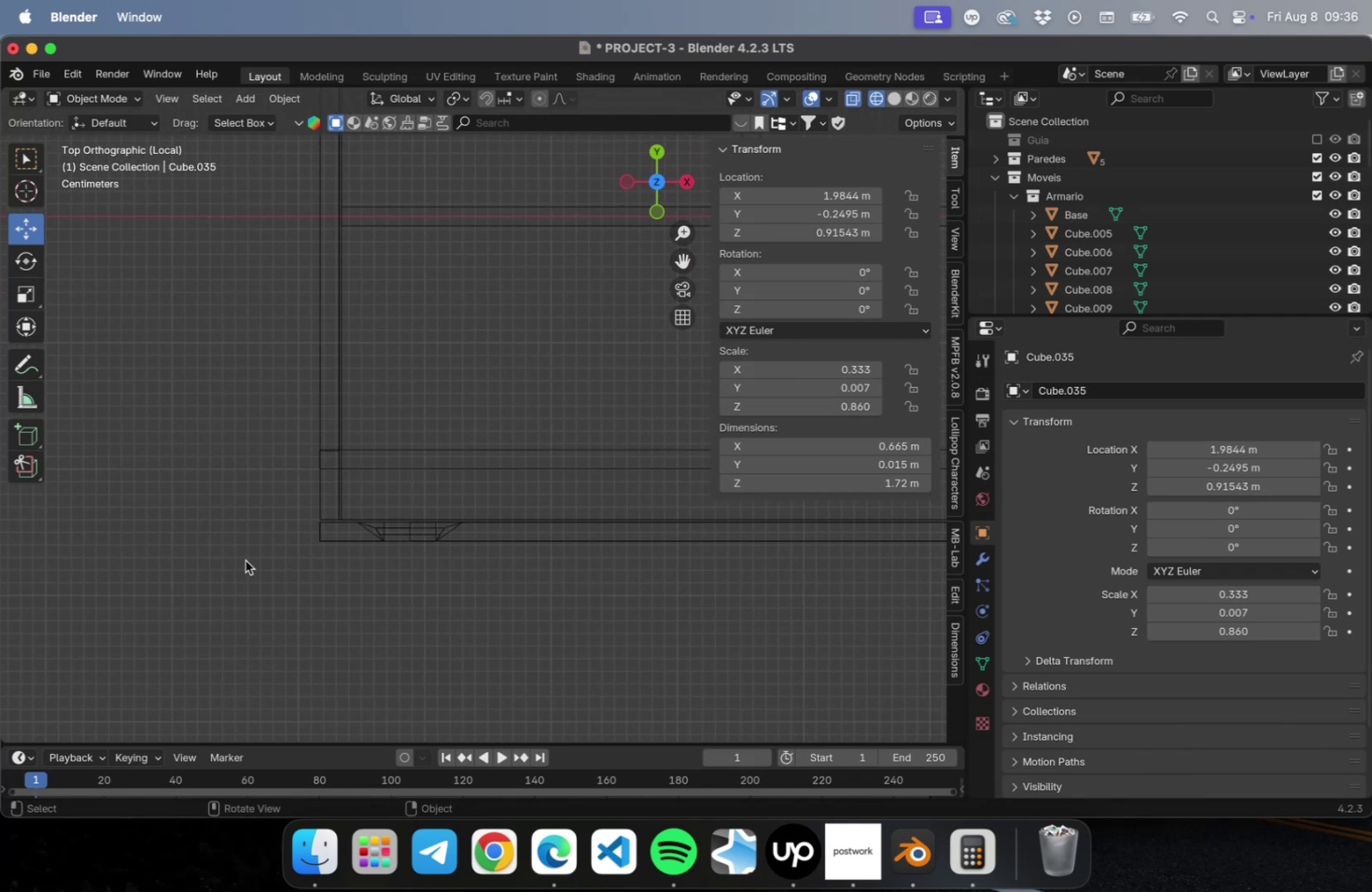 
scroll: coordinate [245, 560], scroll_direction: up, amount: 3.0
 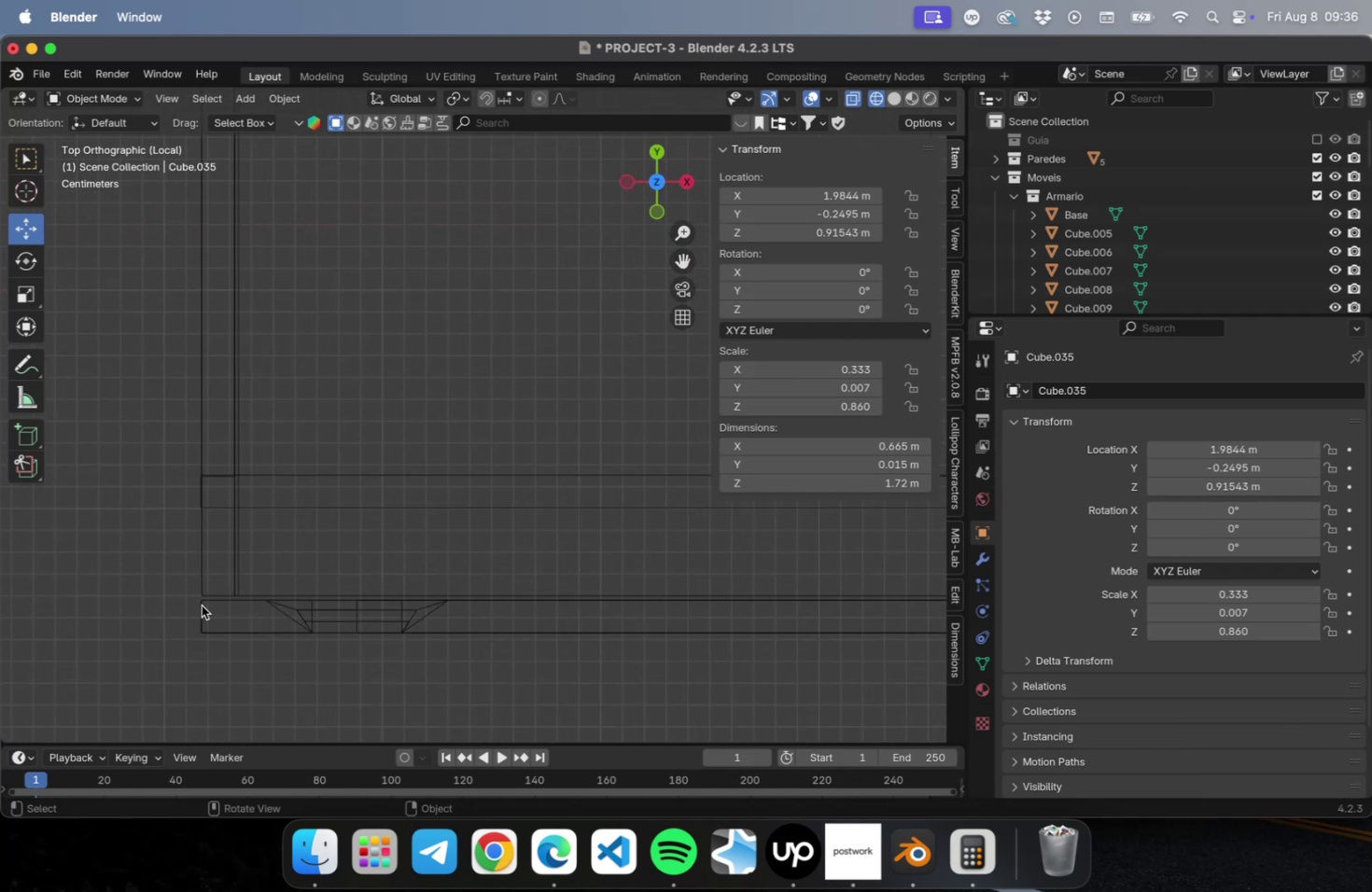 
scroll: coordinate [270, 587], scroll_direction: down, amount: 41.0
 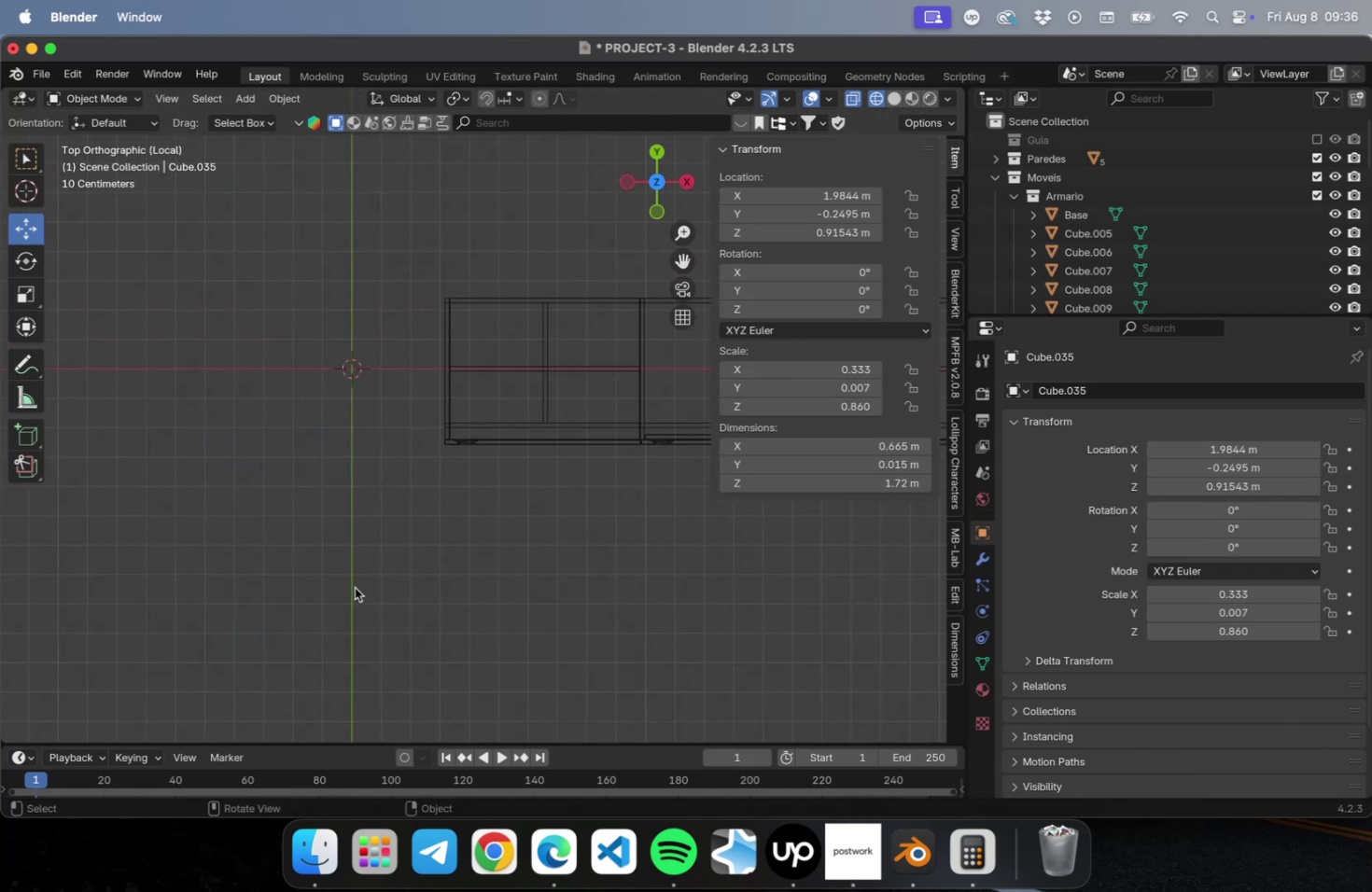 
hold_key(key=ShiftLeft, duration=0.45)
 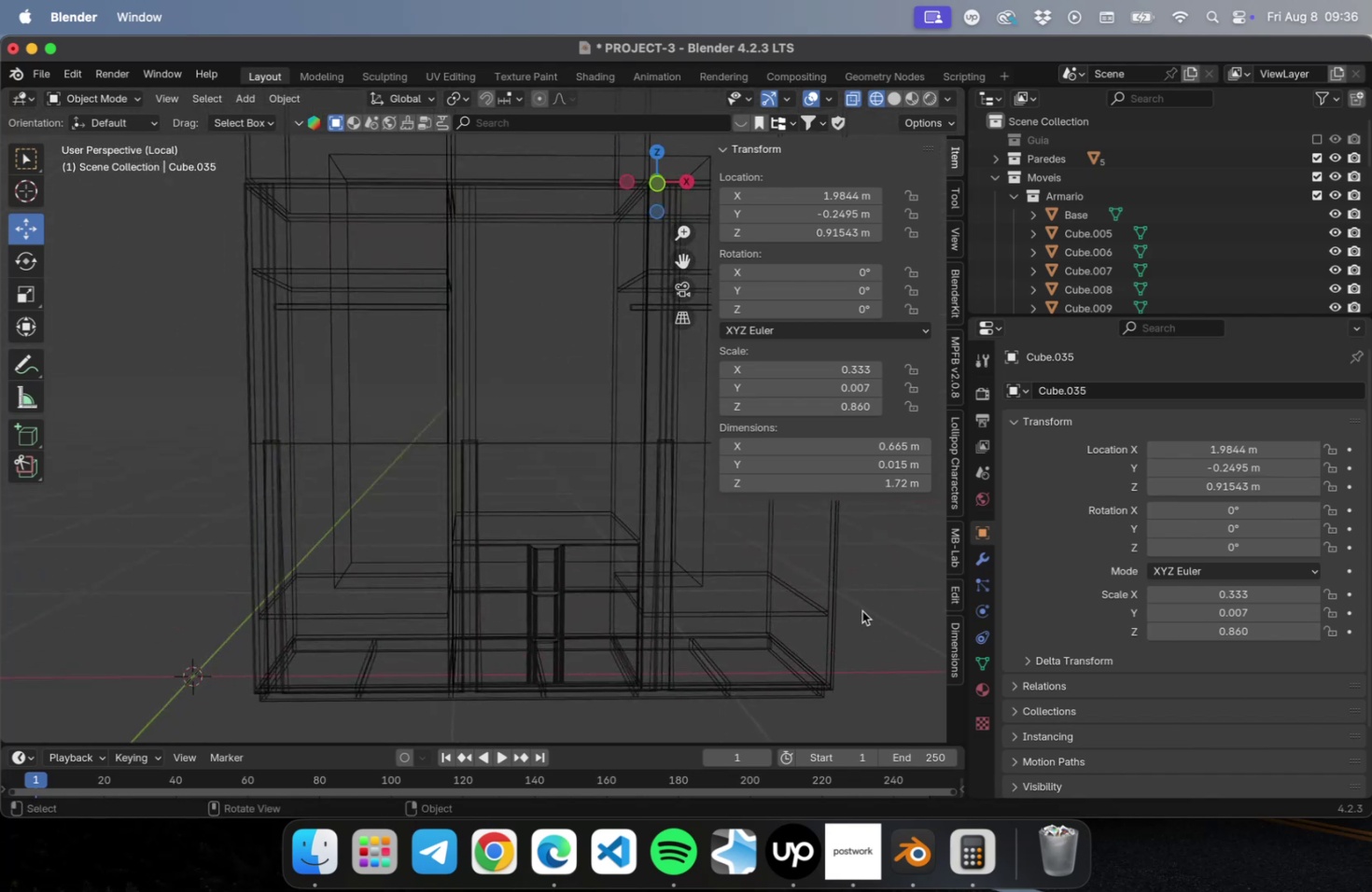 
double_click([873, 602])
 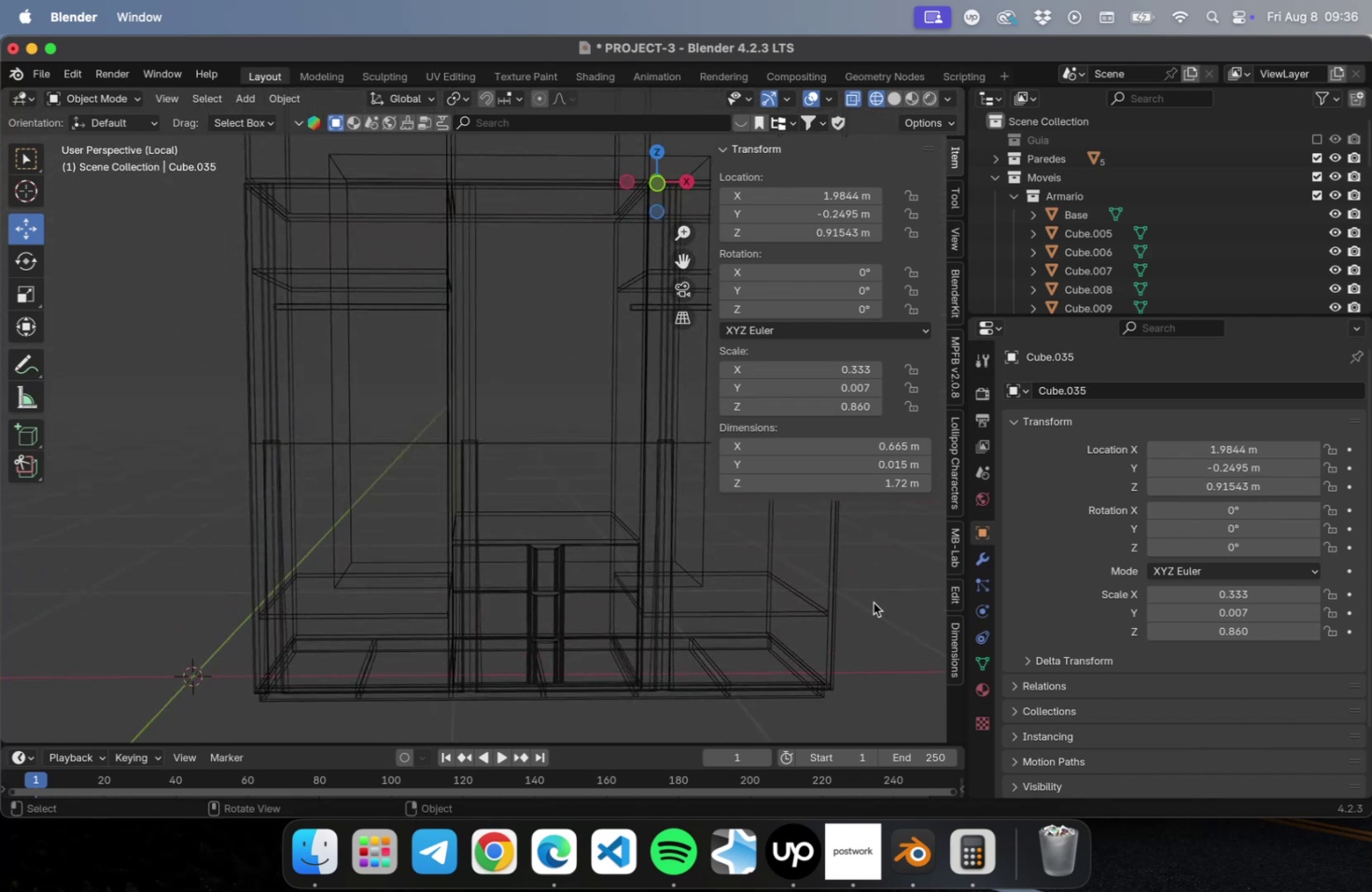 
hold_key(key=ShiftLeft, duration=0.57)
 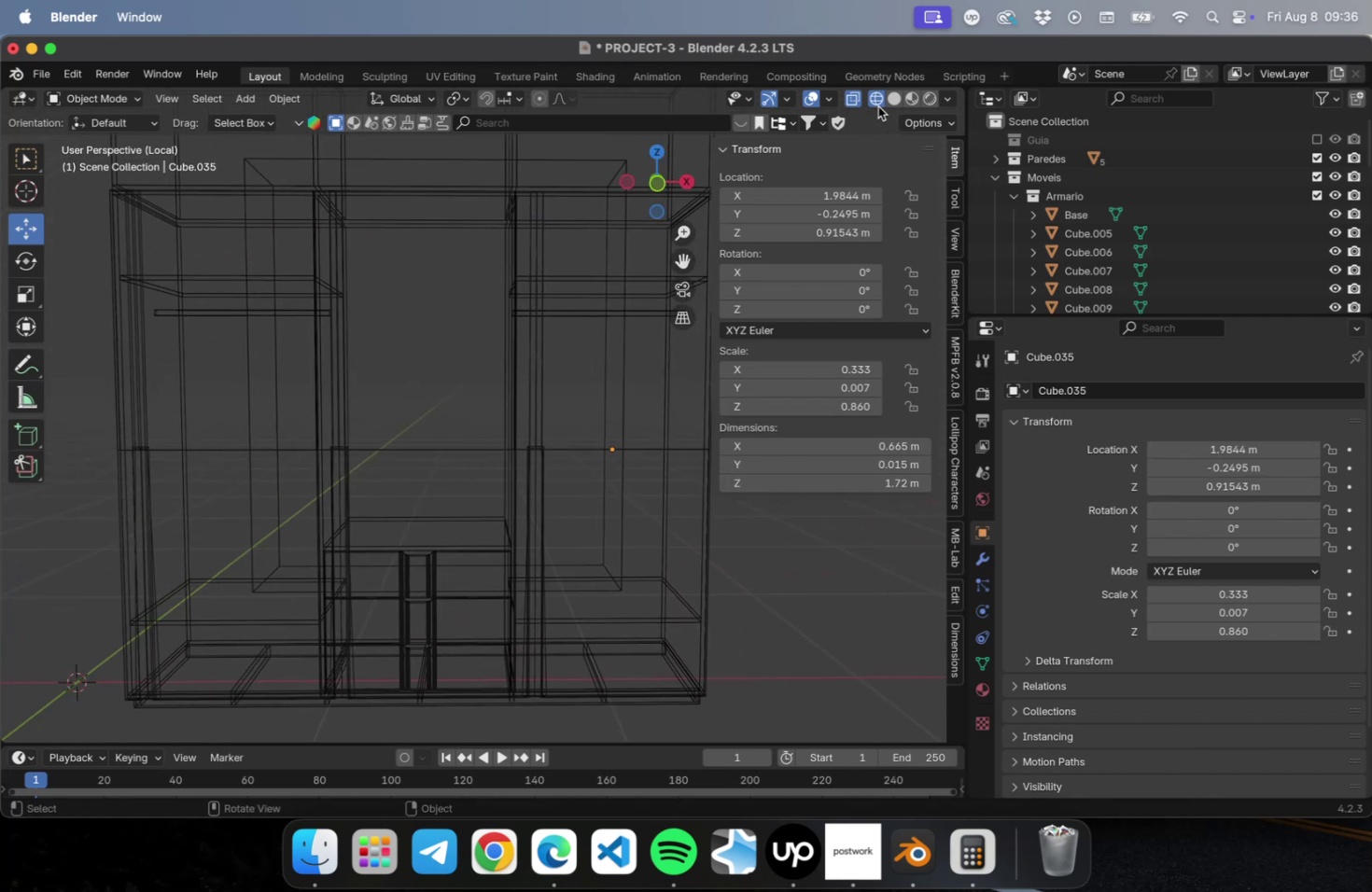 
left_click([876, 103])
 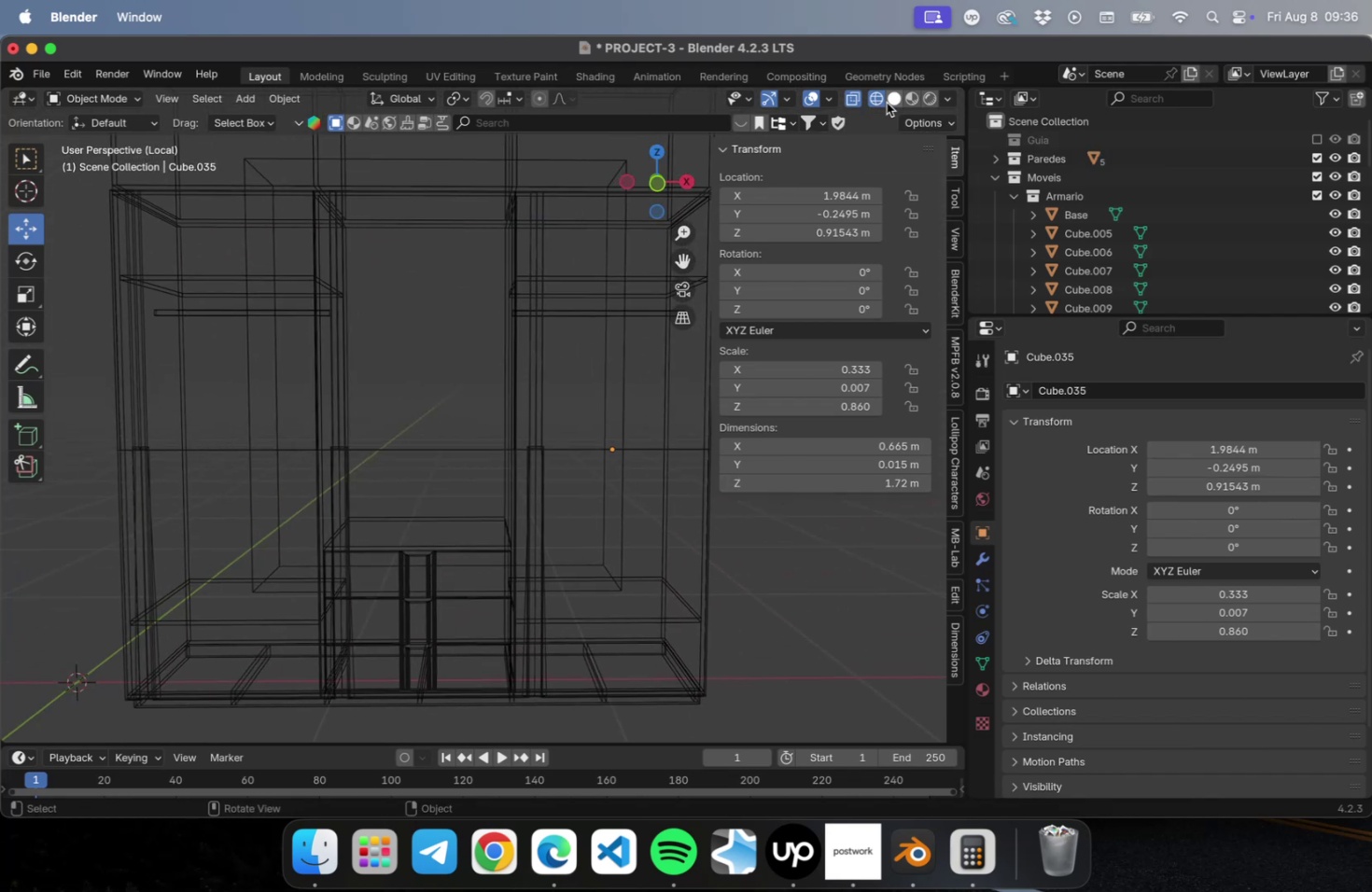 
left_click([886, 103])
 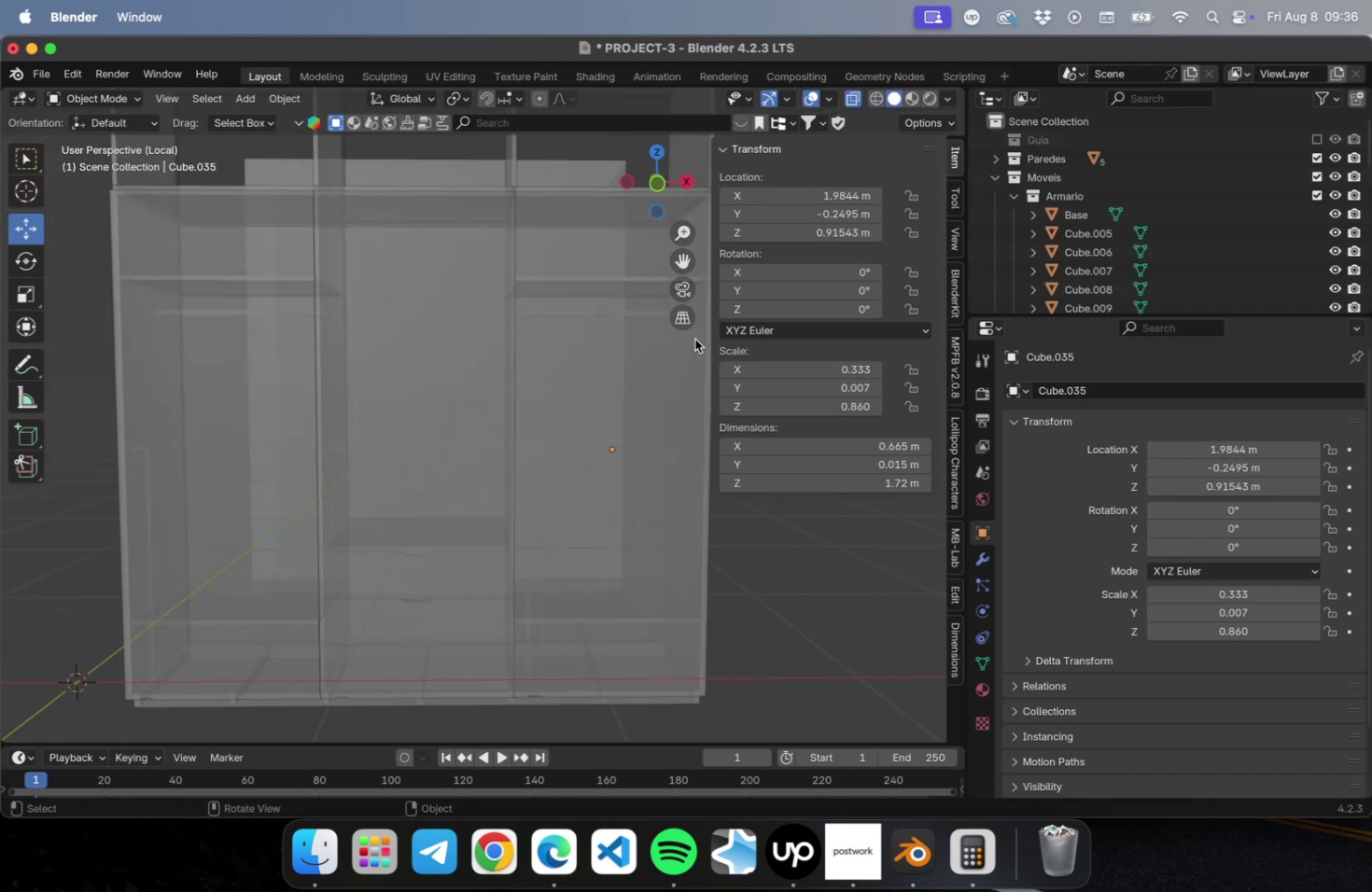 
key(N)
 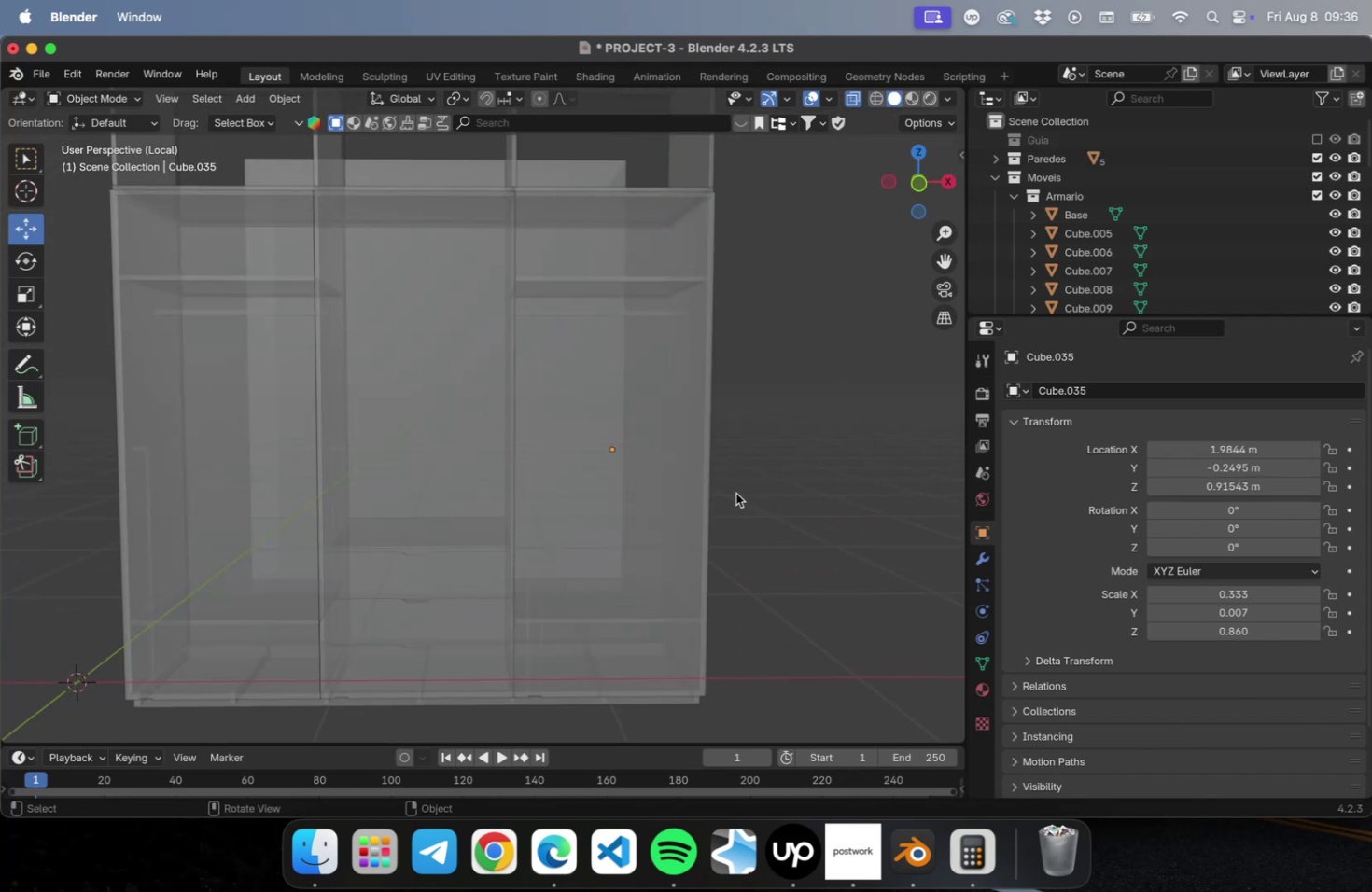 
left_click([735, 493])
 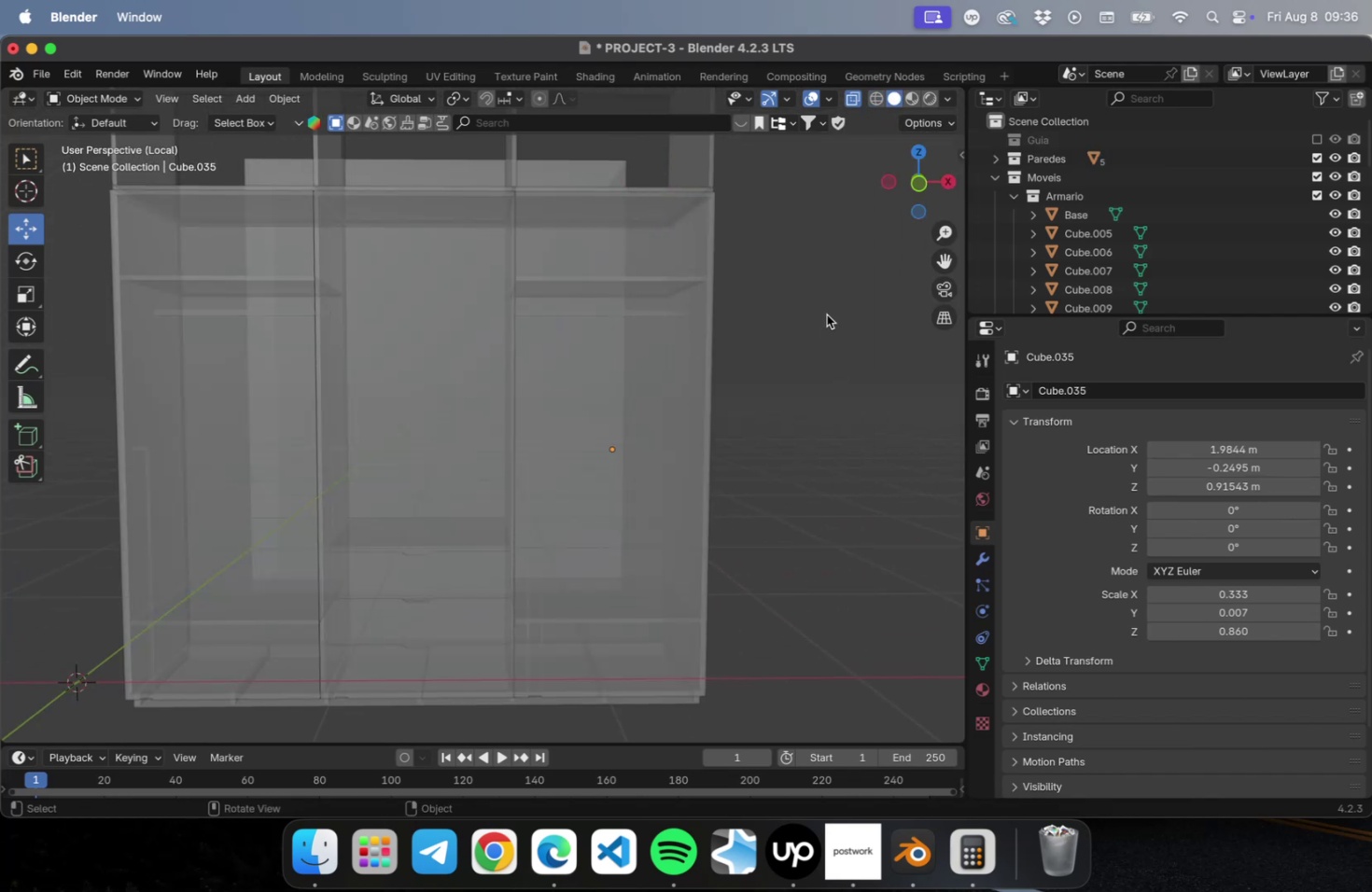 
key(Meta+CommandLeft)
 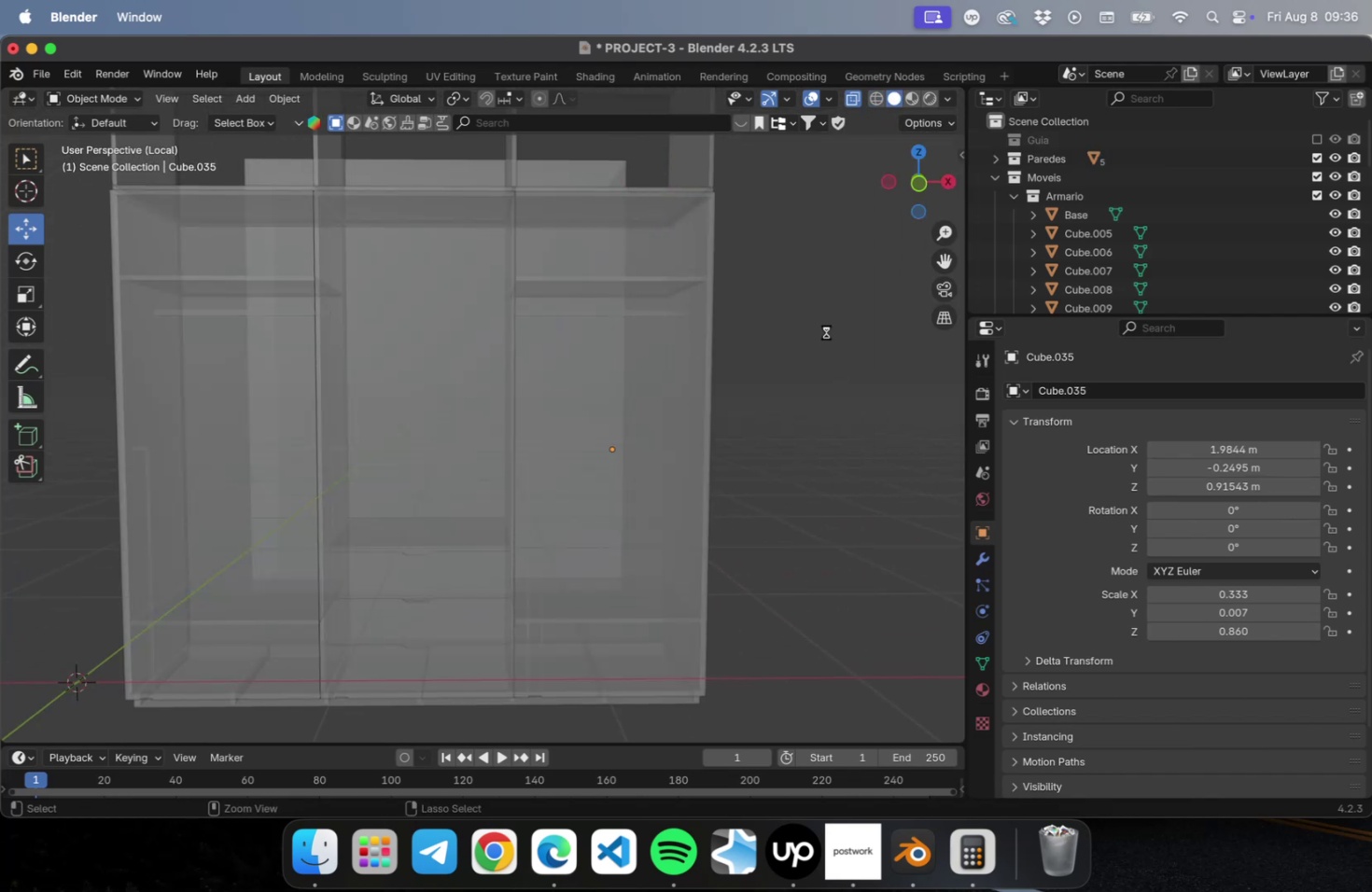 
key(Meta+S)
 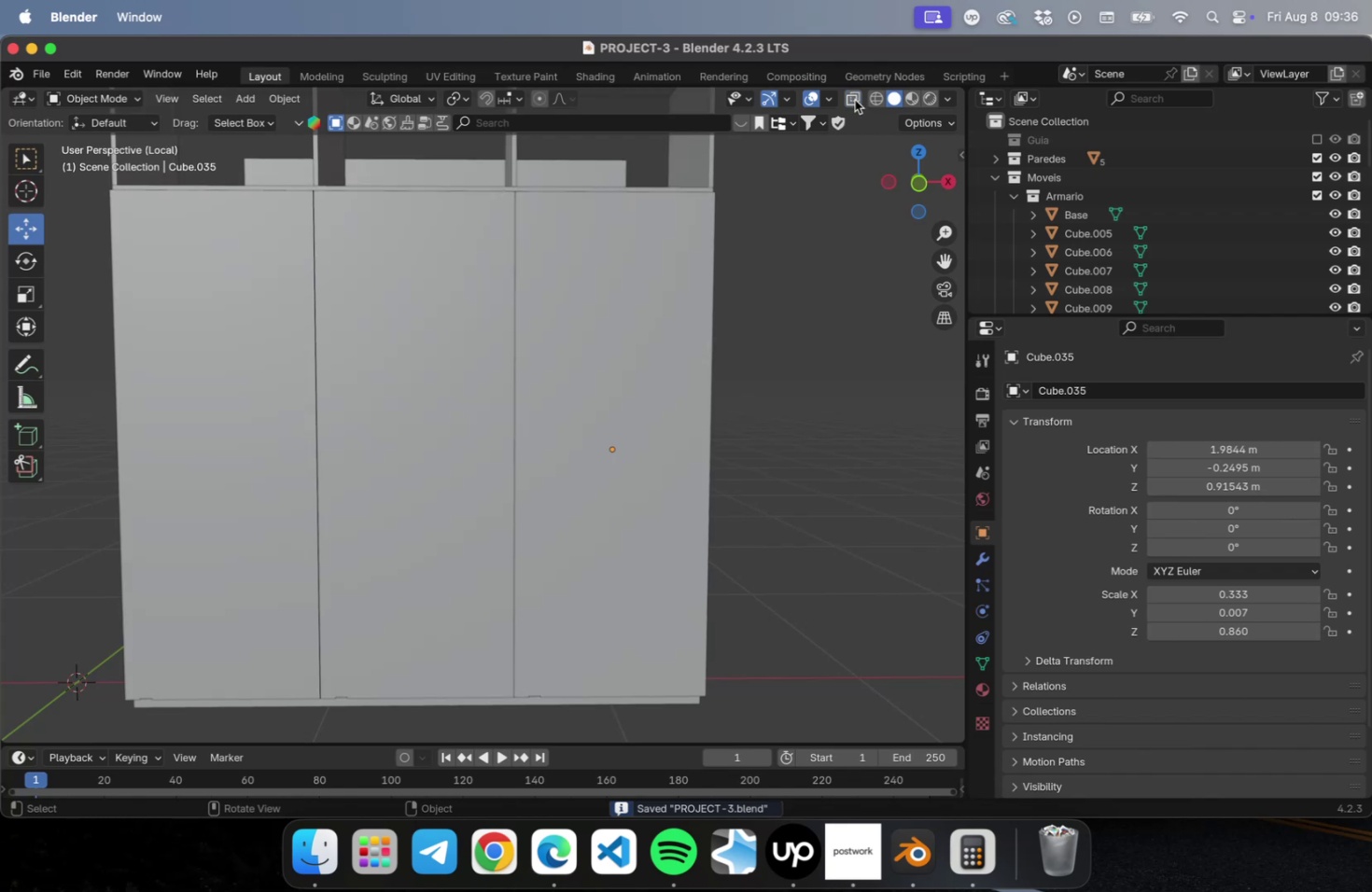 
scroll: coordinate [762, 368], scroll_direction: down, amount: 3.0
 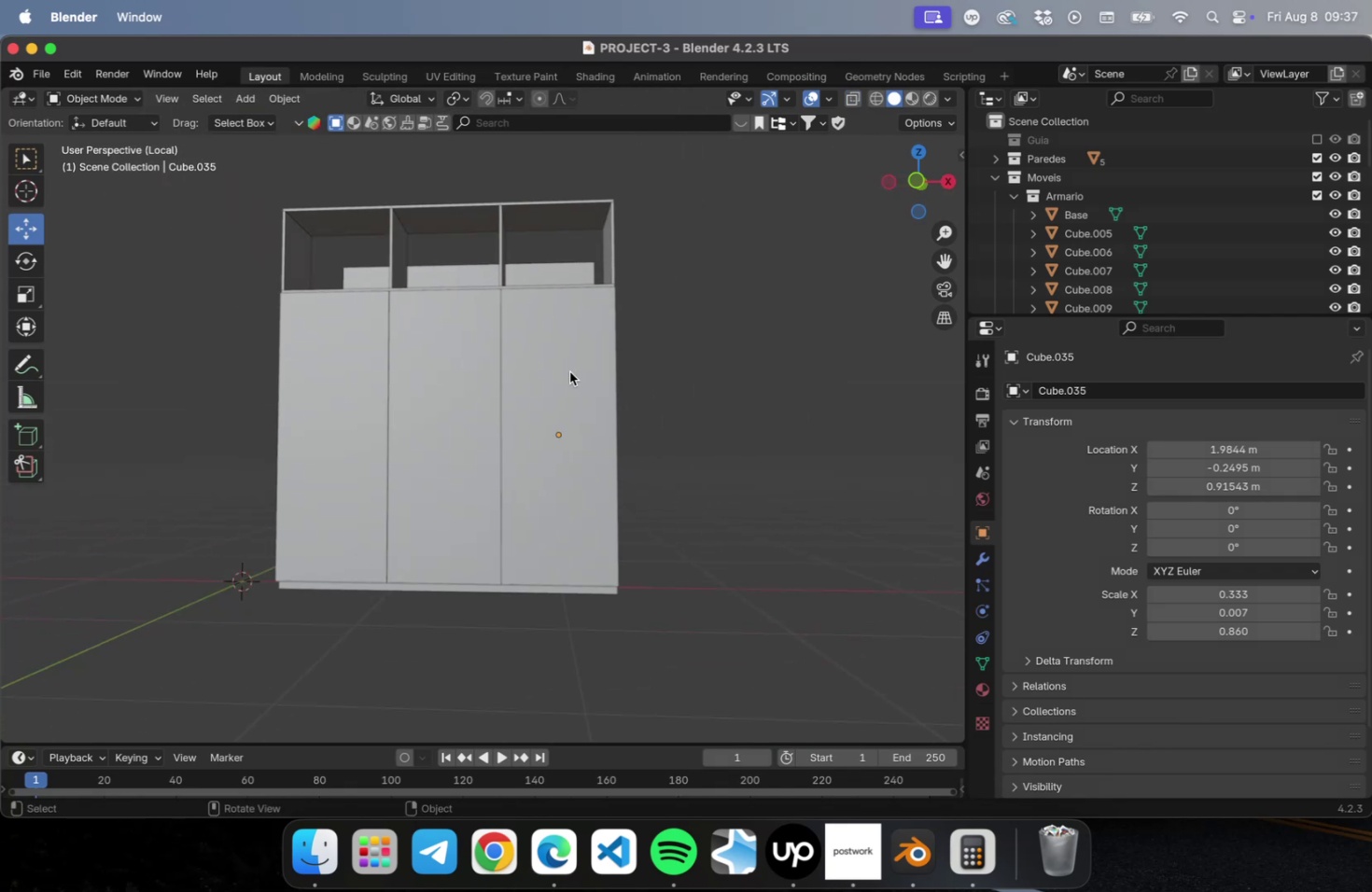 
left_click([569, 371])
 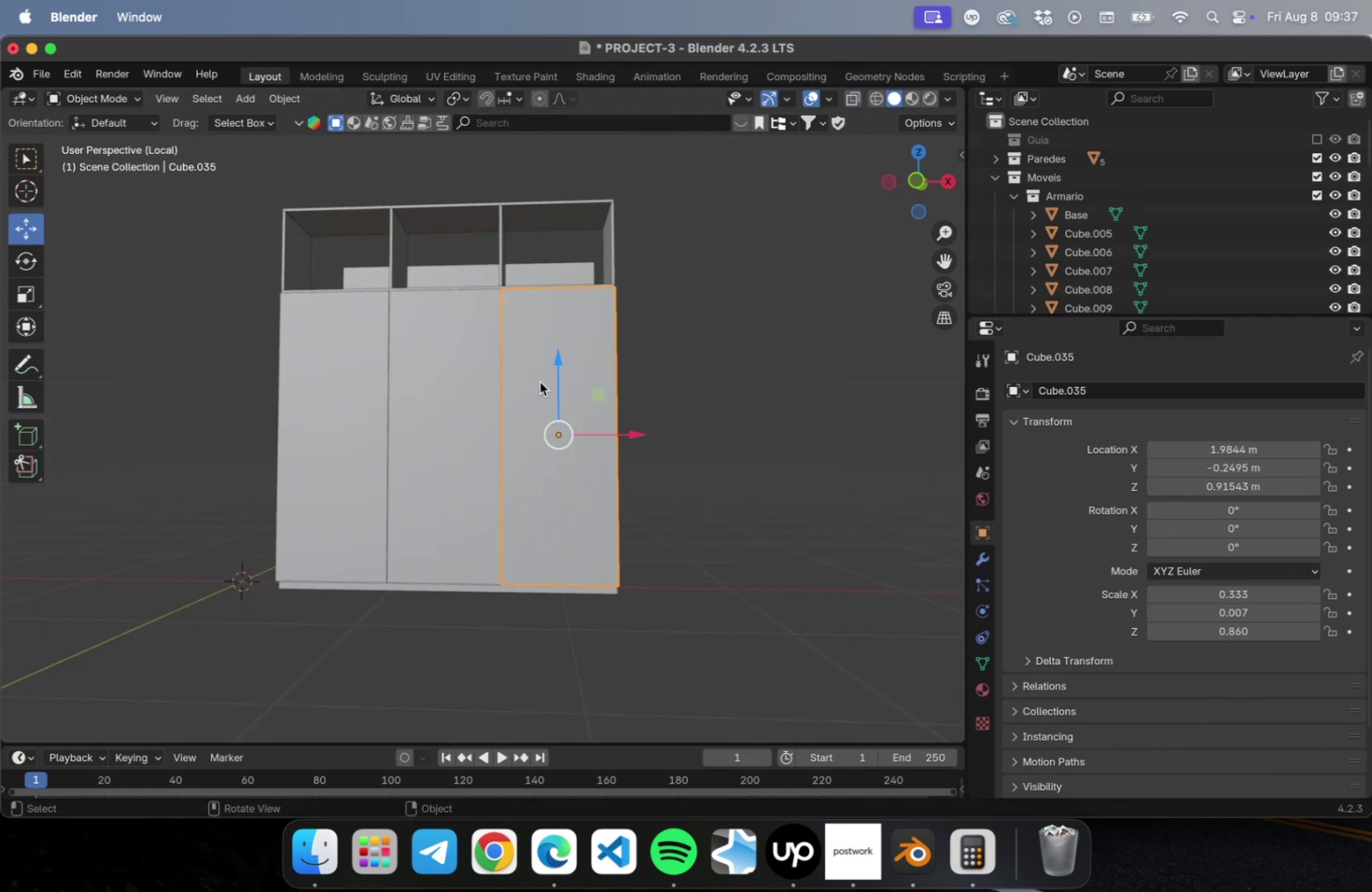 
hold_key(key=ShiftLeft, duration=0.36)
 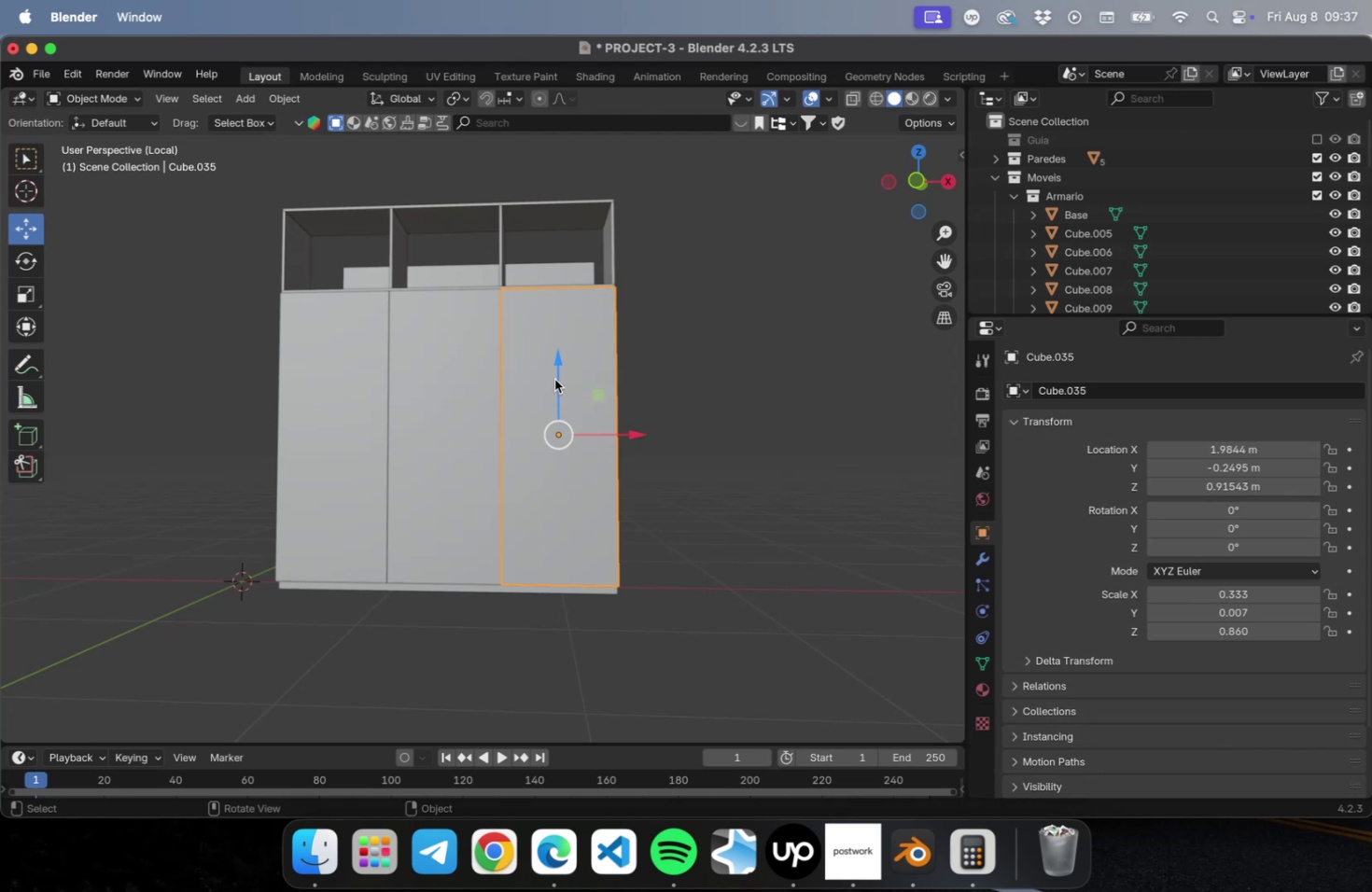 
wait(7.08)
 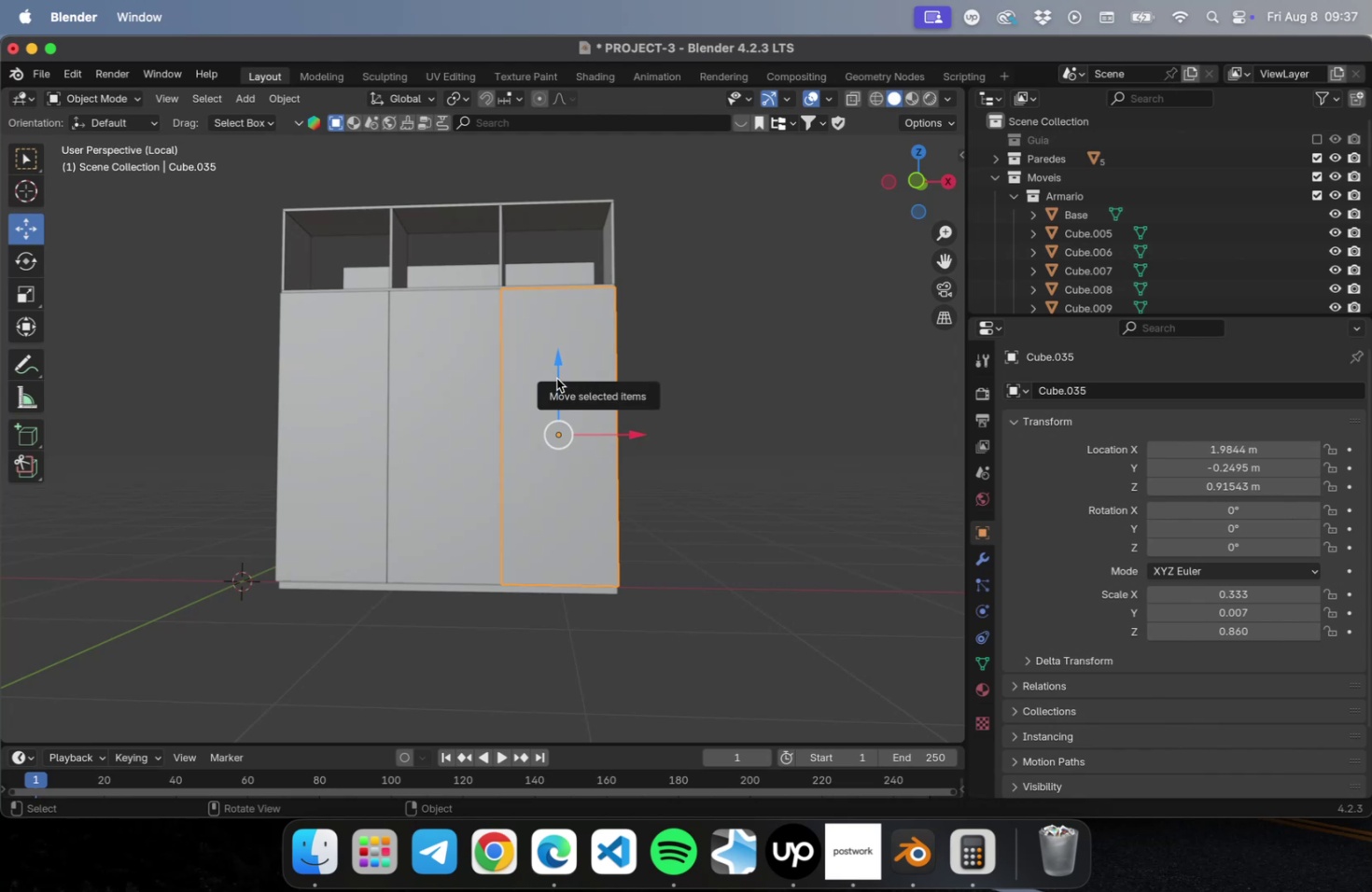 
type(Dxz)
 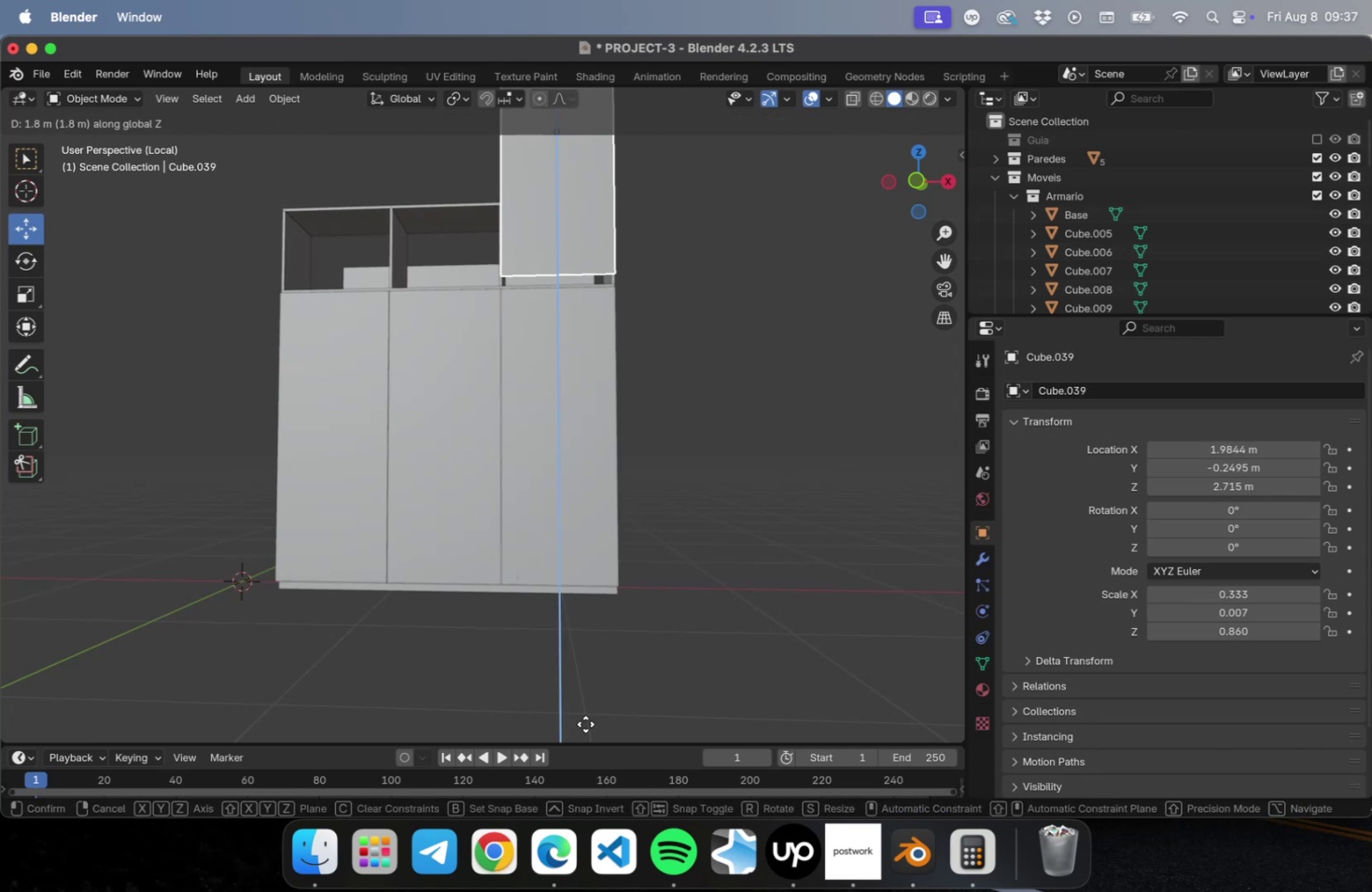 
left_click([585, 725])
 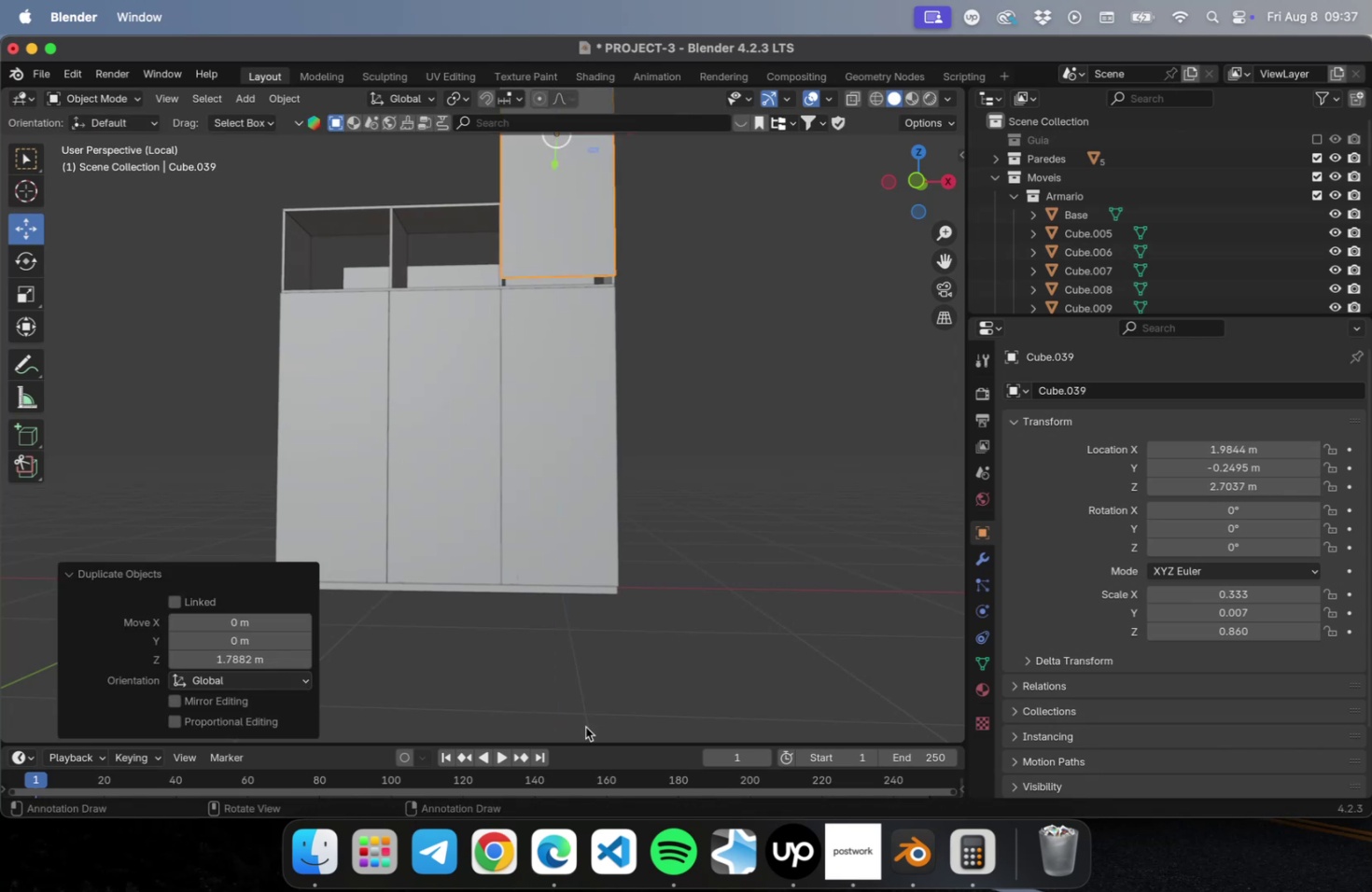 
key(NumLock)
 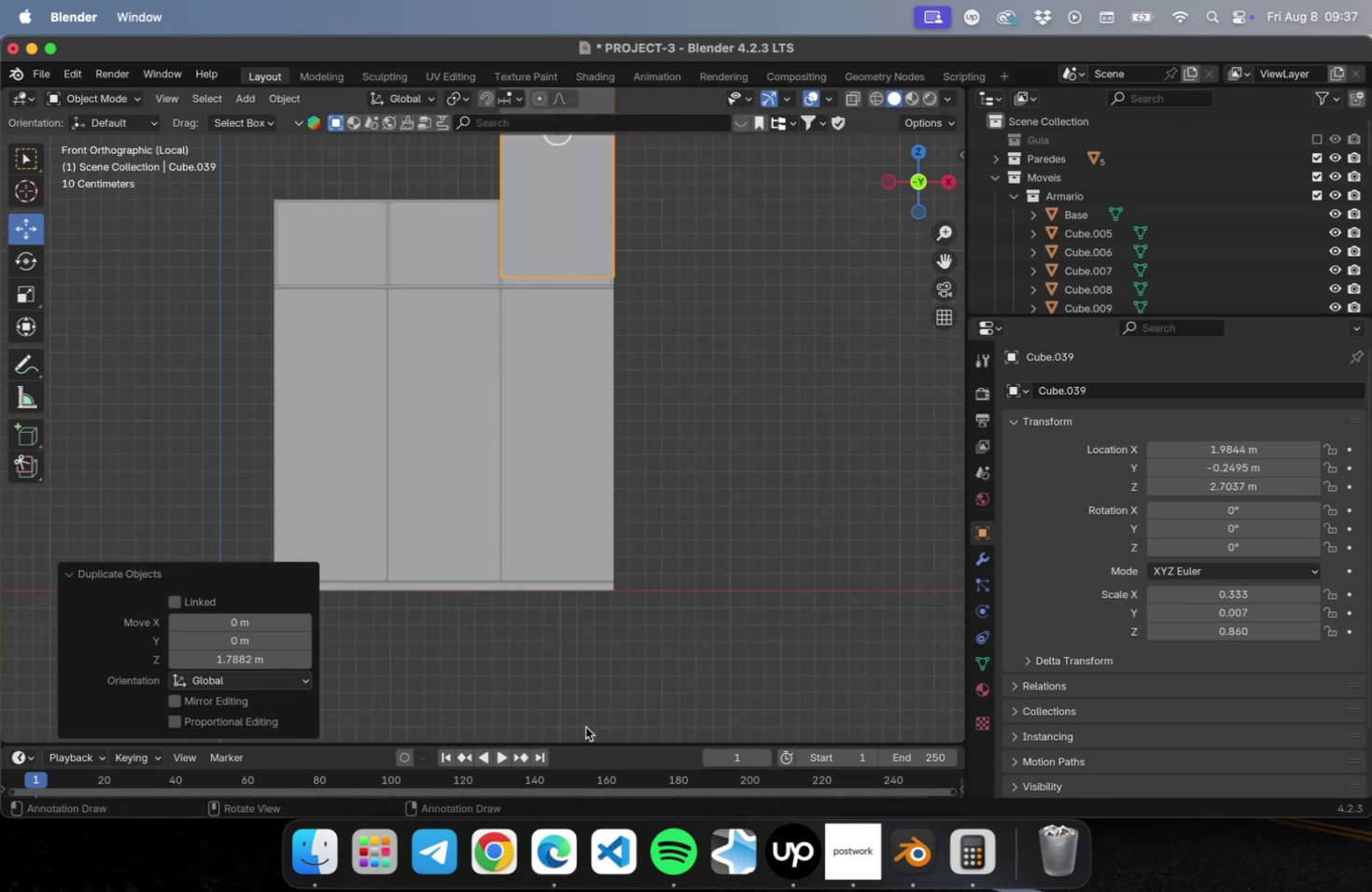 
key(Numpad1)
 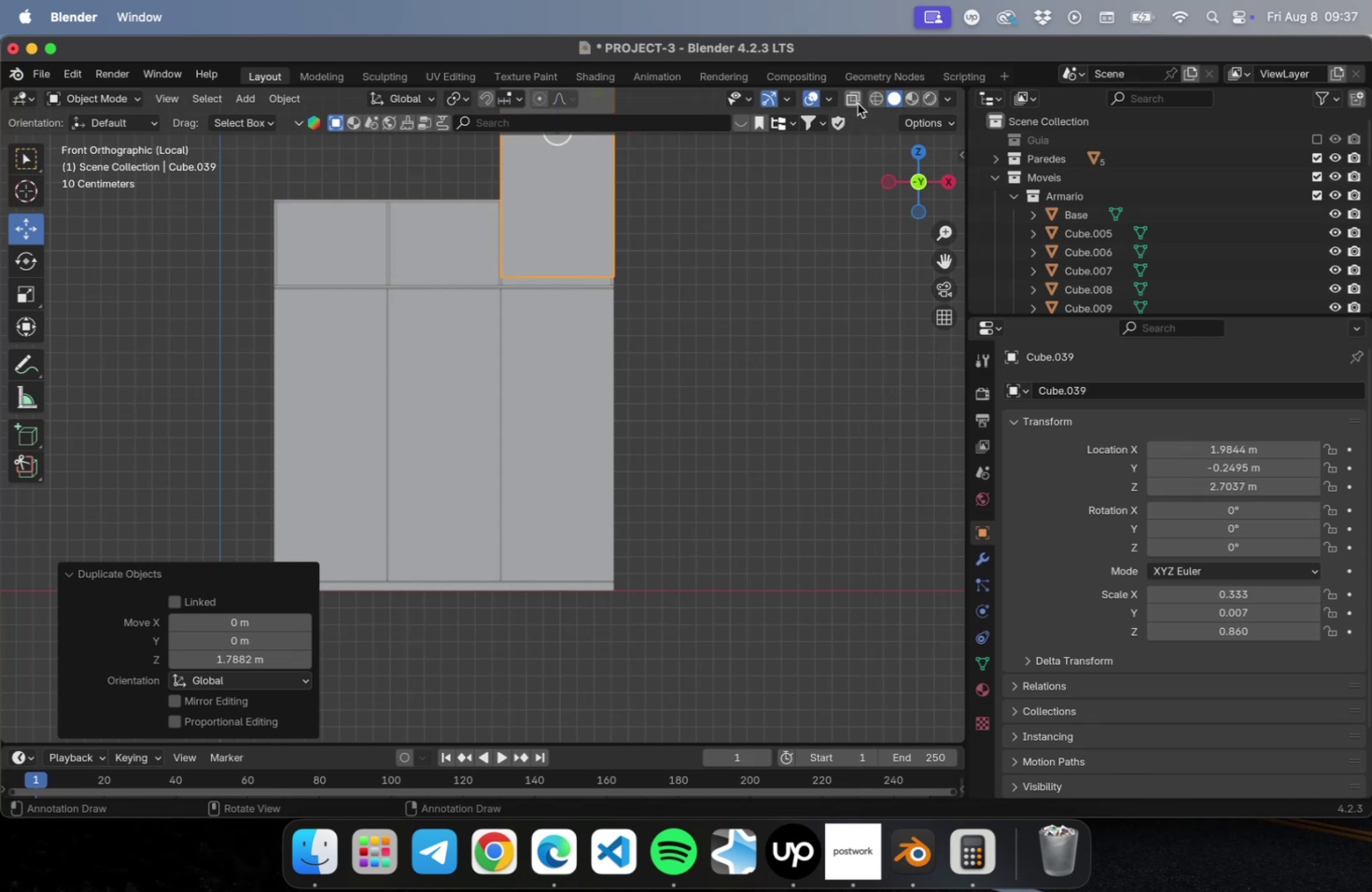 
hold_key(key=ShiftLeft, duration=0.64)
 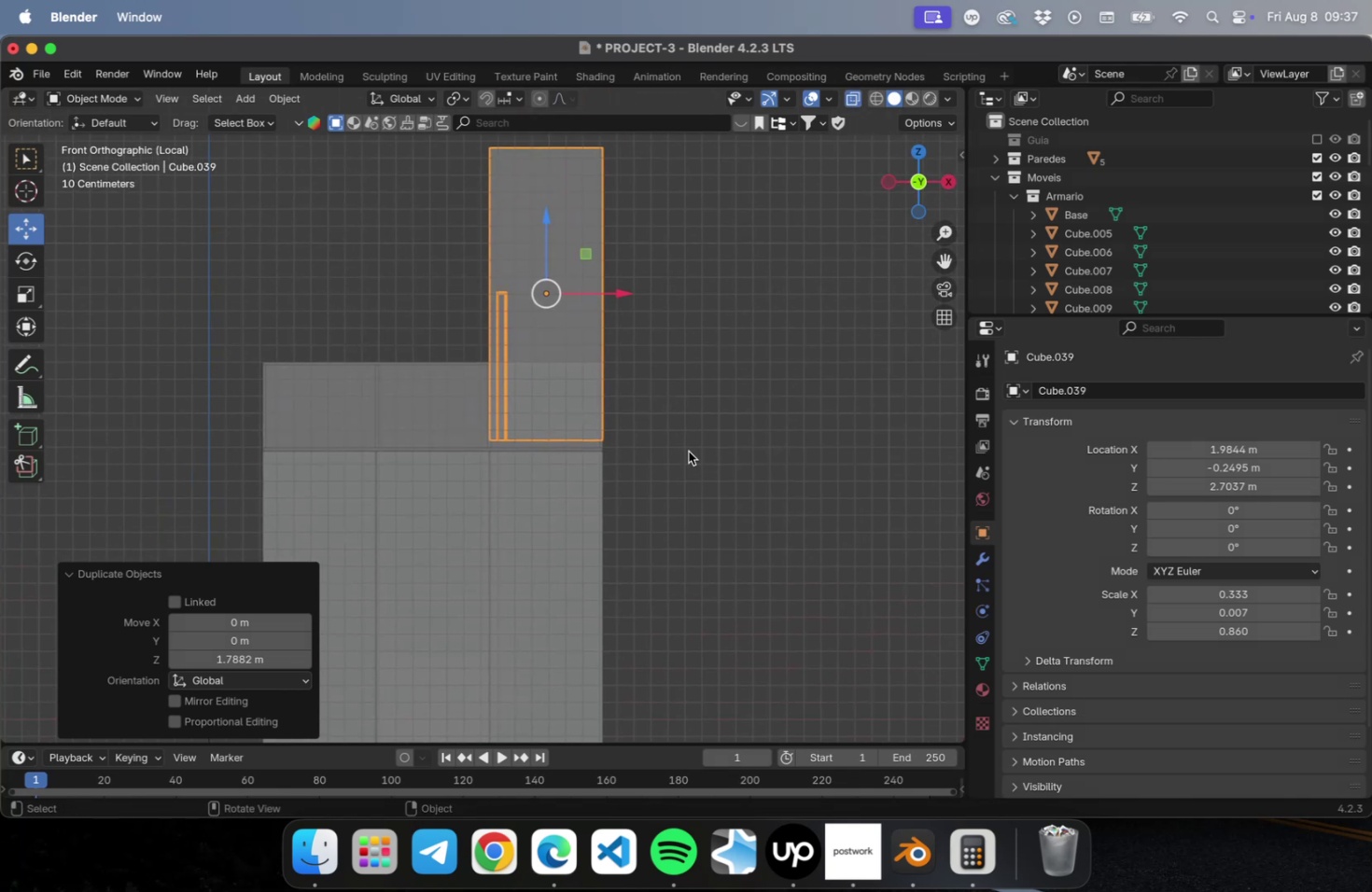 
wait(6.37)
 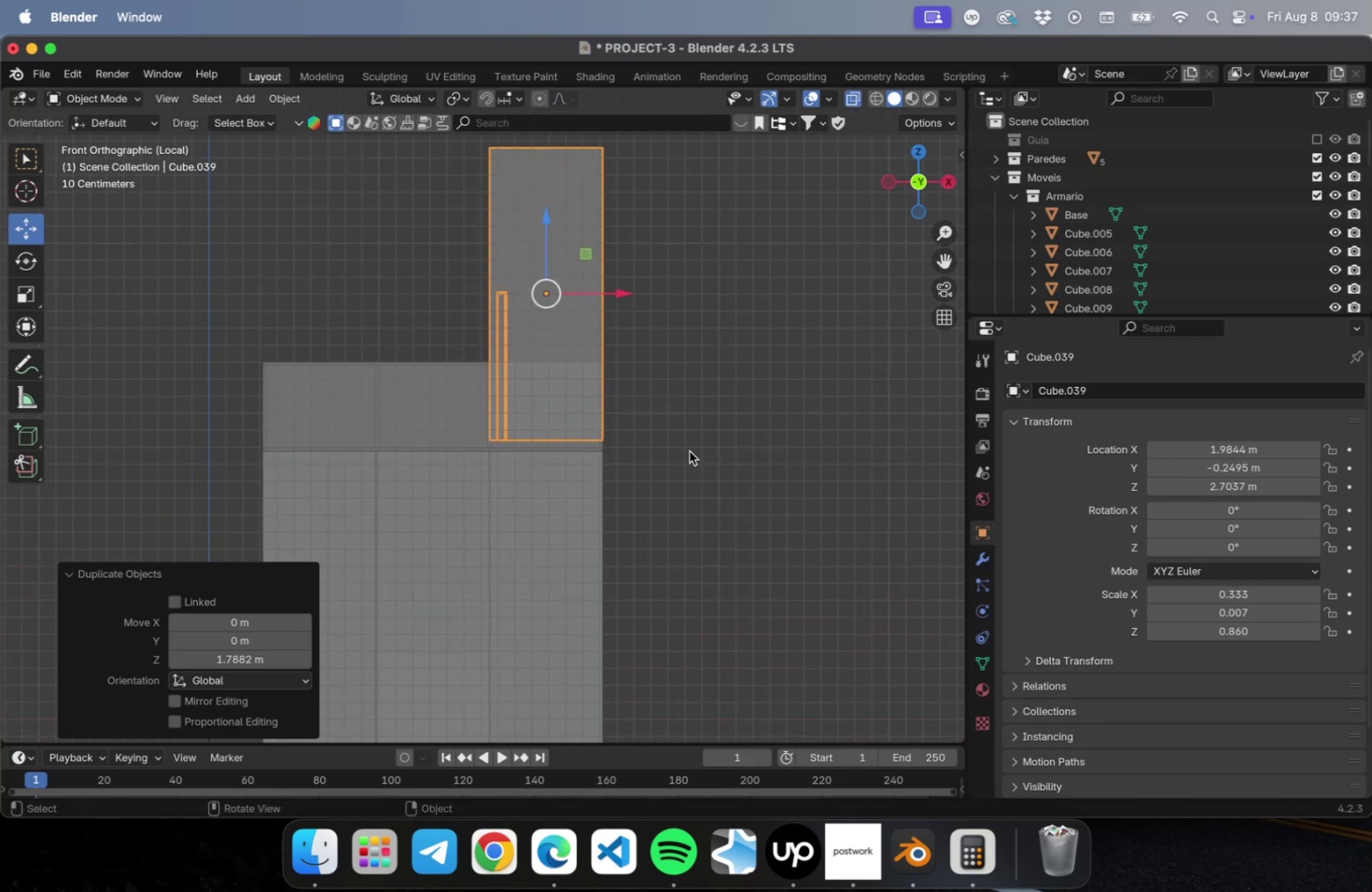 
left_click_drag(start_coordinate=[545, 217], to_coordinate=[539, 230])
 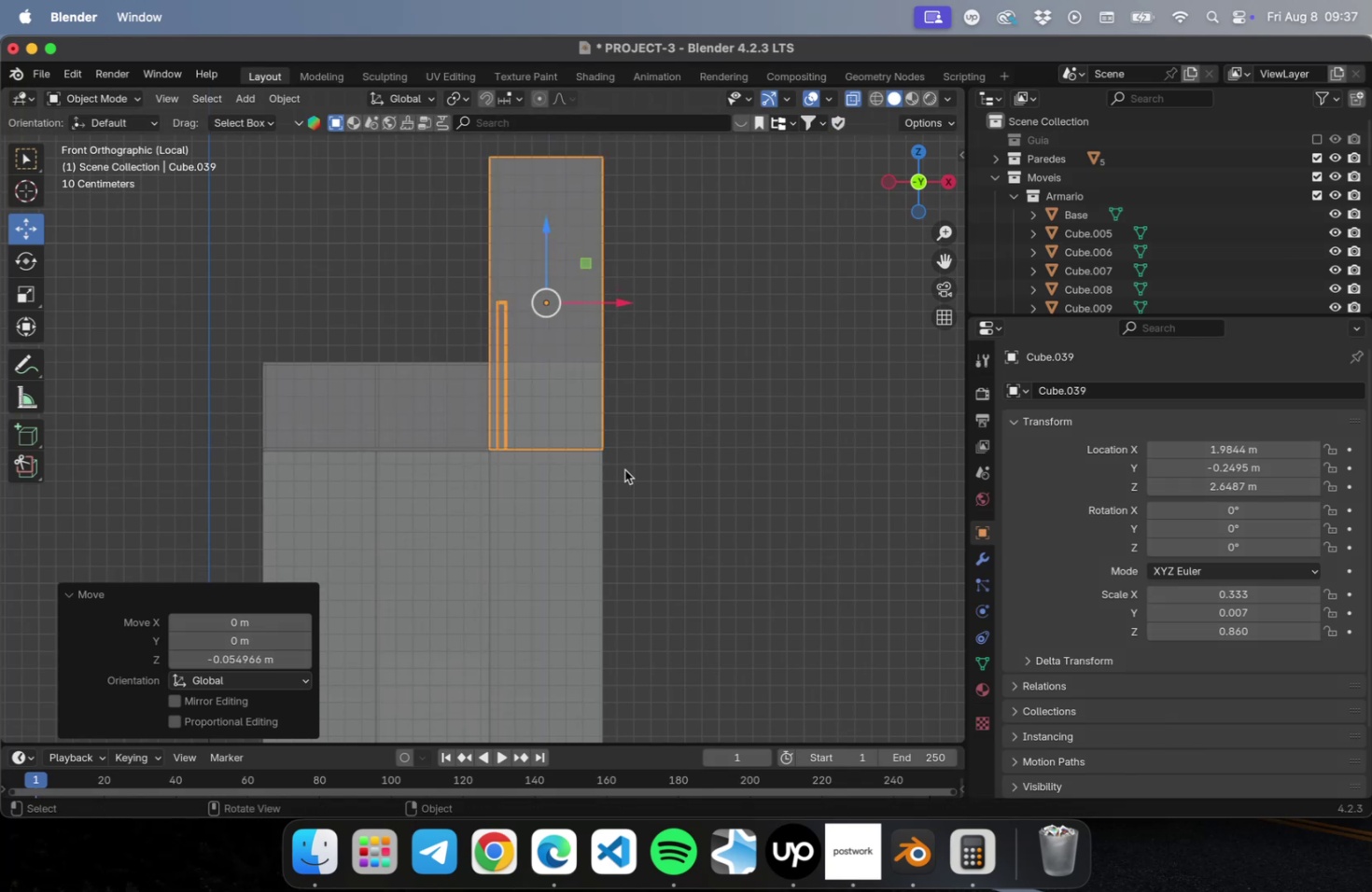 
scroll: coordinate [618, 476], scroll_direction: up, amount: 29.0
 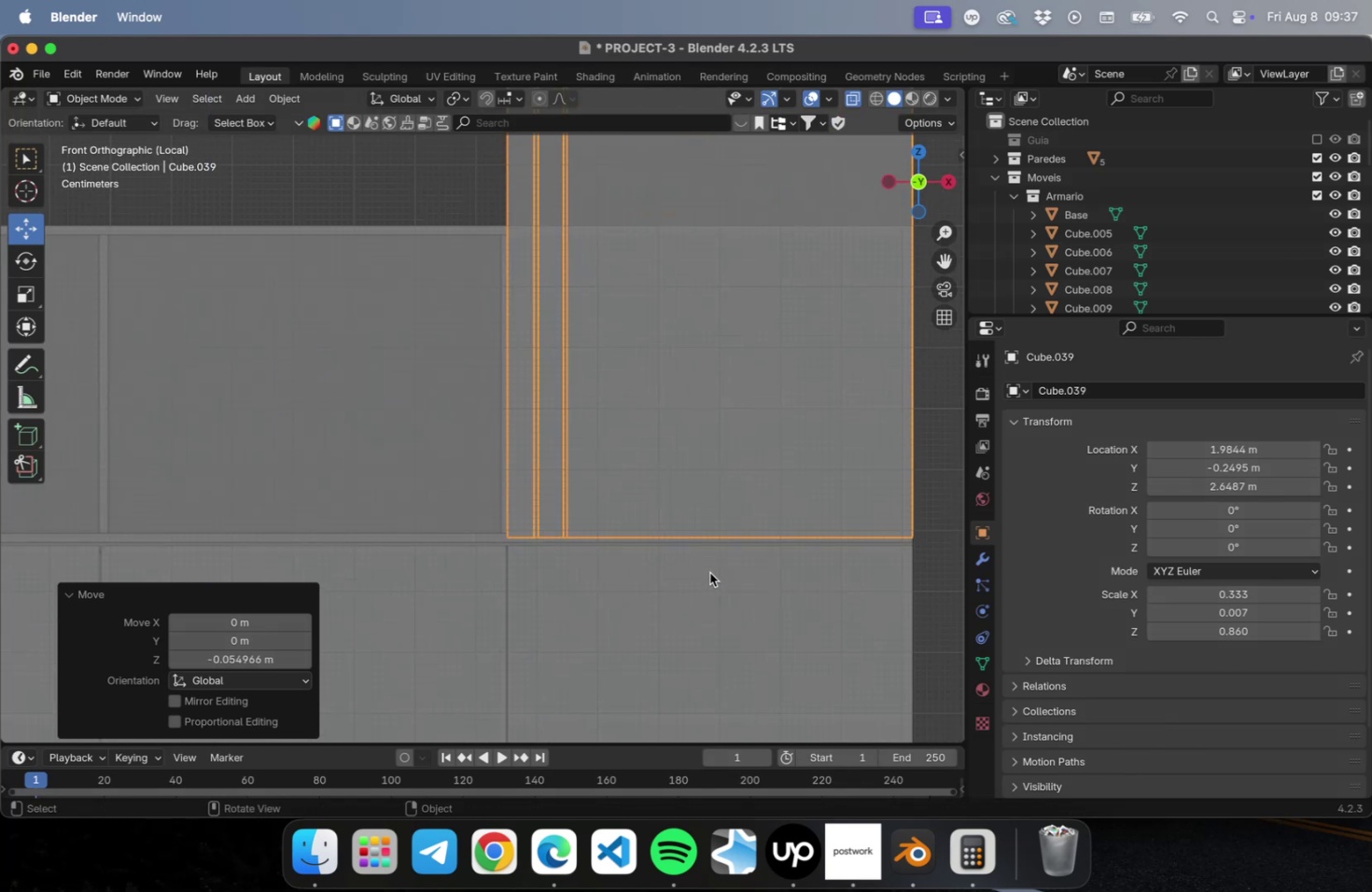 
hold_key(key=ShiftLeft, duration=0.49)
 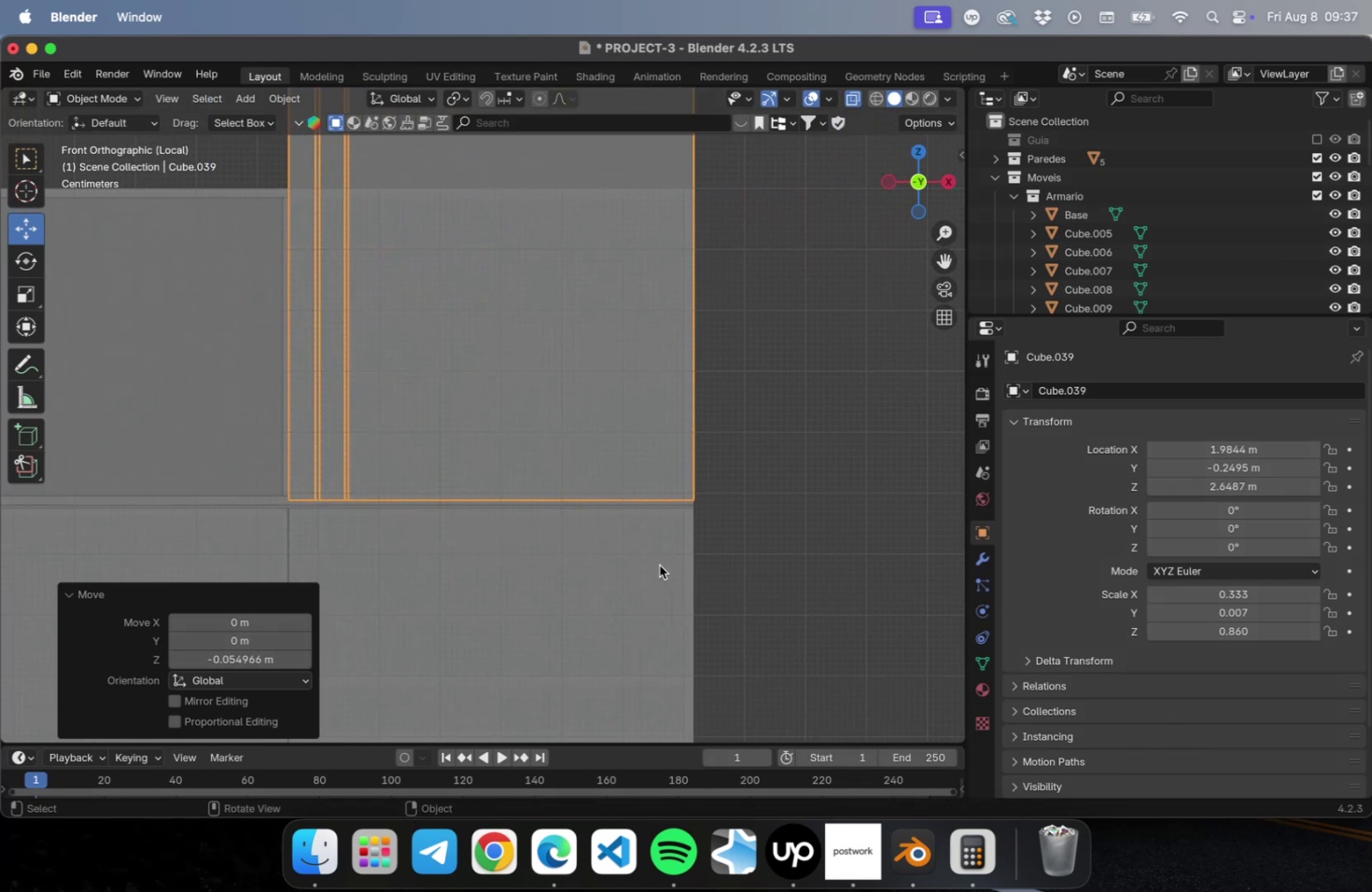 
scroll: coordinate [662, 562], scroll_direction: up, amount: 2.0
 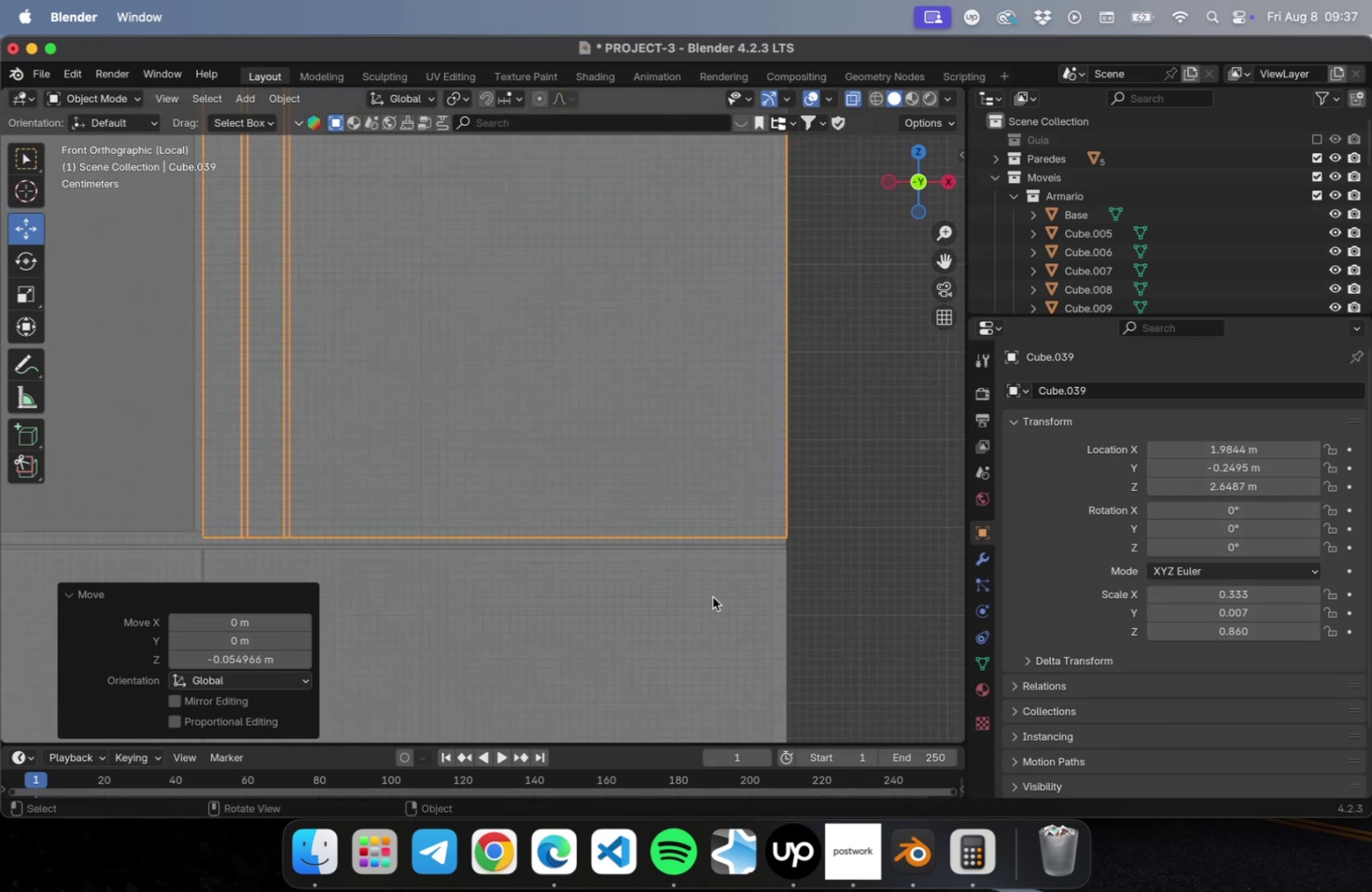 
hold_key(key=ShiftLeft, duration=0.45)
 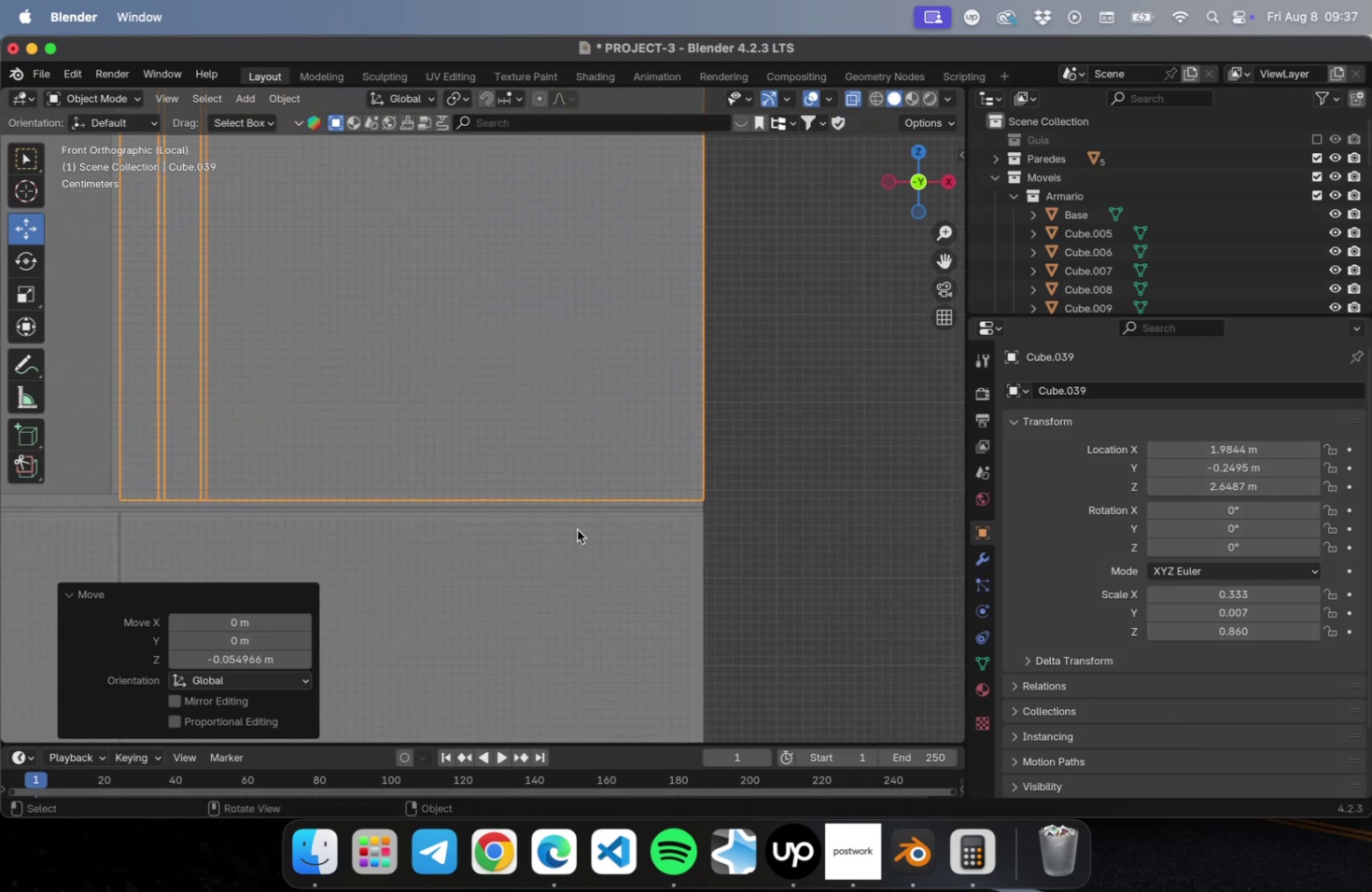 
type(gz)
 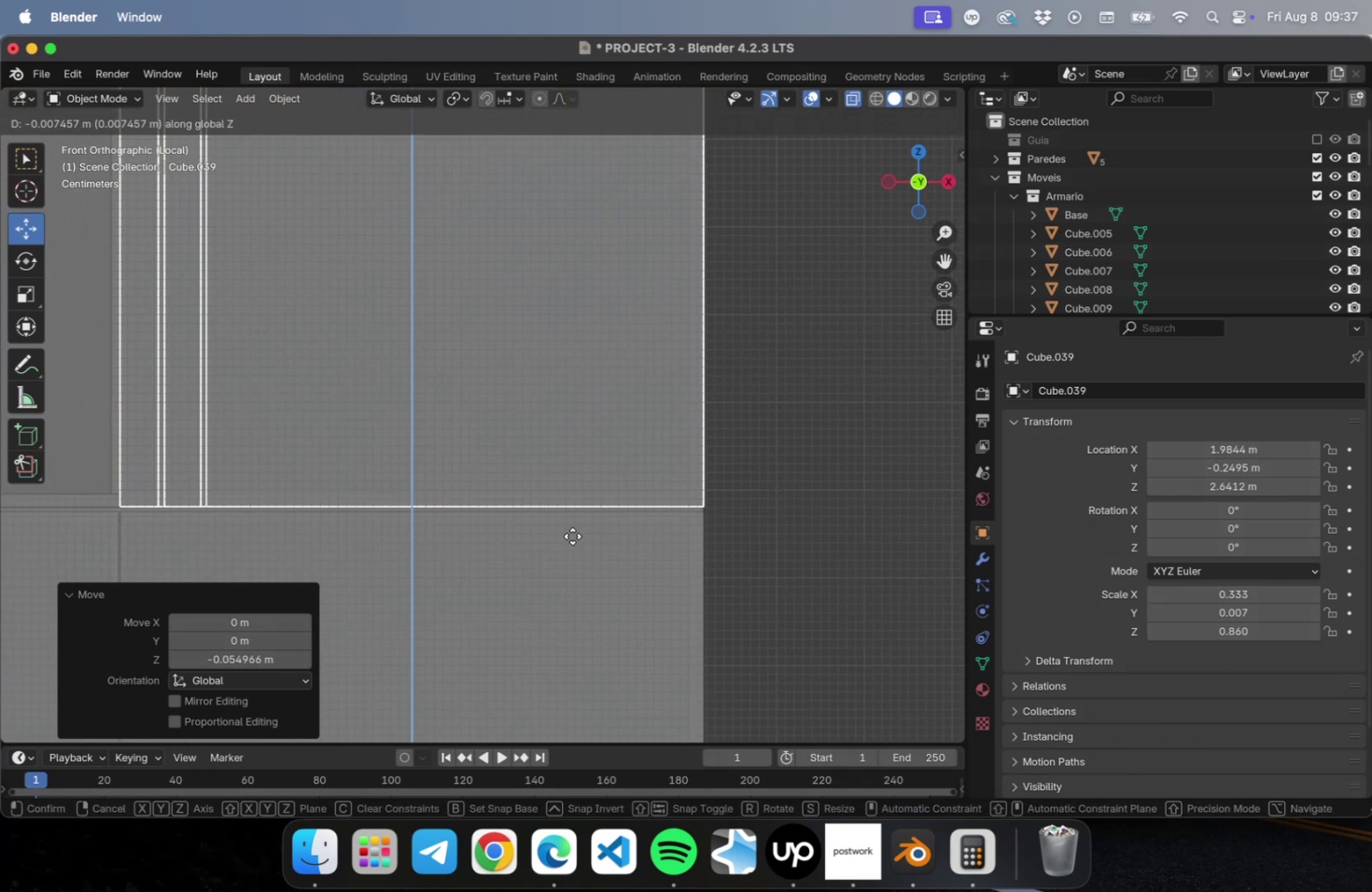 
left_click([572, 536])
 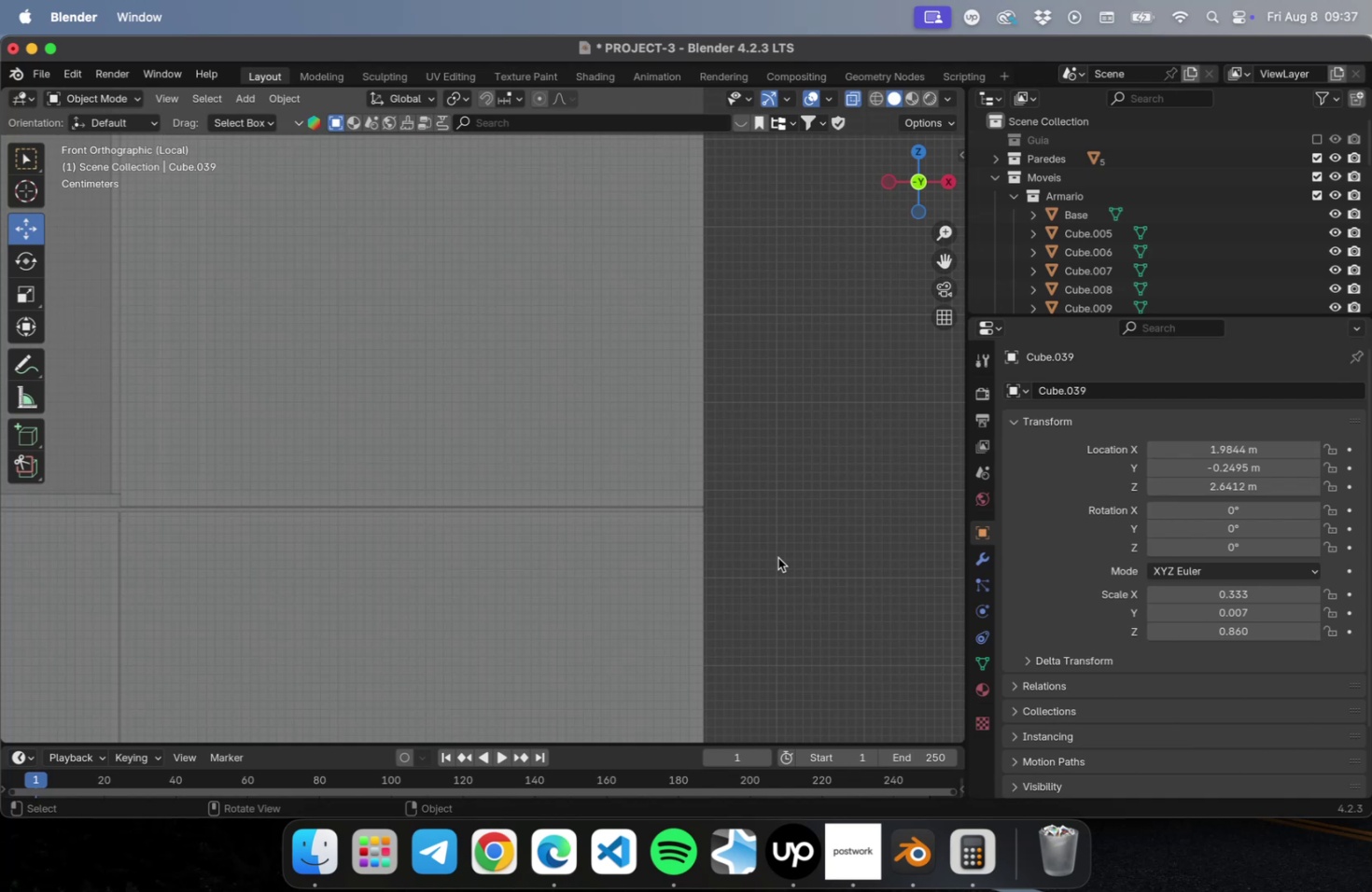 
scroll: coordinate [777, 560], scroll_direction: down, amount: 9.0
 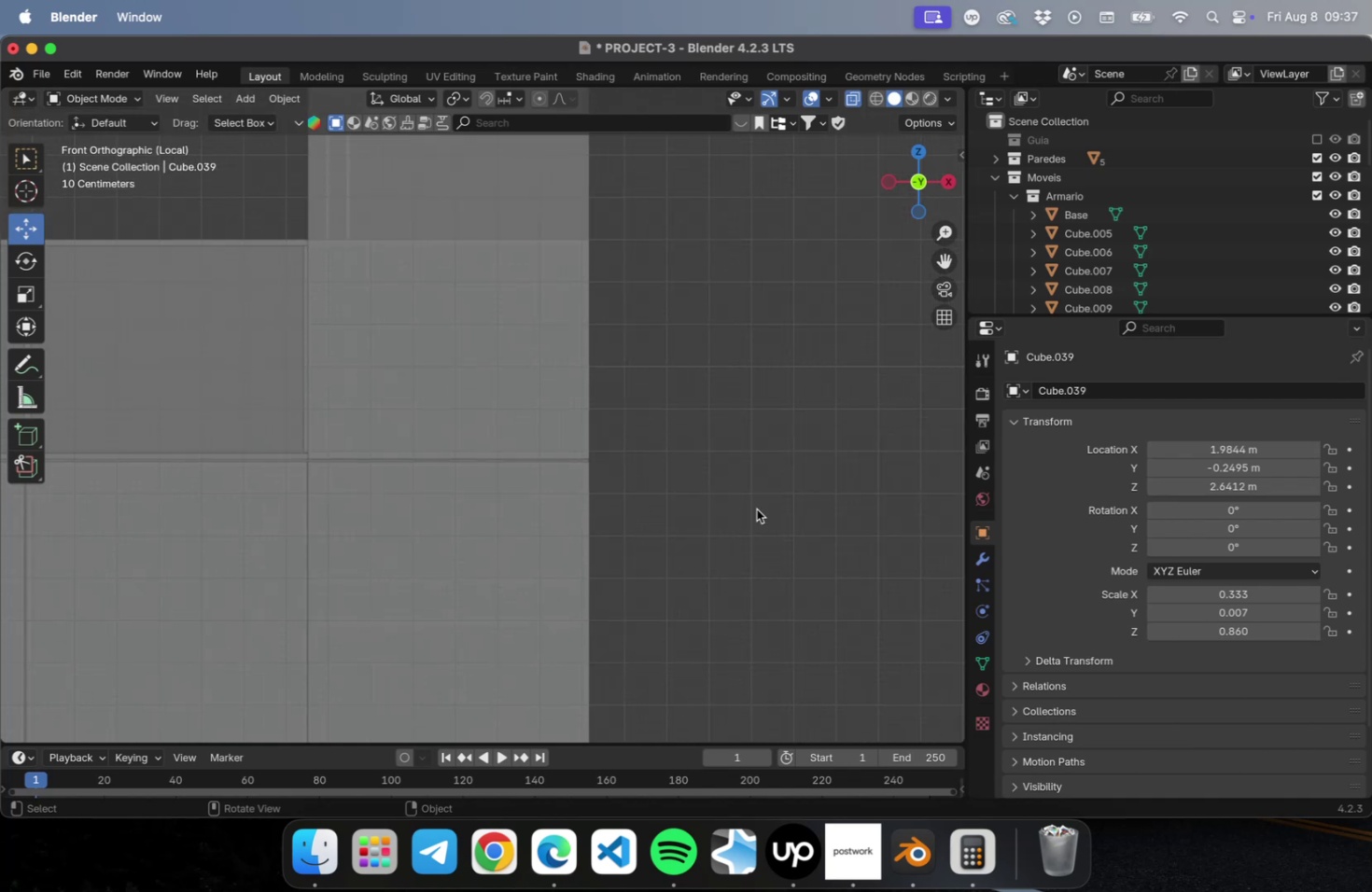 
hold_key(key=ShiftLeft, duration=0.48)
 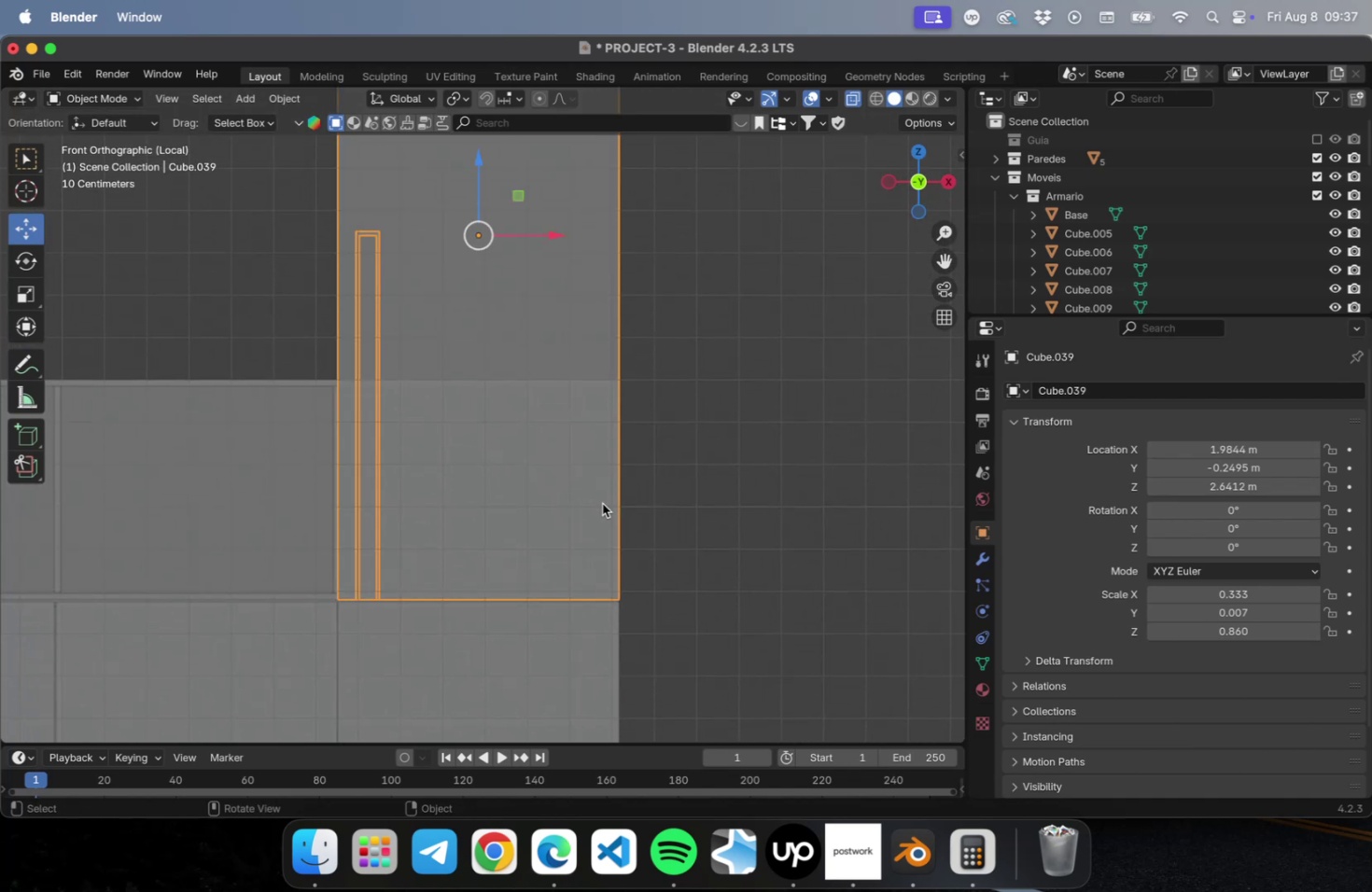 
scroll: coordinate [602, 506], scroll_direction: down, amount: 2.0
 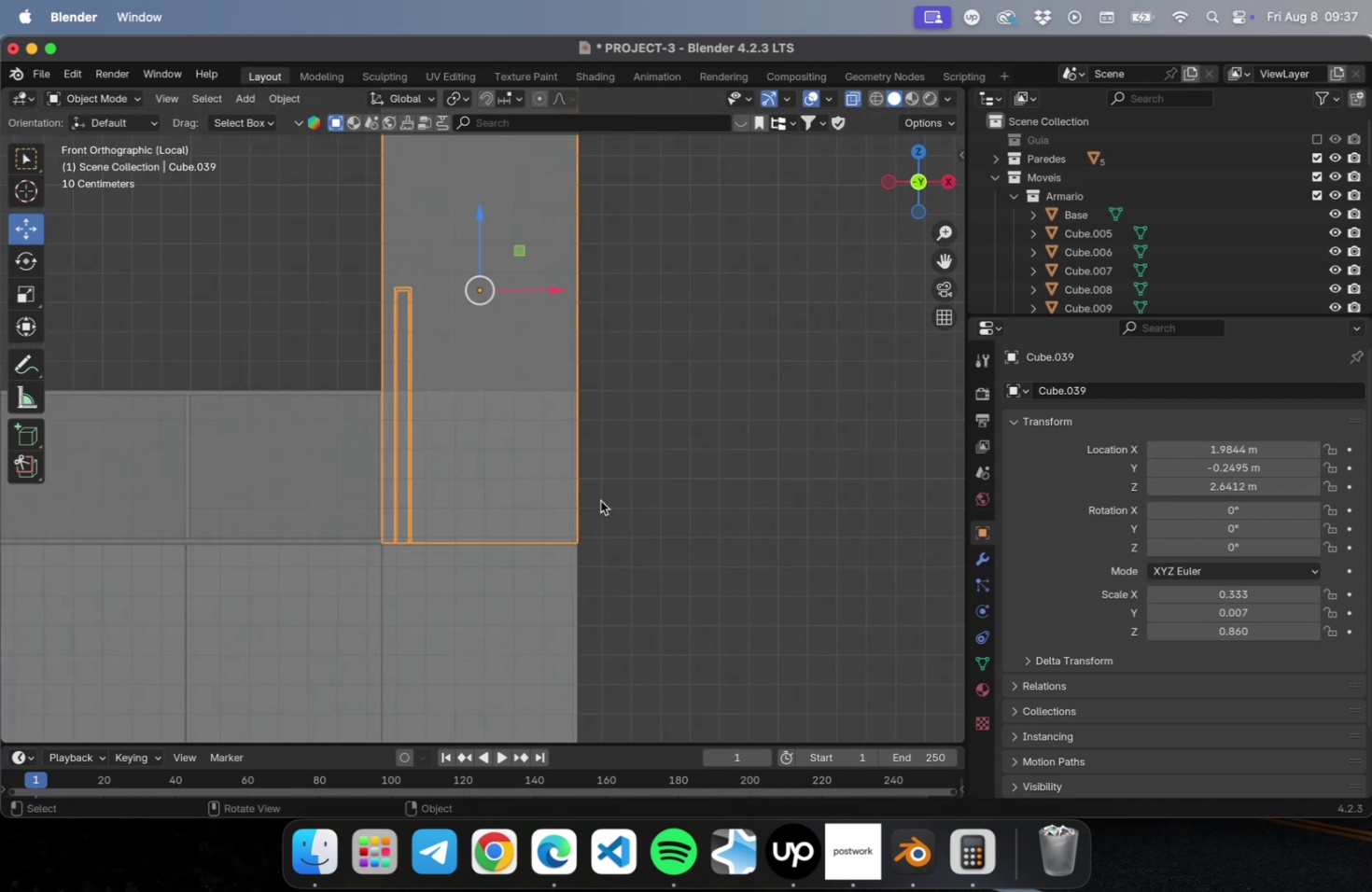 
hold_key(key=ShiftLeft, duration=0.5)
 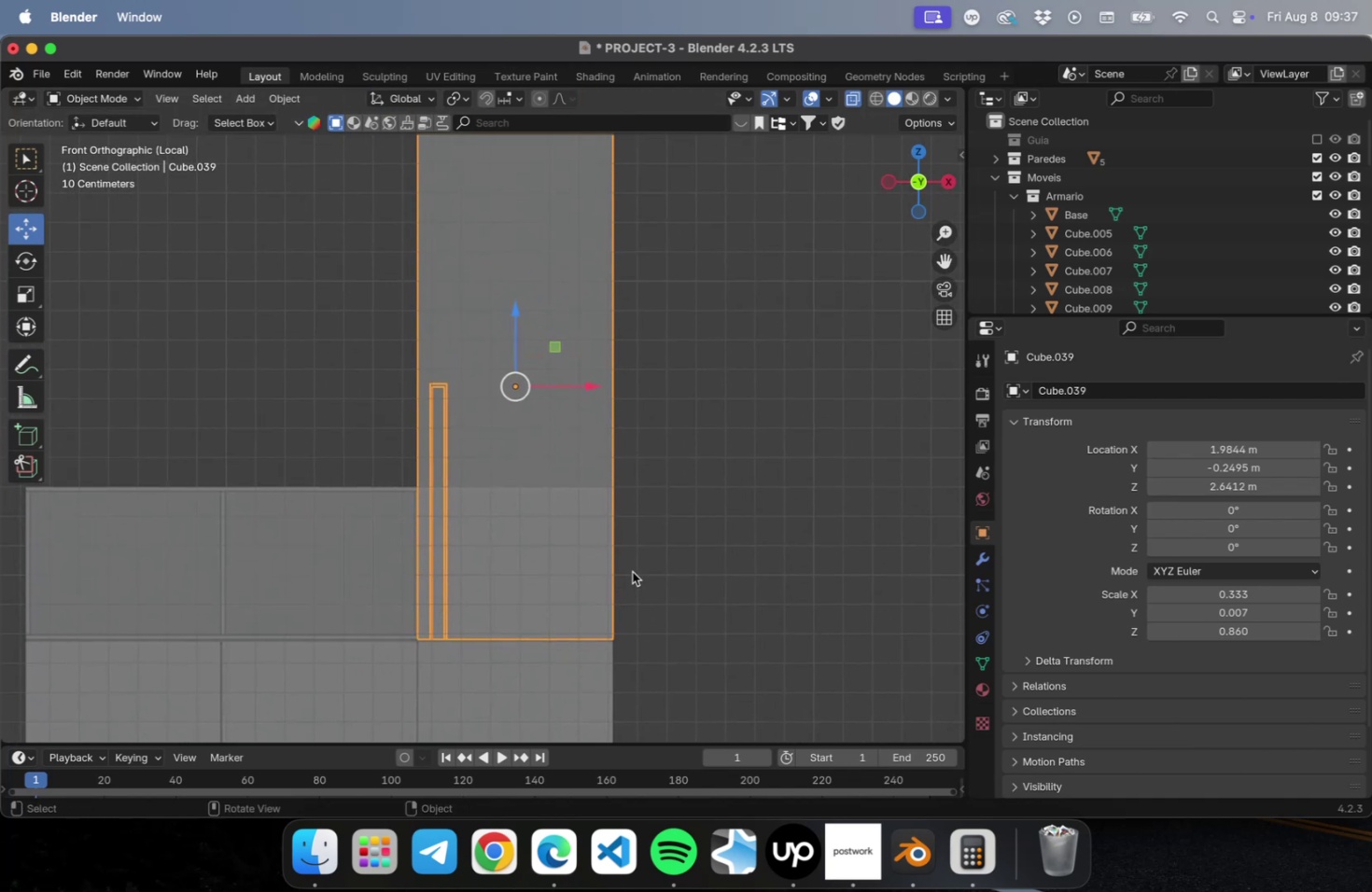 
scroll: coordinate [630, 562], scroll_direction: down, amount: 2.0
 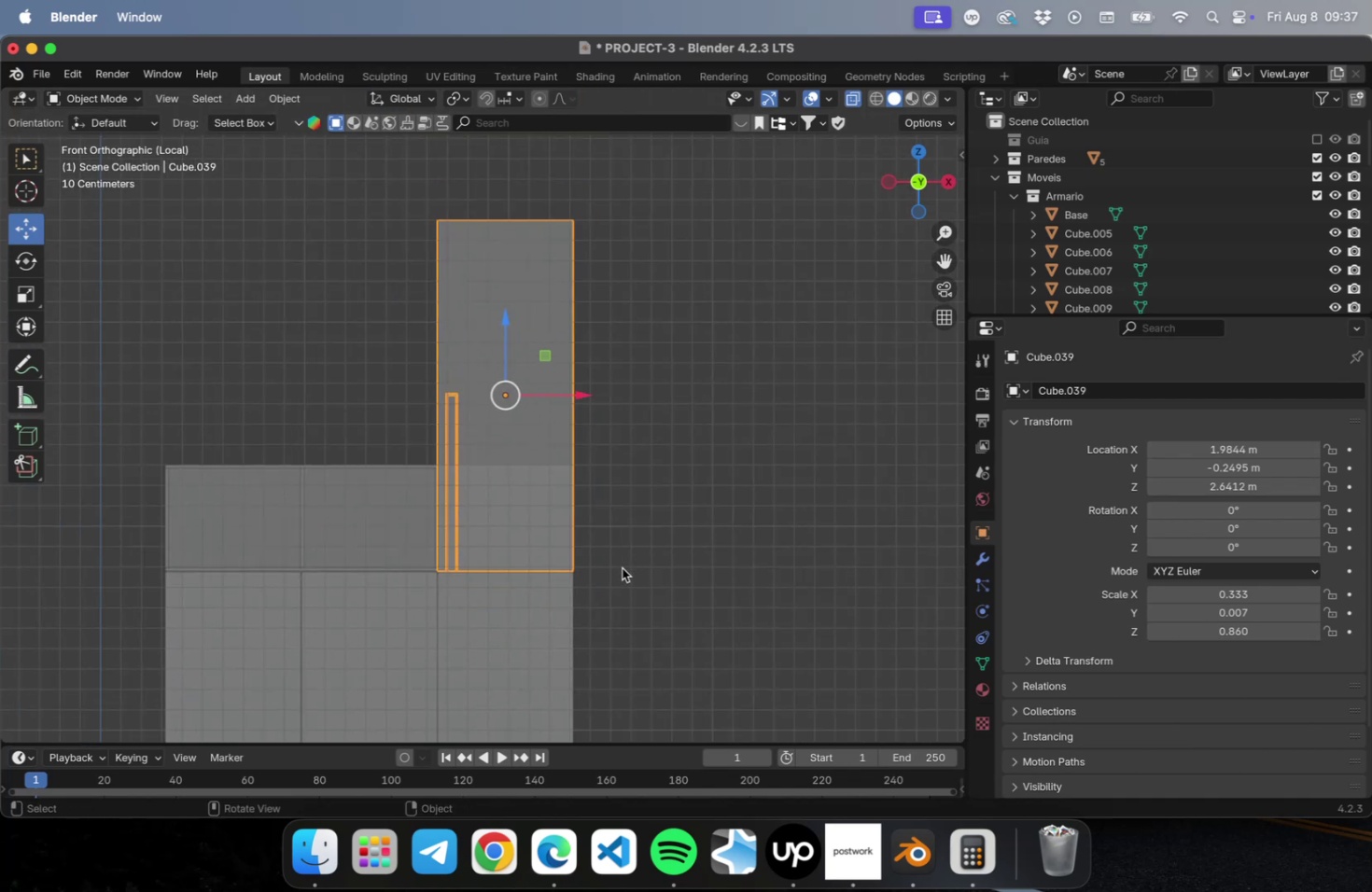 
key(Tab)
 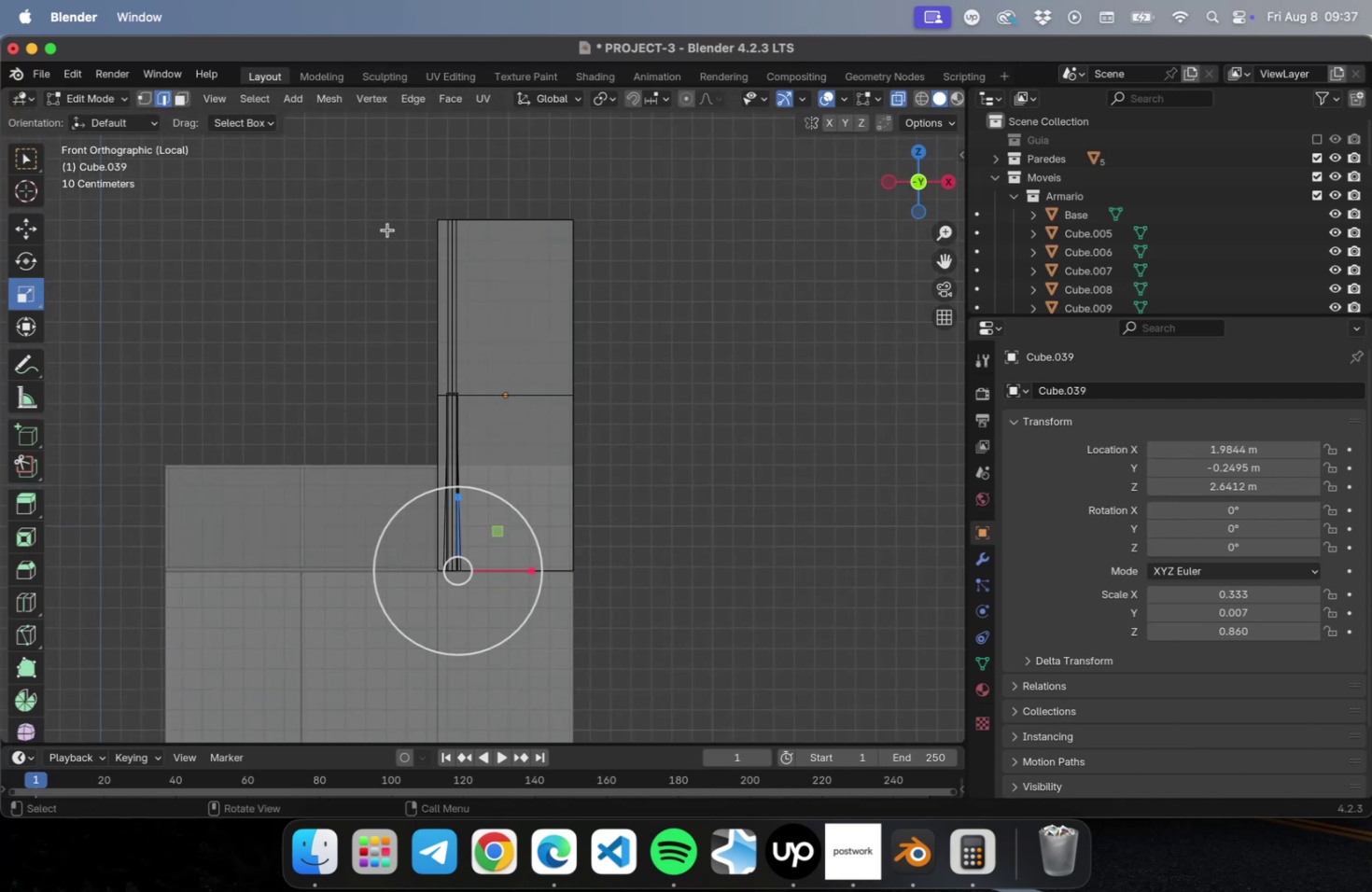 
left_click_drag(start_coordinate=[389, 228], to_coordinate=[706, 431])
 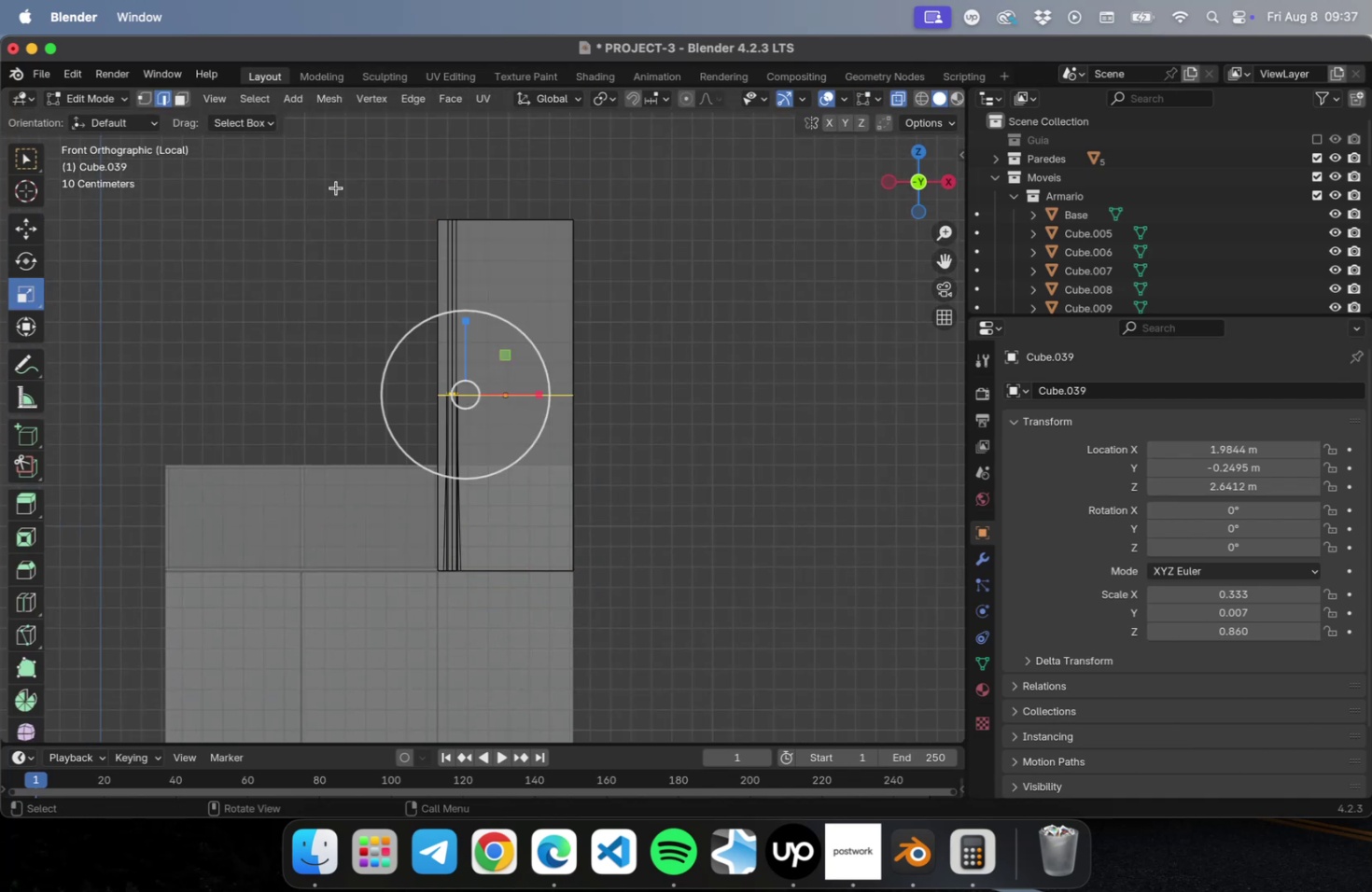 
left_click_drag(start_coordinate=[337, 187], to_coordinate=[733, 471])
 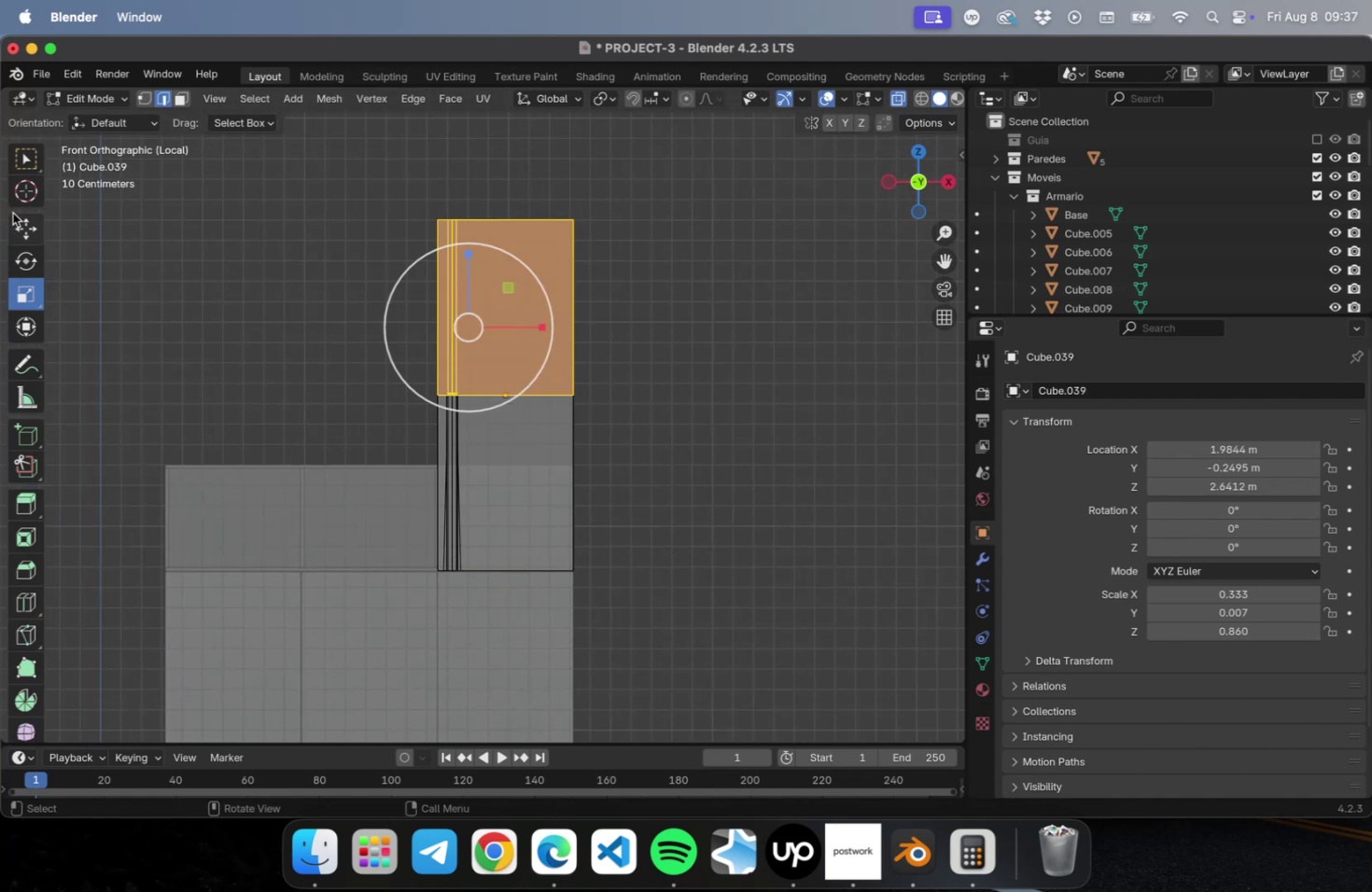 
left_click([21, 216])
 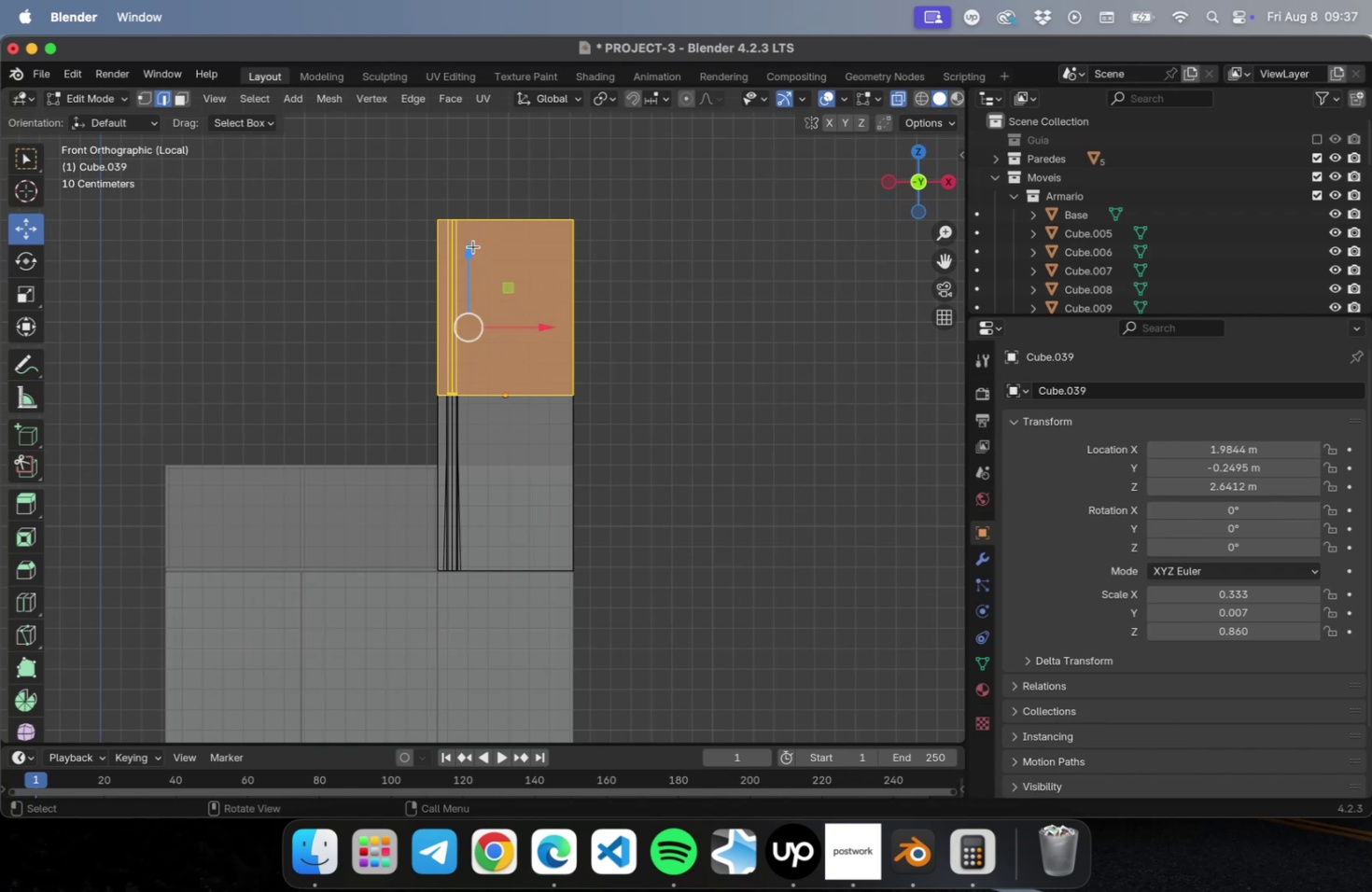 
left_click_drag(start_coordinate=[471, 249], to_coordinate=[469, 396])
 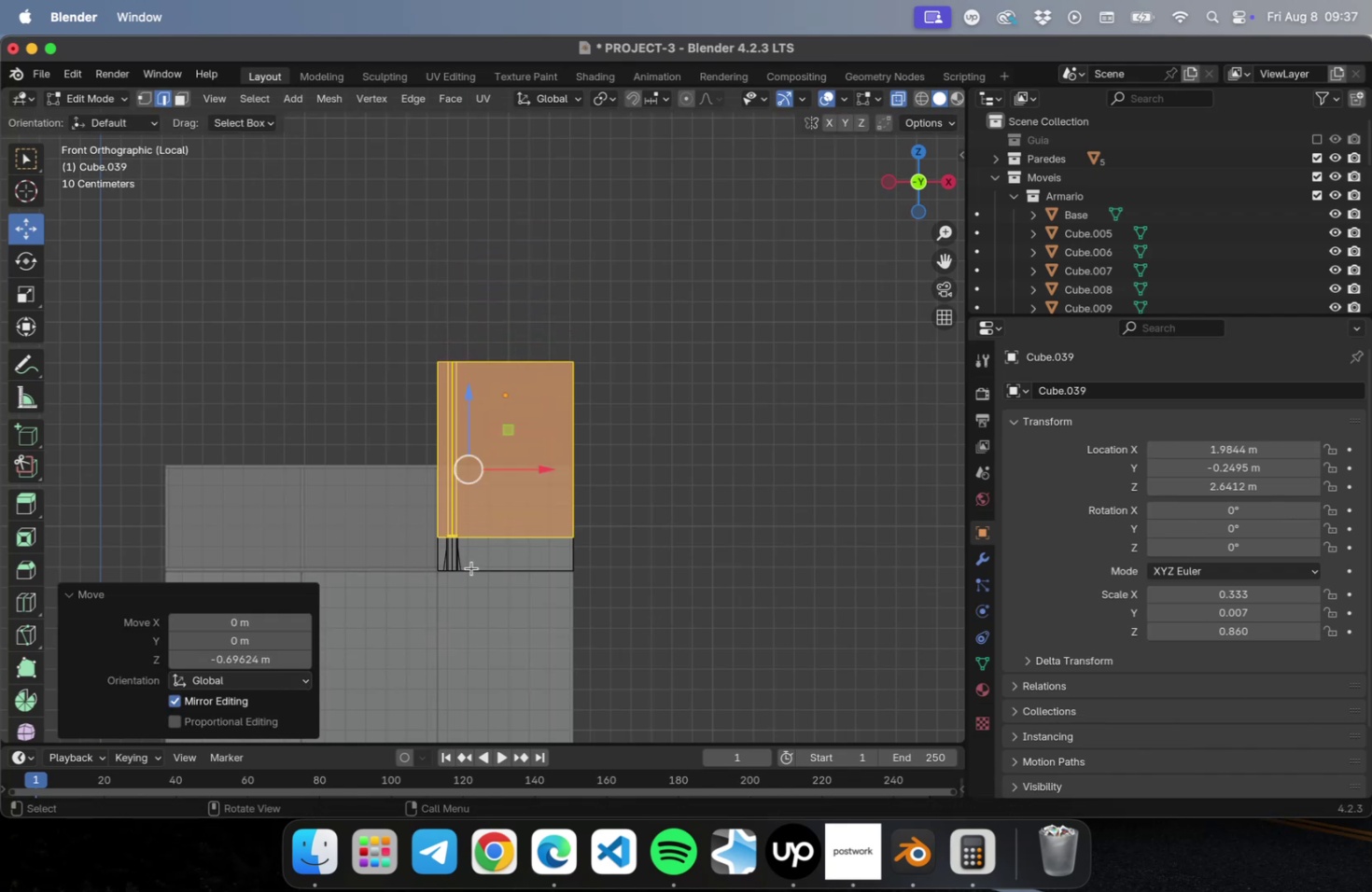 
scroll: coordinate [474, 588], scroll_direction: up, amount: 13.0
 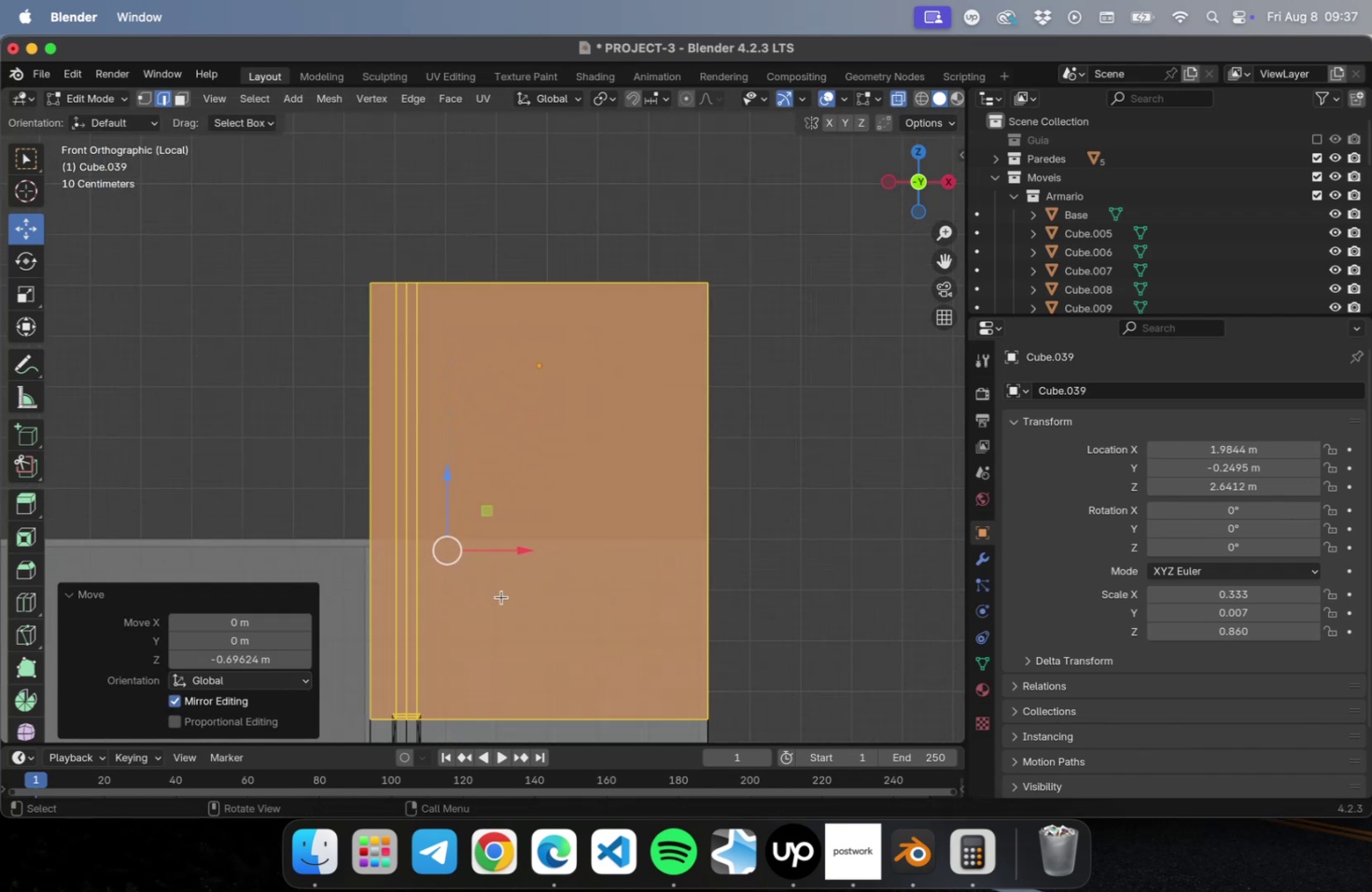 
hold_key(key=ShiftLeft, duration=0.87)
 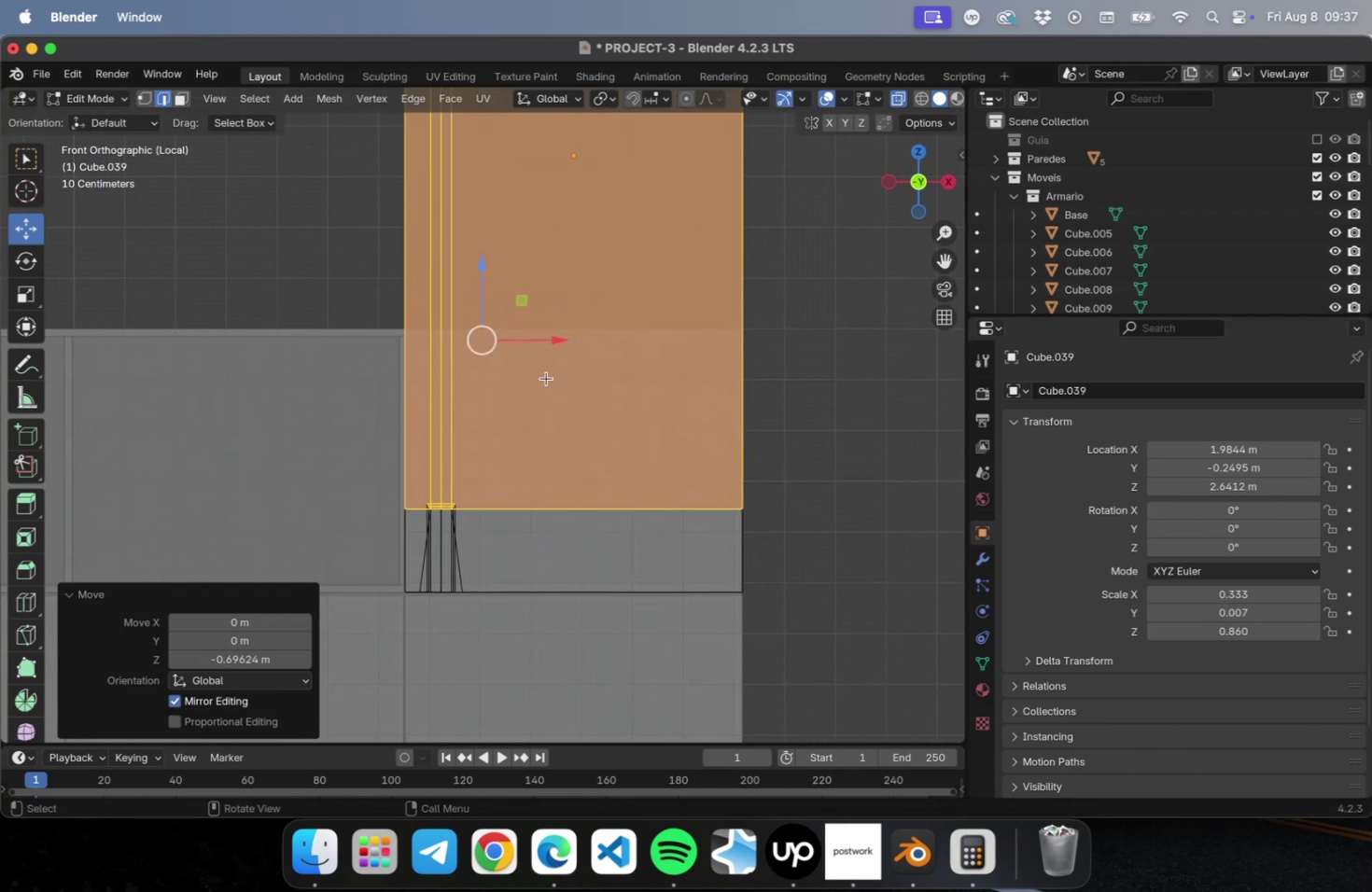 
scroll: coordinate [544, 383], scroll_direction: down, amount: 2.0
 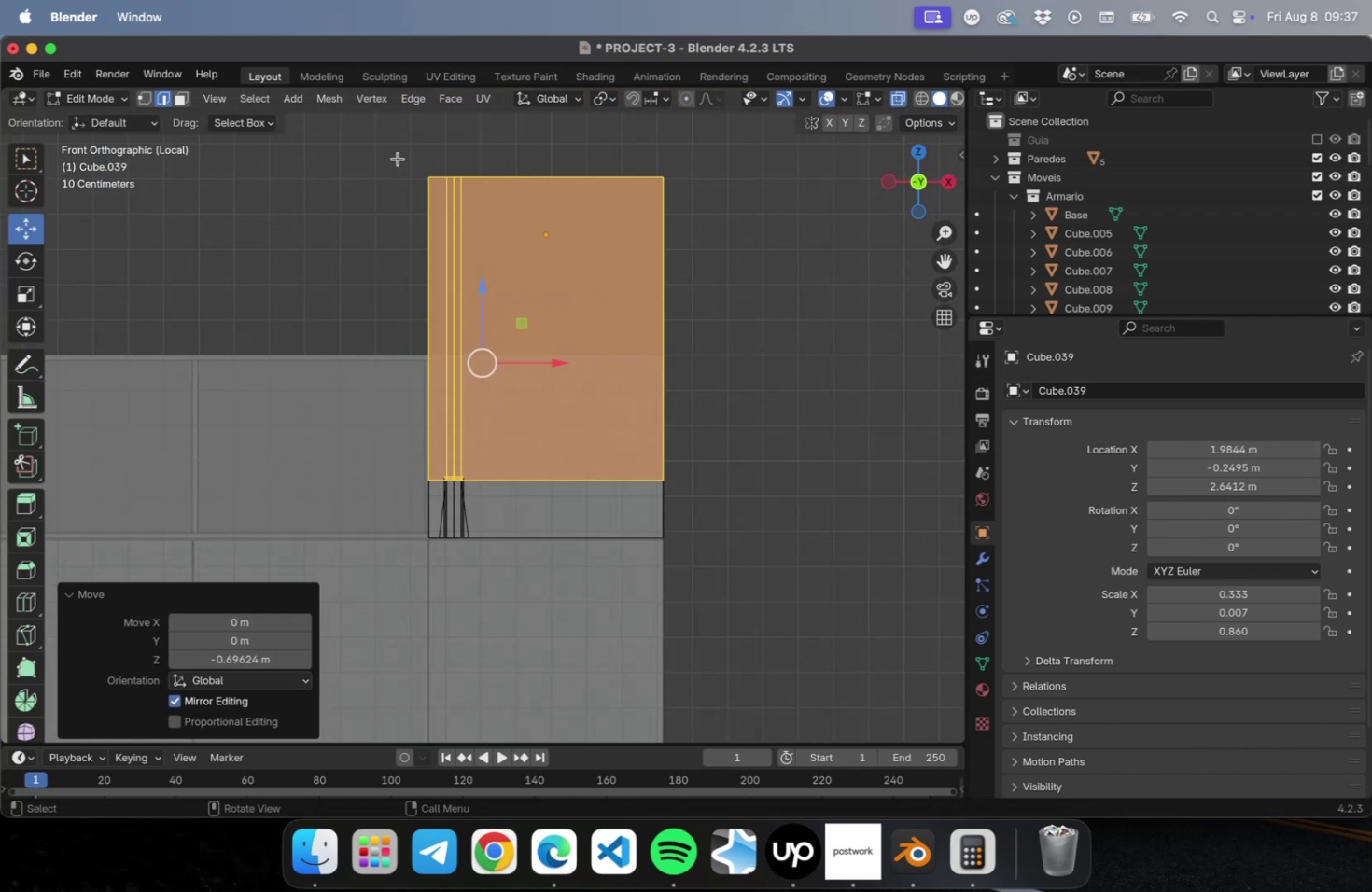 
left_click_drag(start_coordinate=[396, 156], to_coordinate=[765, 216])
 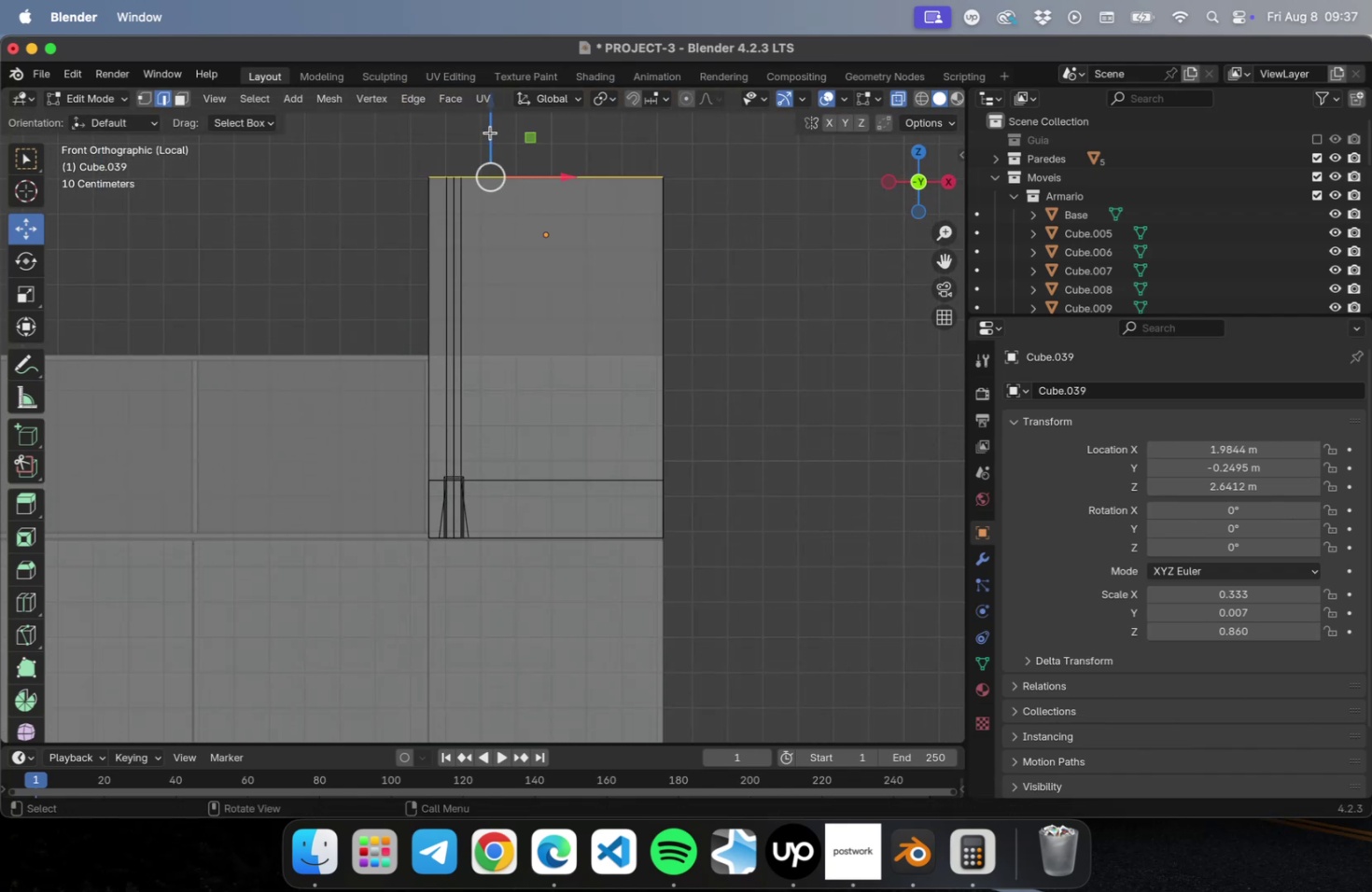 
left_click_drag(start_coordinate=[490, 132], to_coordinate=[517, 317])
 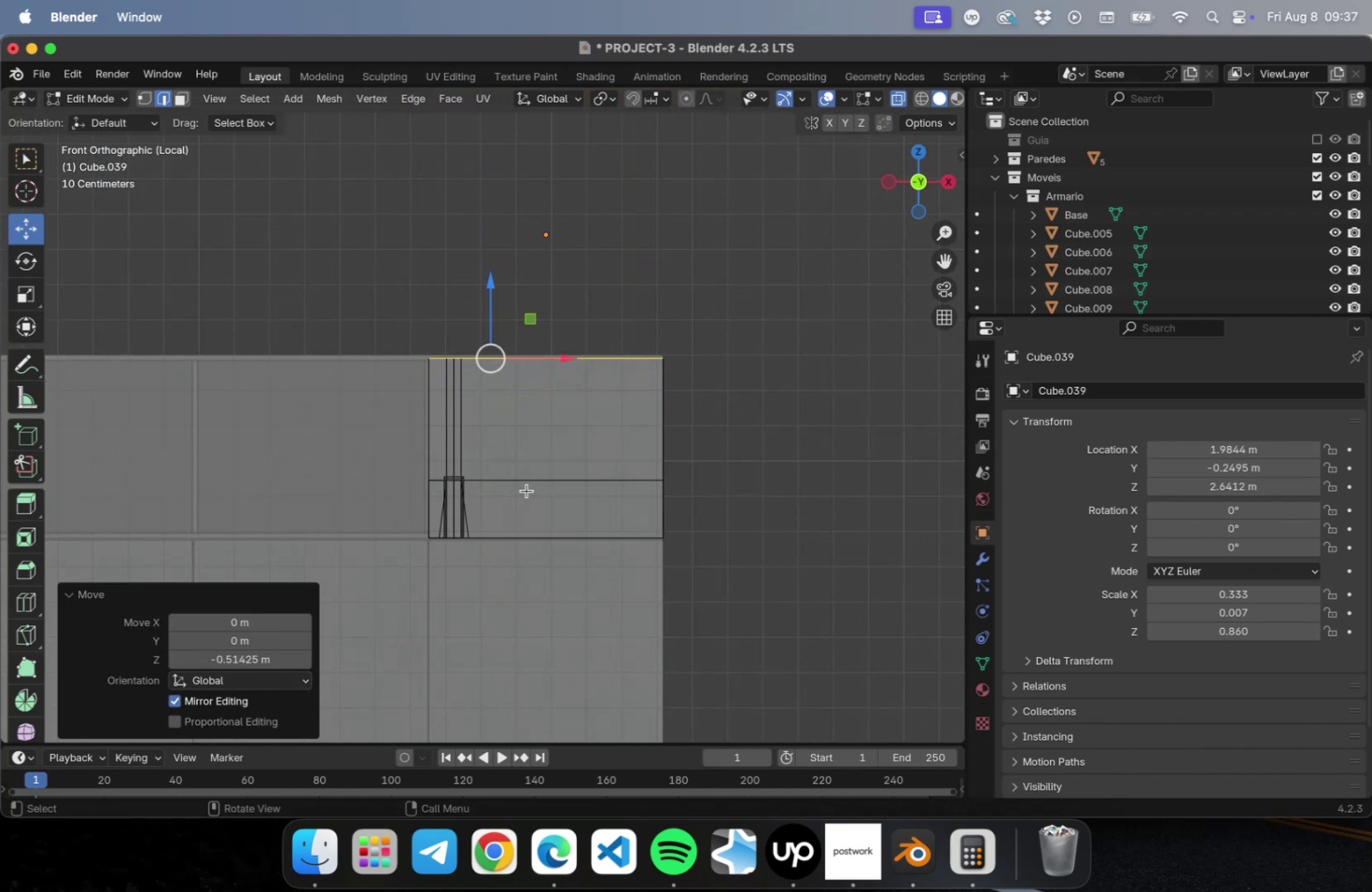 
scroll: coordinate [529, 463], scroll_direction: up, amount: 23.0
 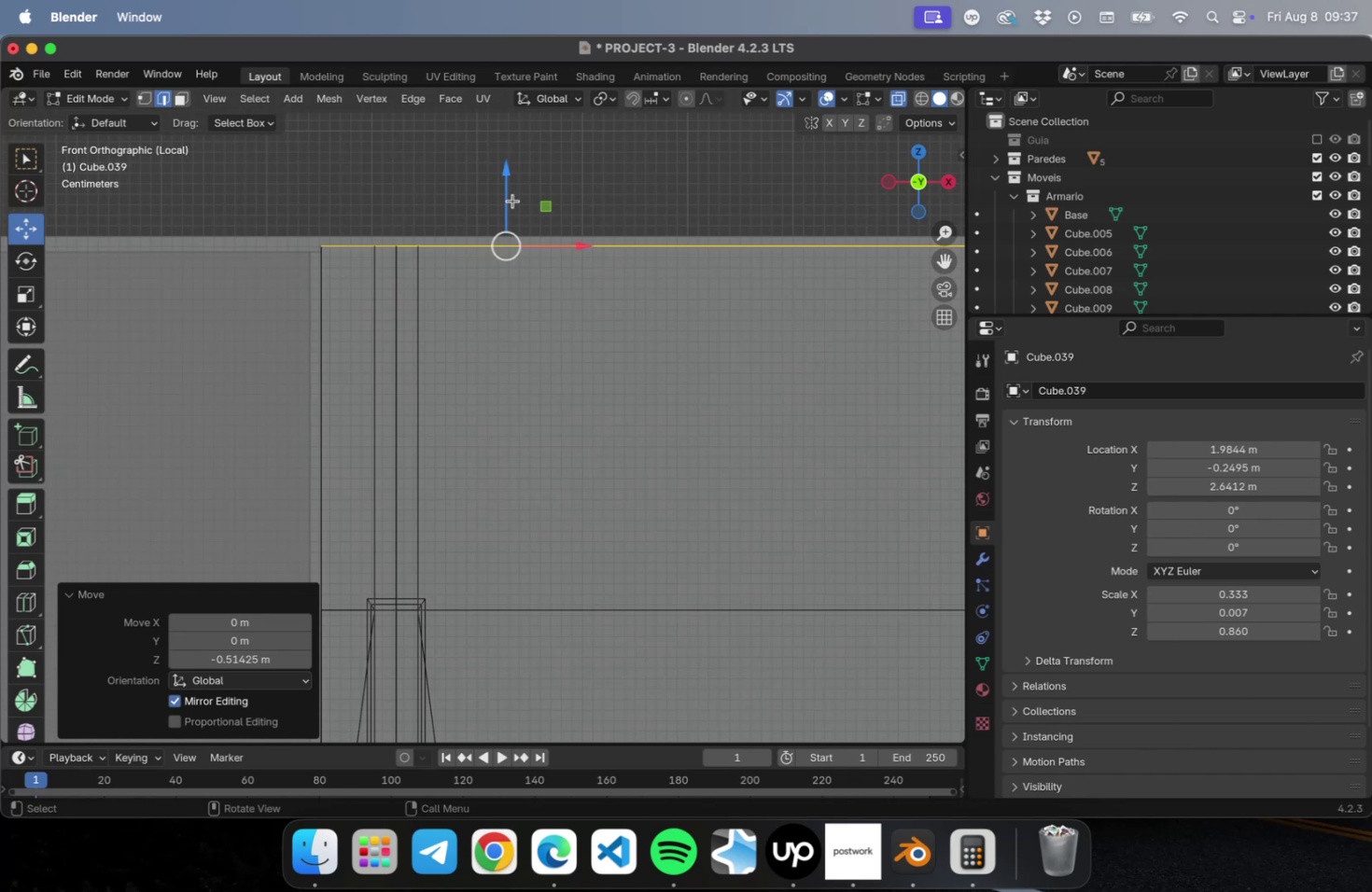 
left_click_drag(start_coordinate=[508, 192], to_coordinate=[505, 184])
 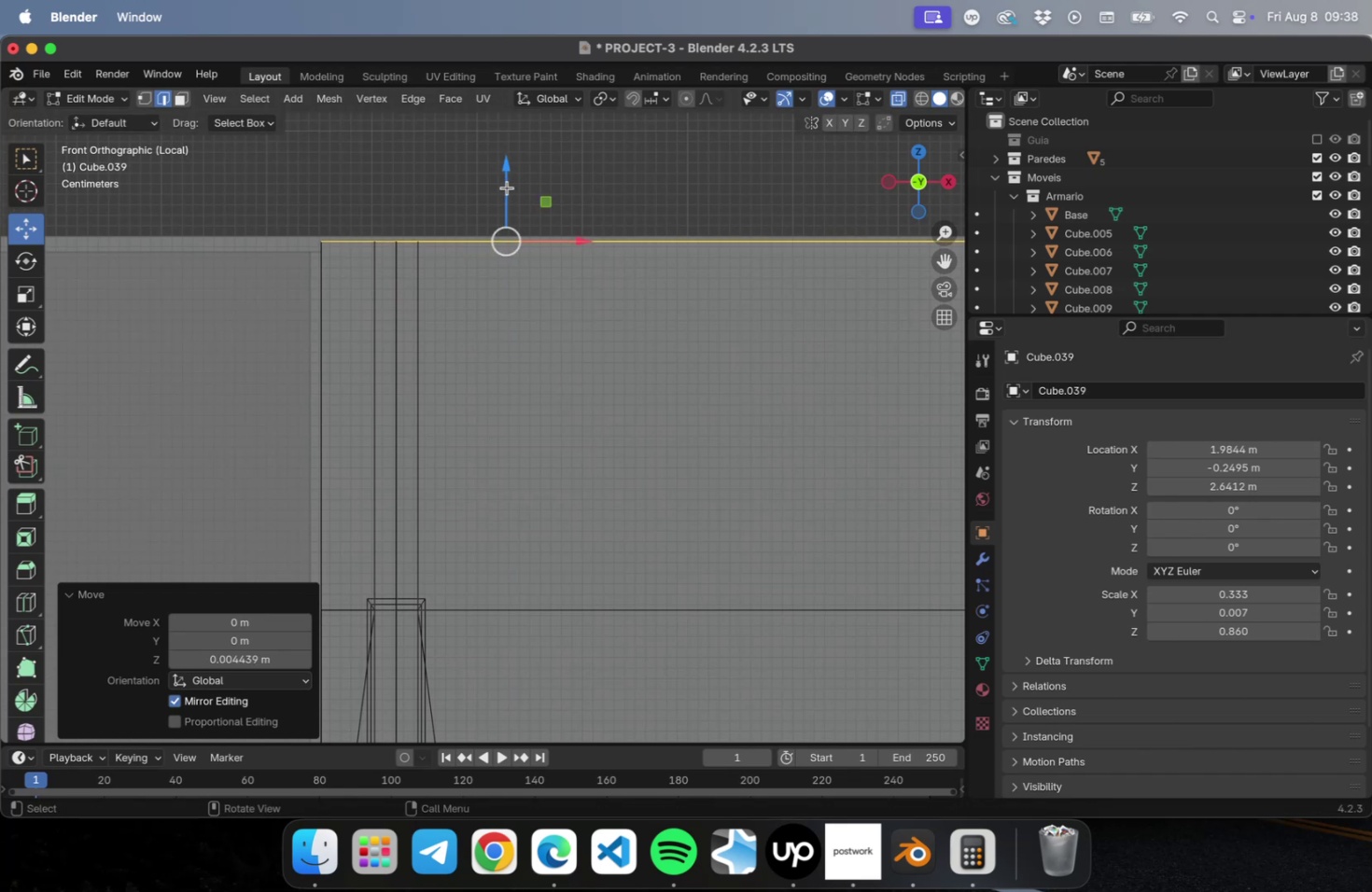 
scroll: coordinate [510, 196], scroll_direction: down, amount: 15.0
 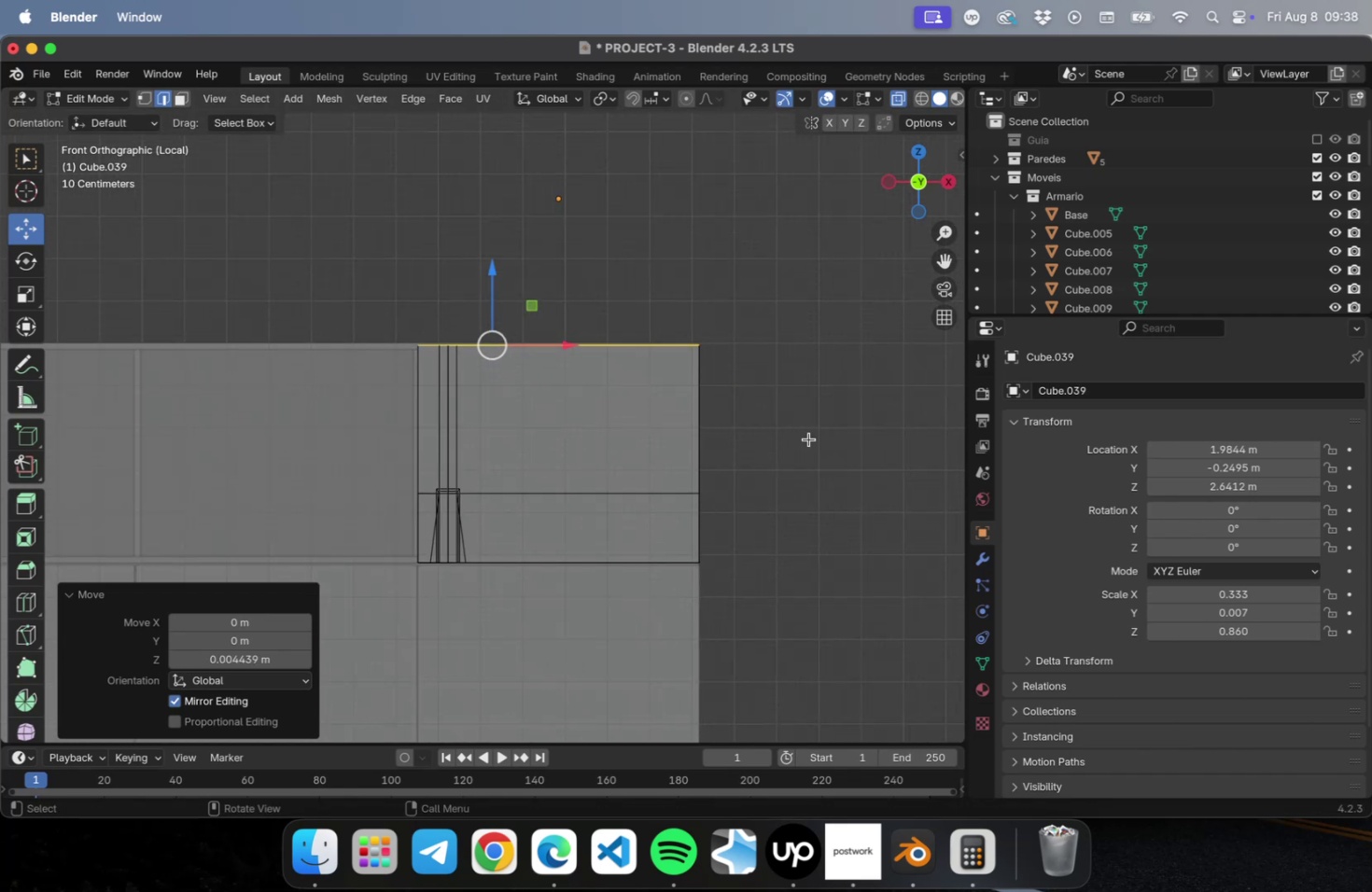 
key(Tab)
 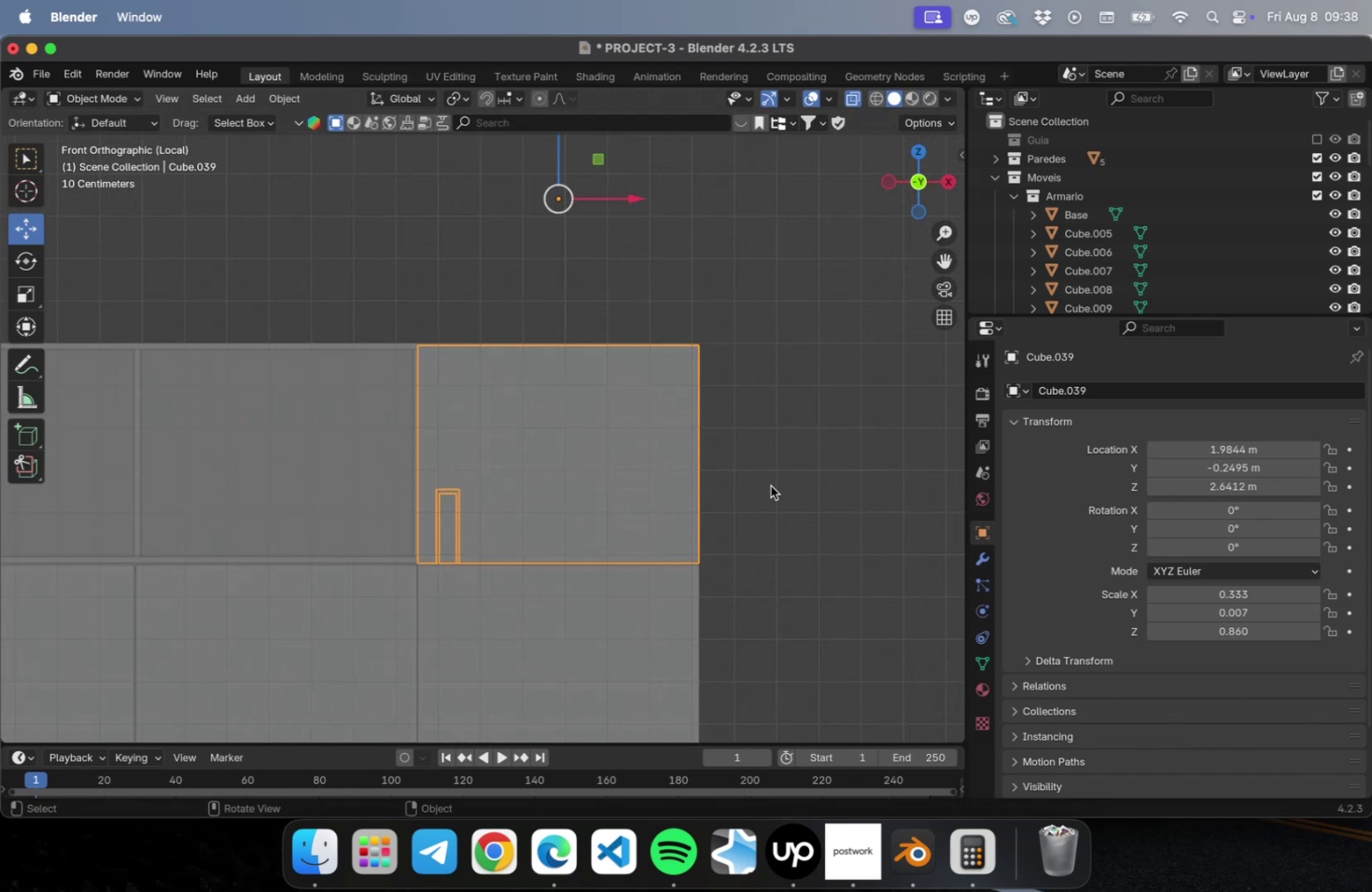 
left_click([770, 485])
 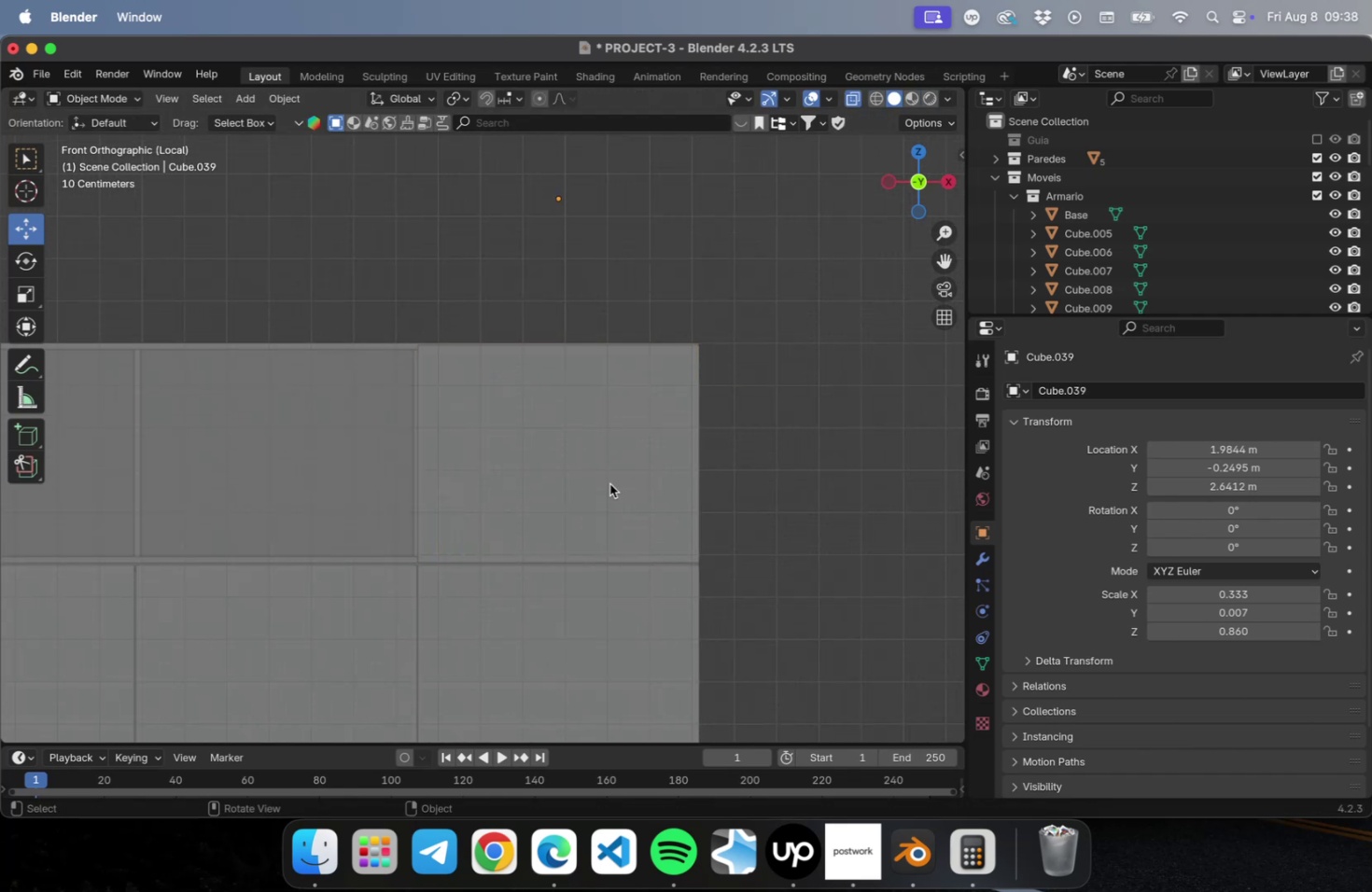 
left_click([609, 483])
 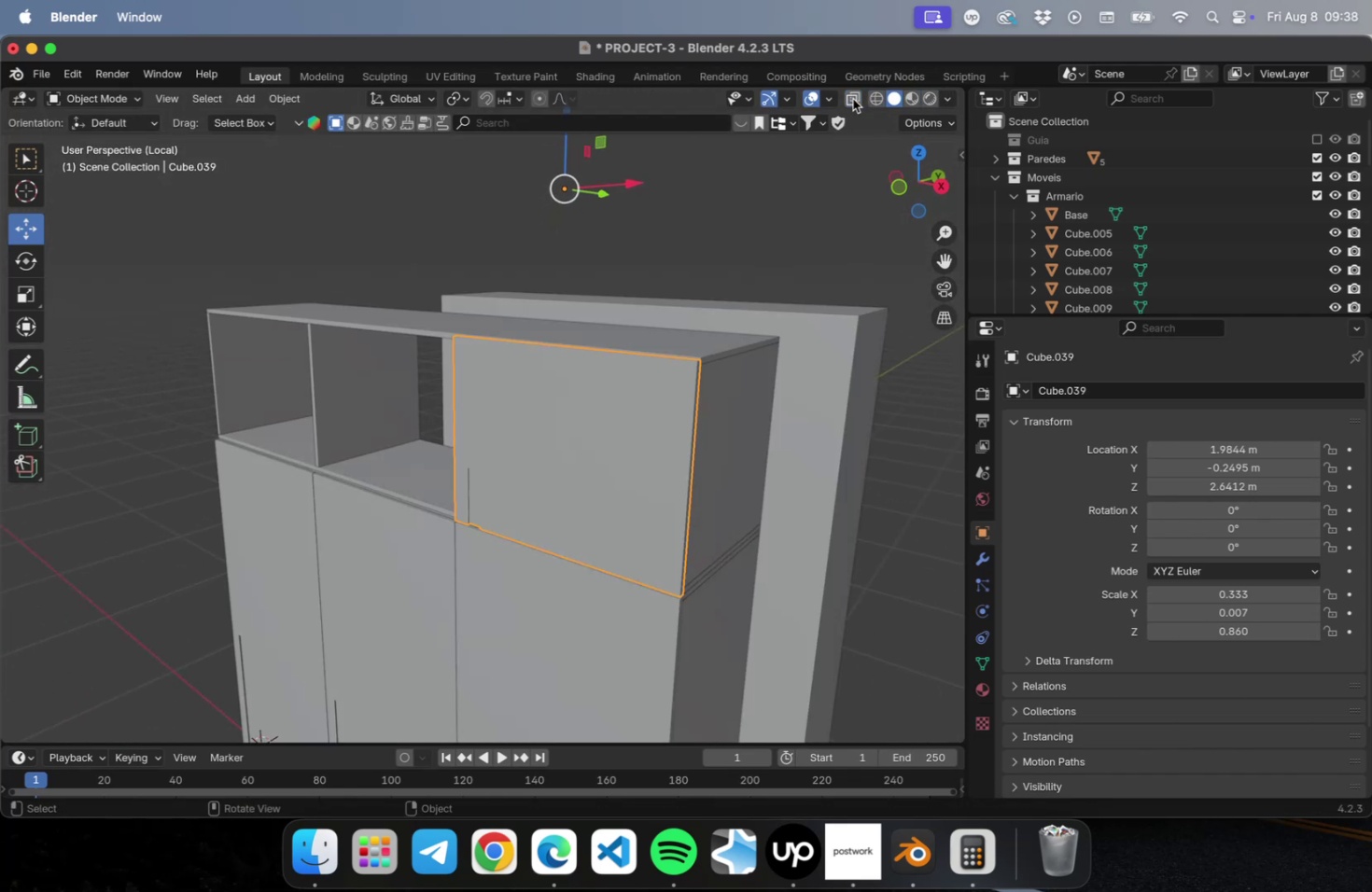 
wait(6.83)
 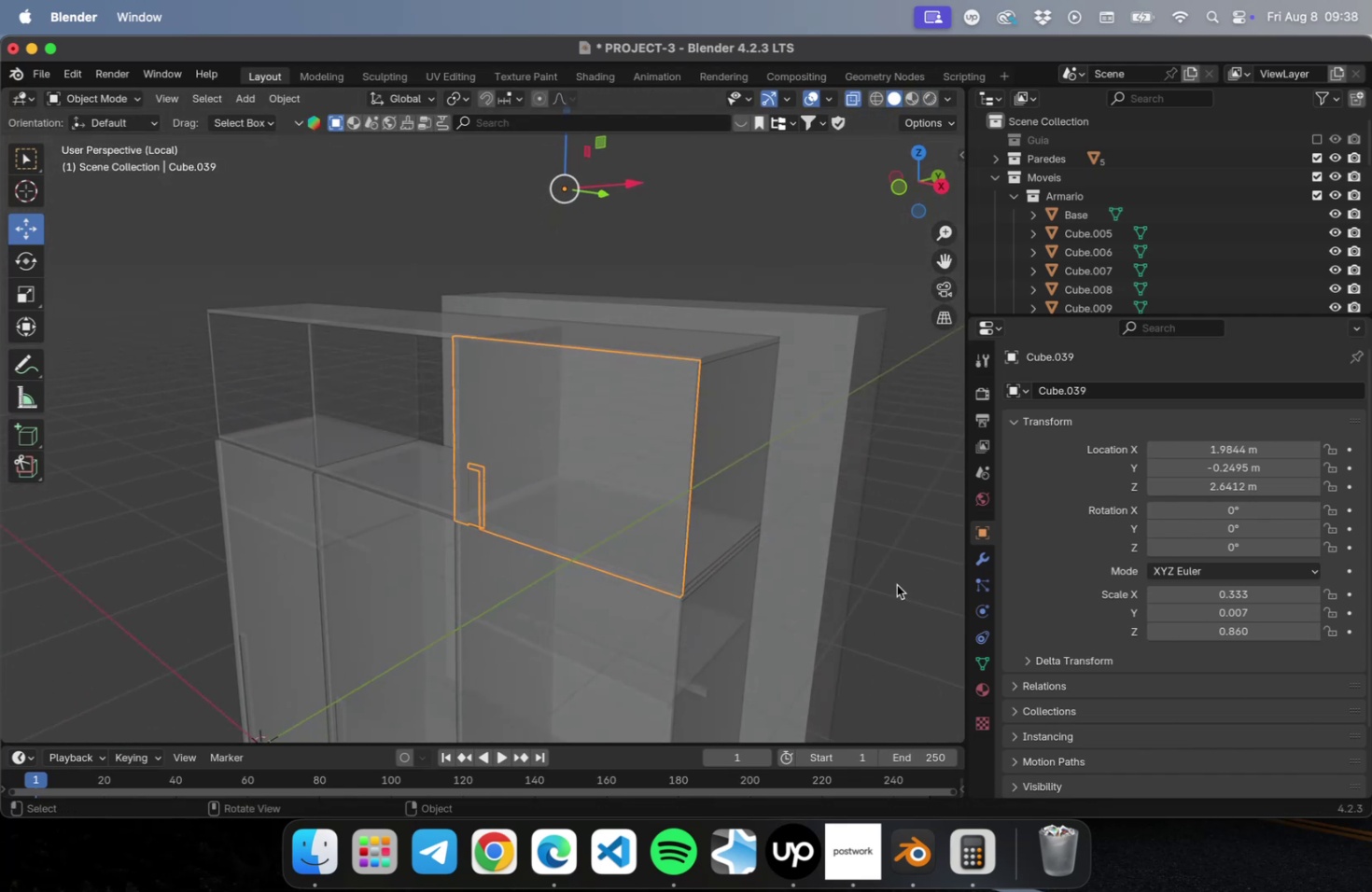 
scroll: coordinate [601, 530], scroll_direction: down, amount: 2.0
 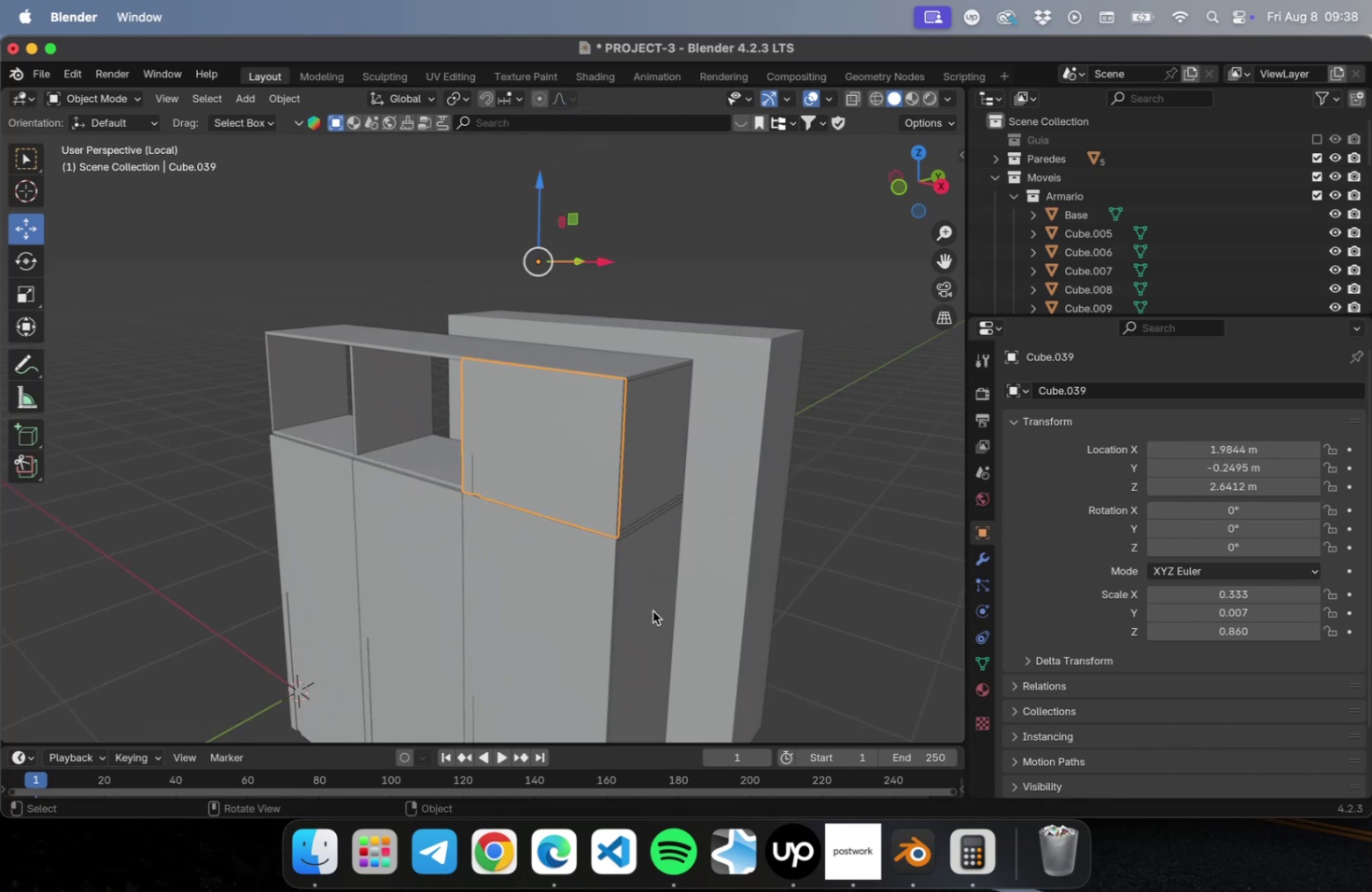 
hold_key(key=ShiftLeft, duration=0.6)
 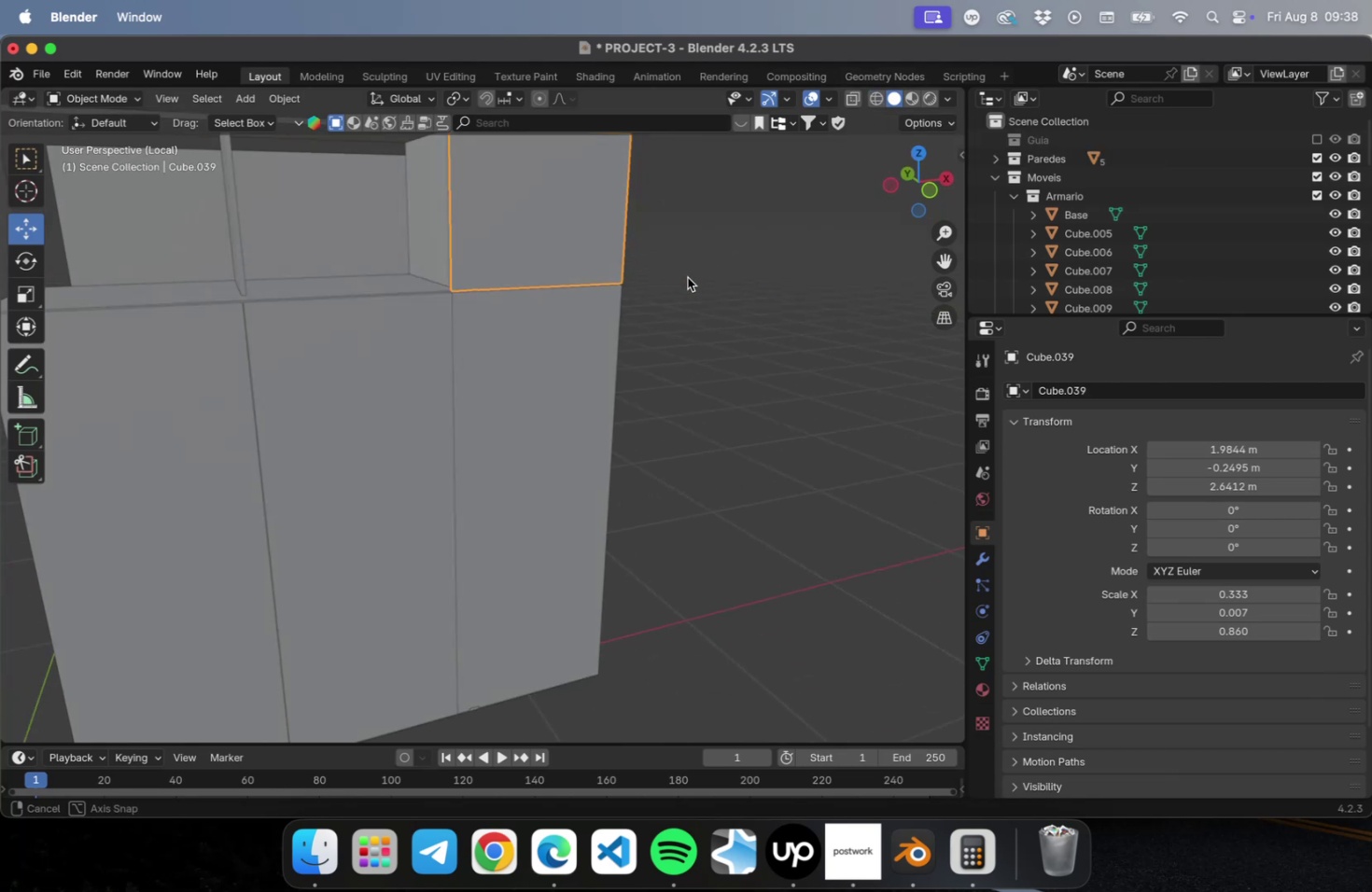 
wait(17.32)
 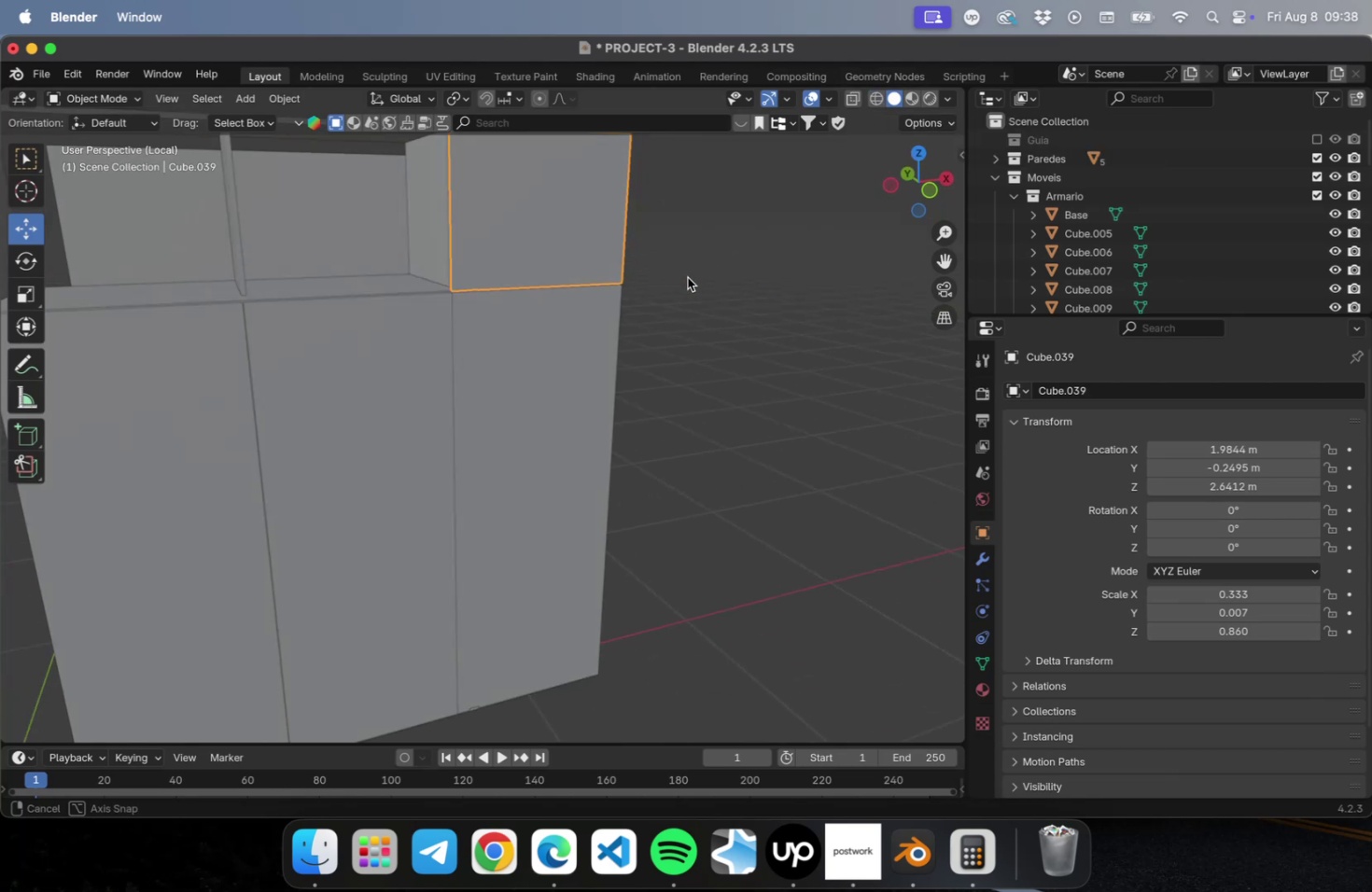 
mouse_move([887, 125])
 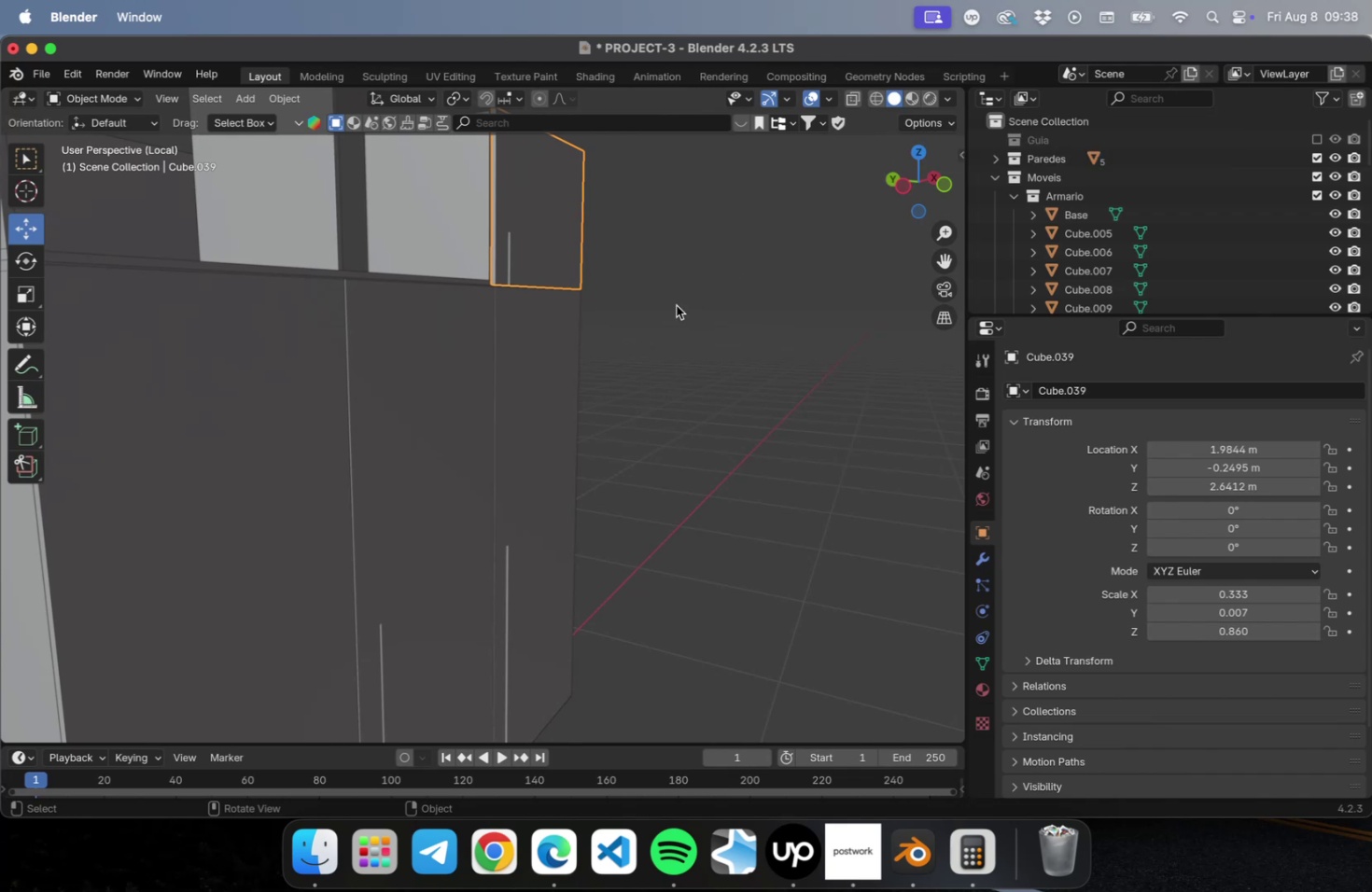 
key(NumLock)
 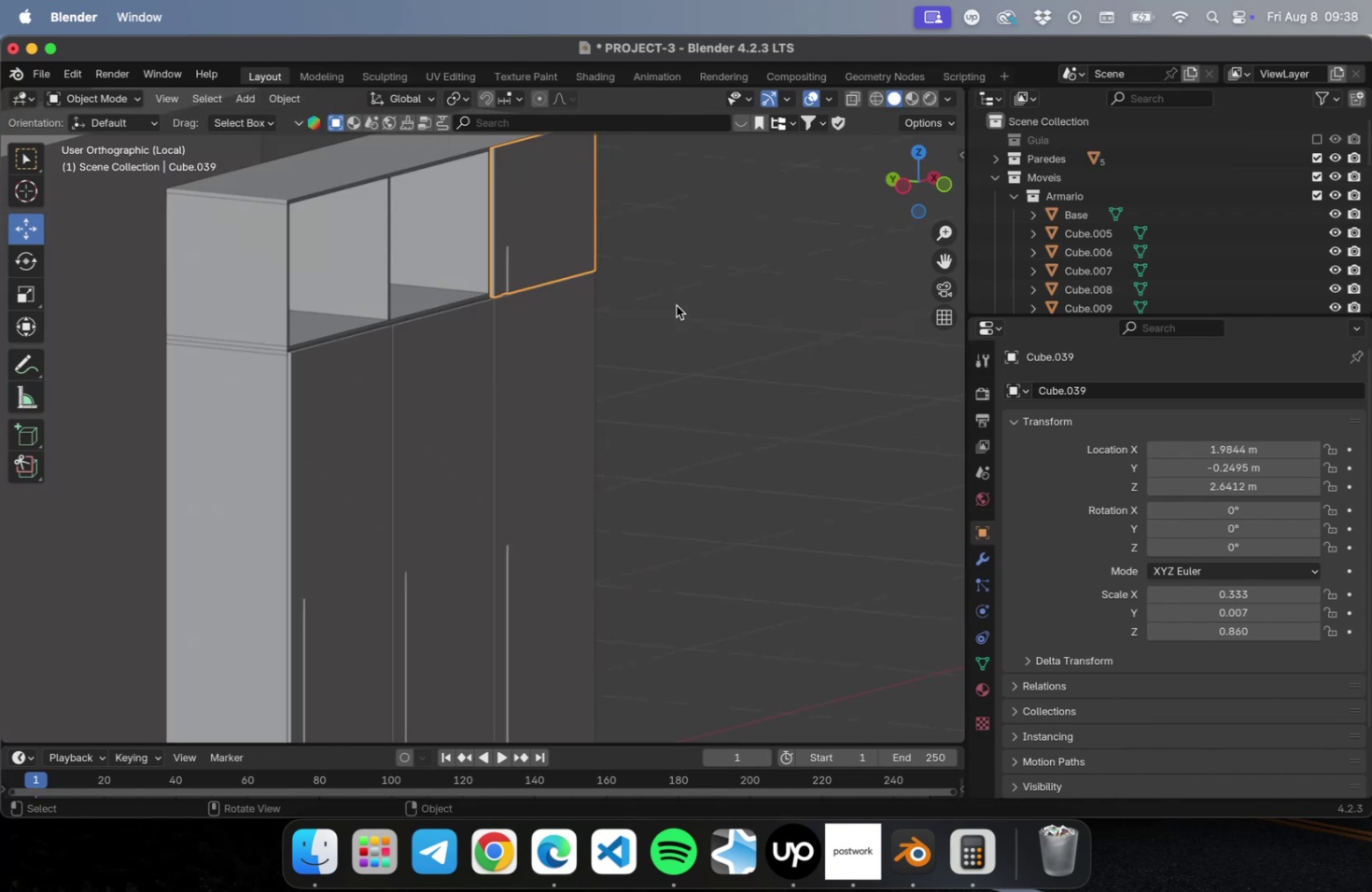 
key(Numpad1)
 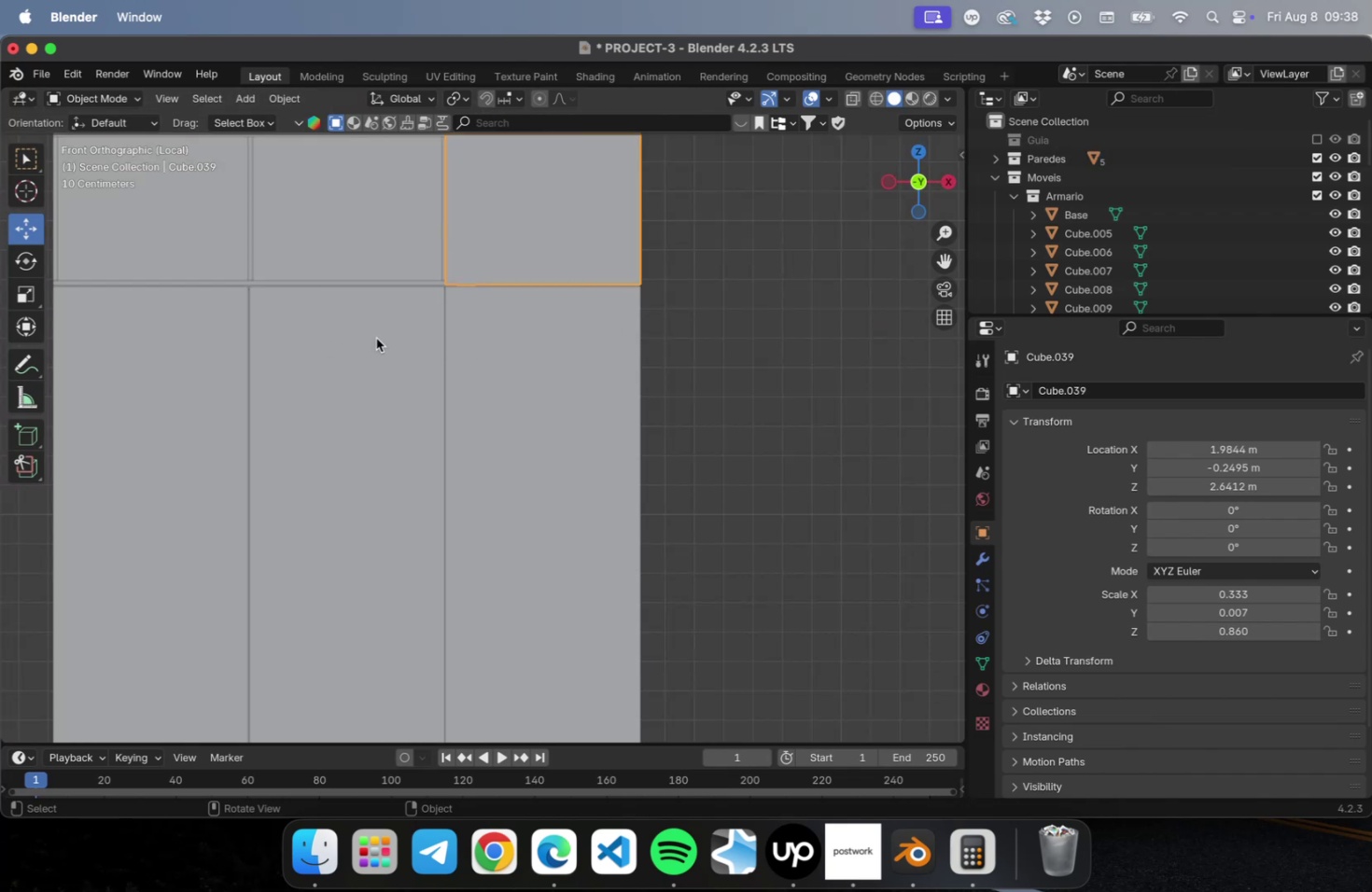 
left_click([401, 335])
 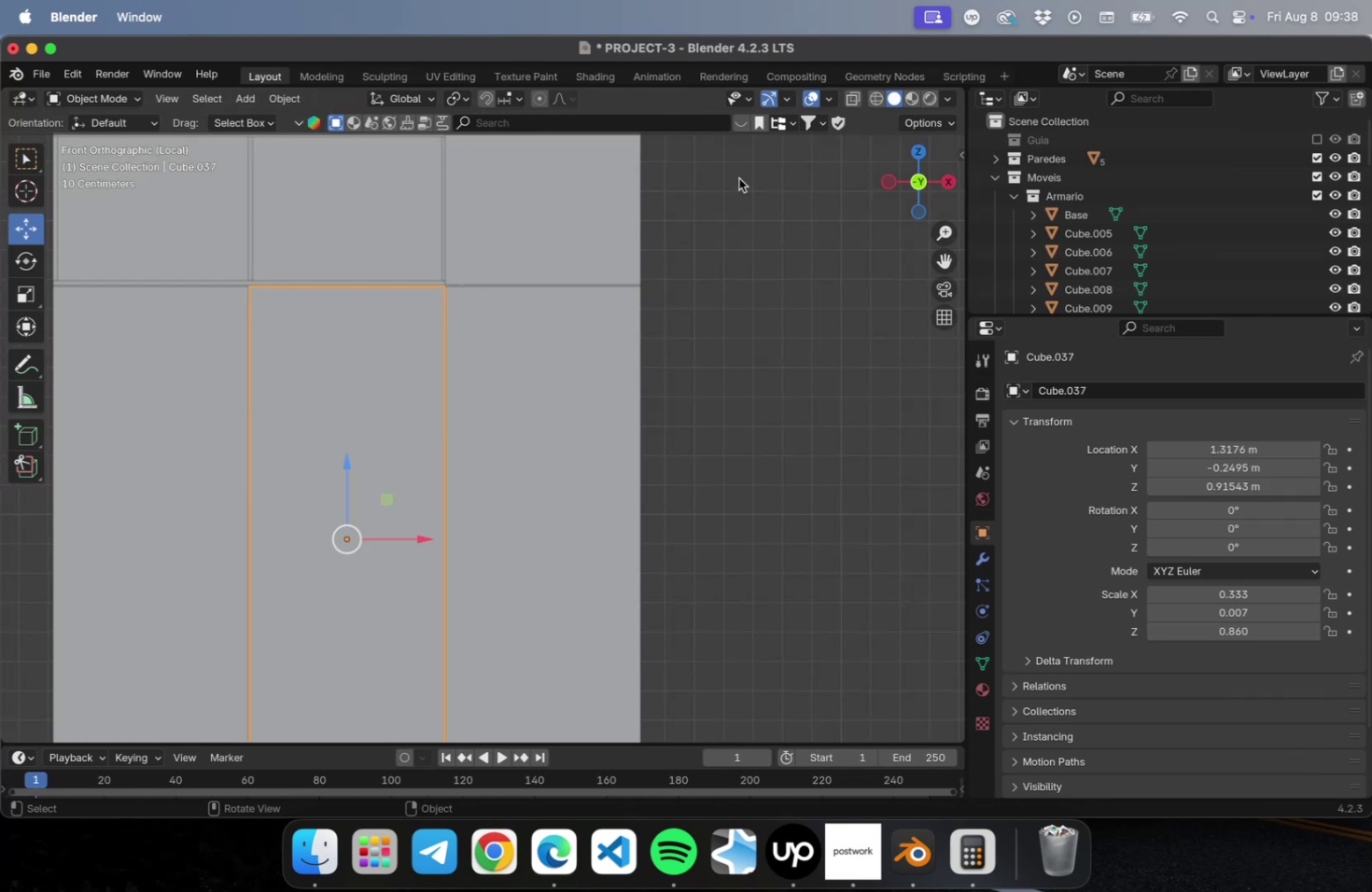 
key(N)
 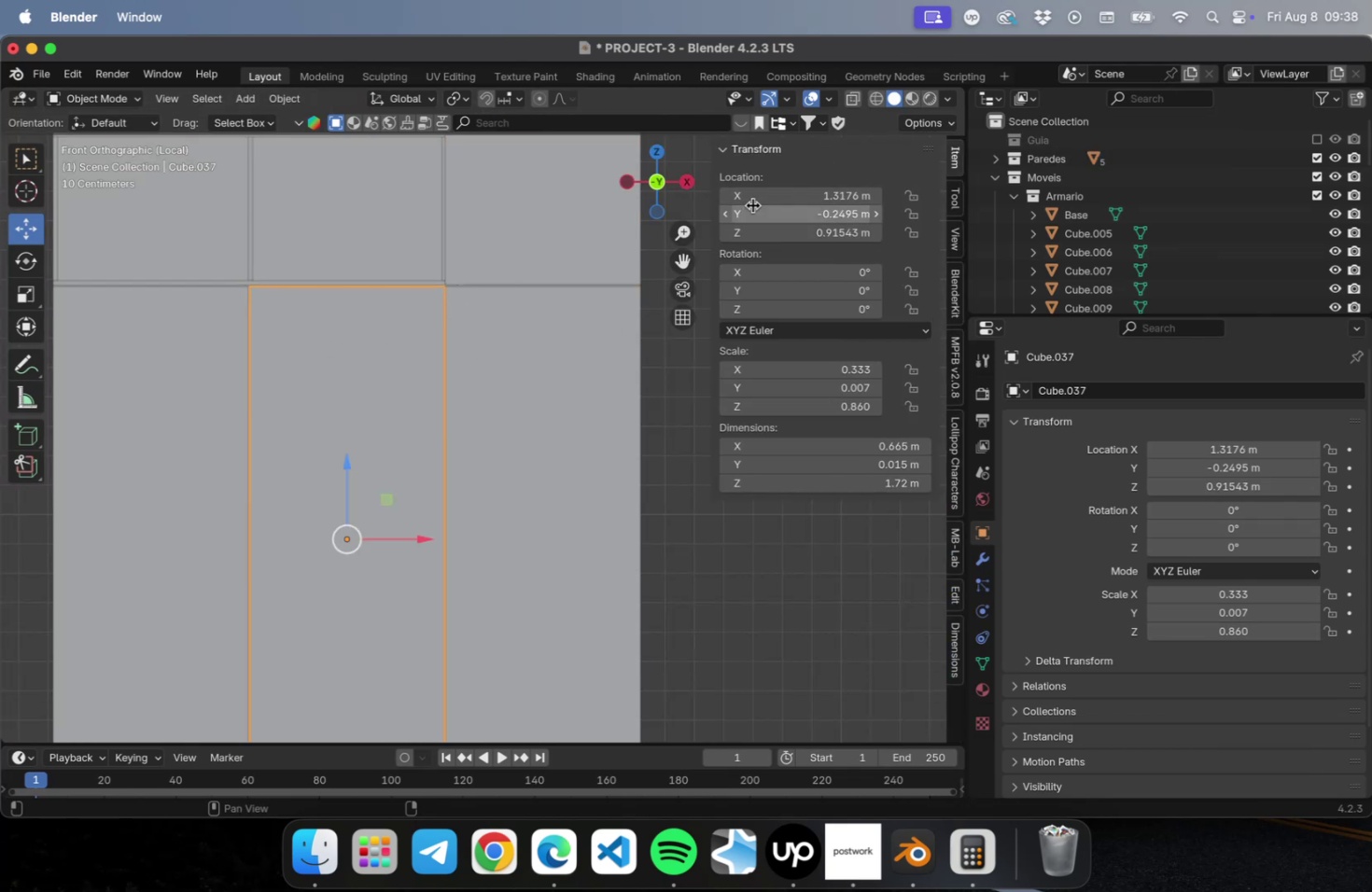 
double_click([758, 189])
 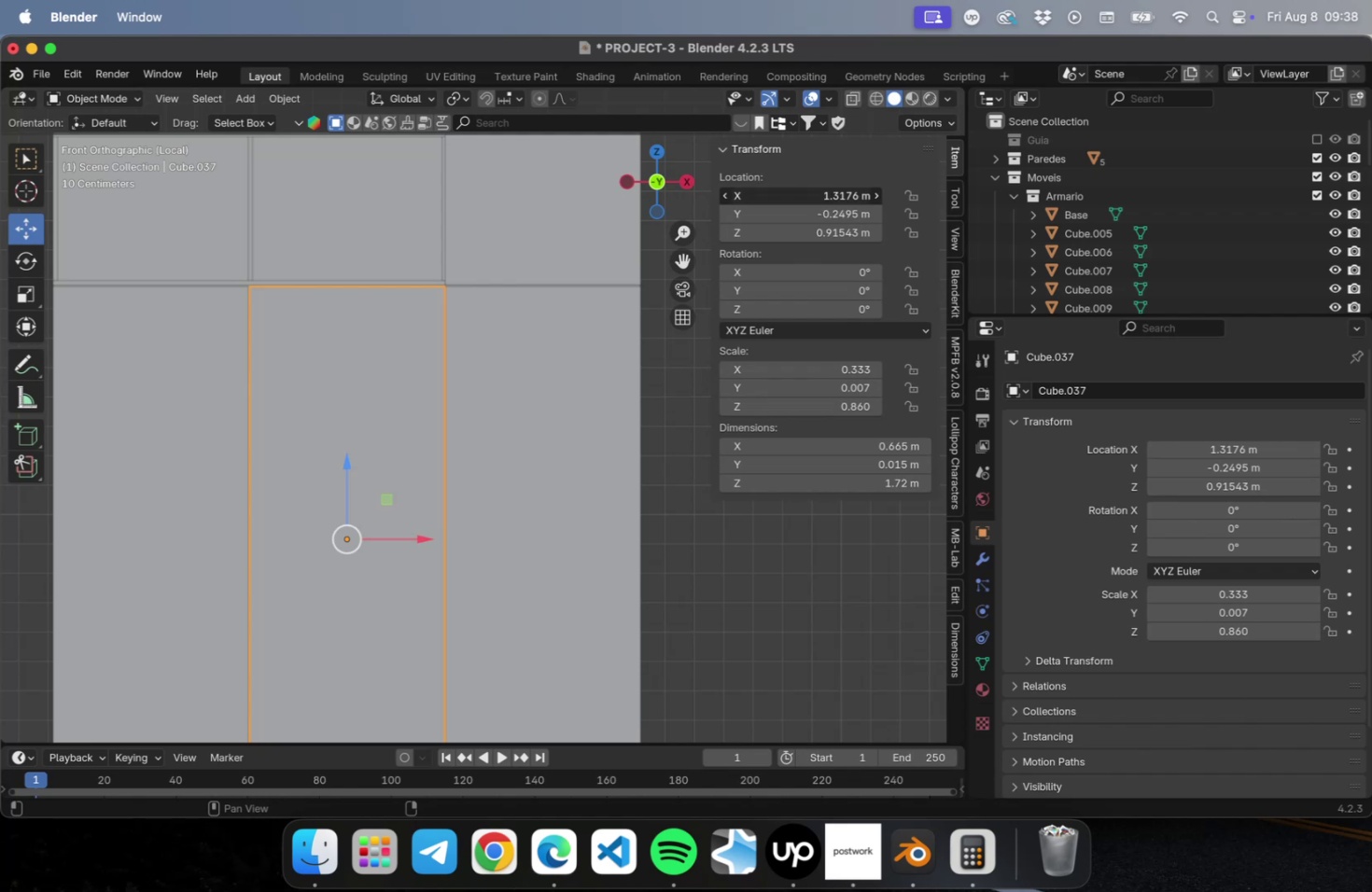 
triple_click([763, 191])
 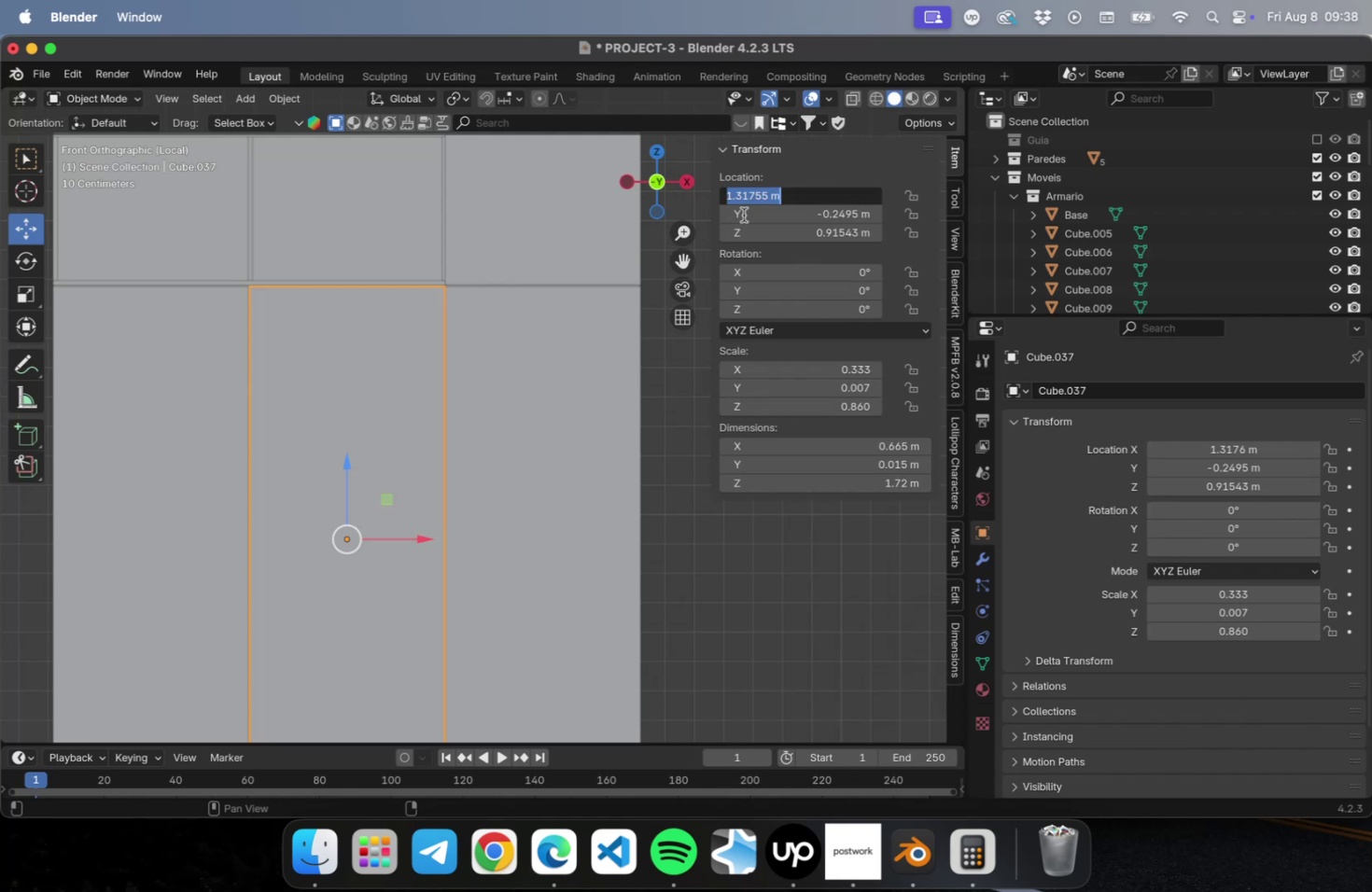 
key(Meta+C)
 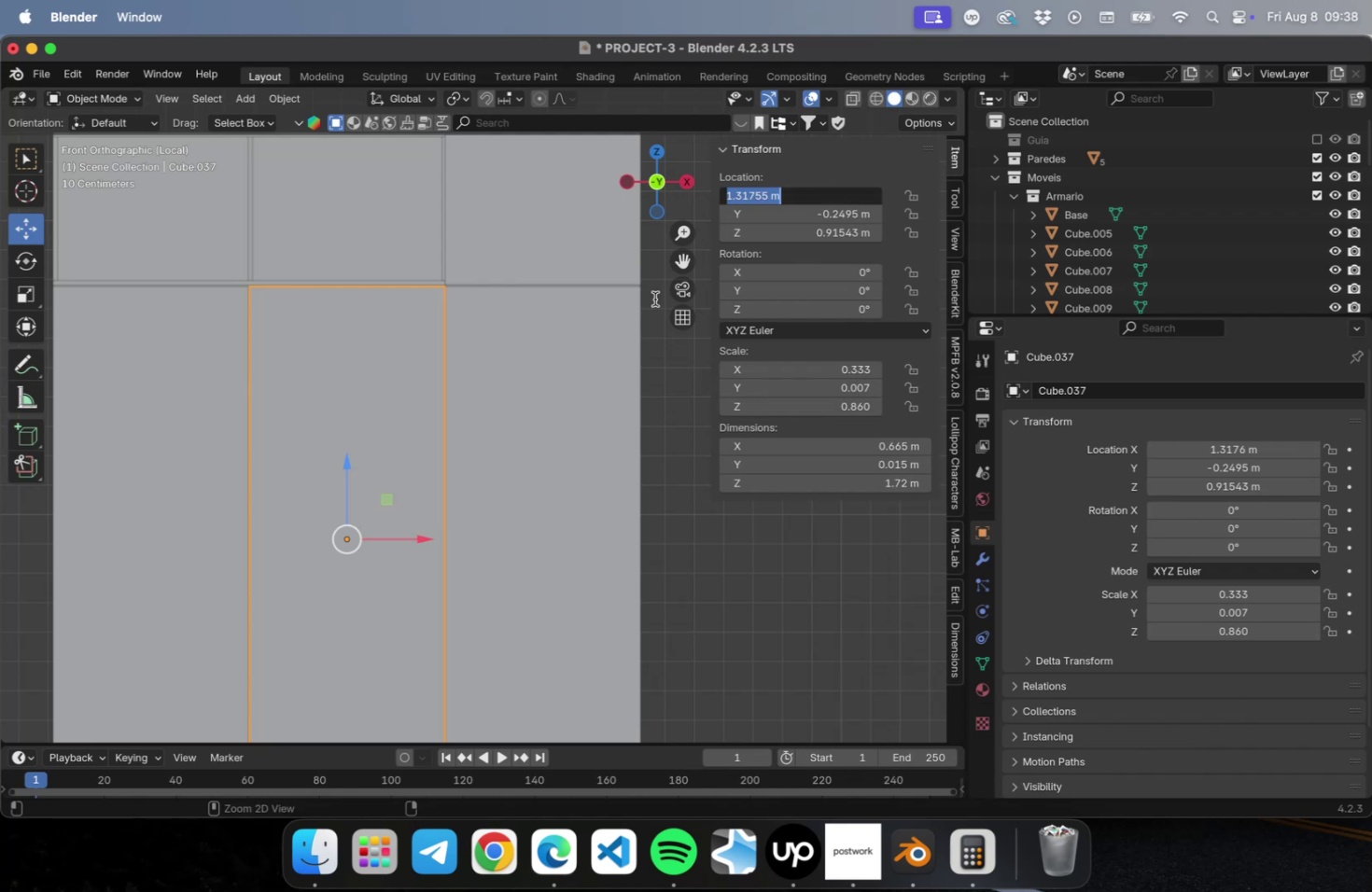 
key(Meta+C)
 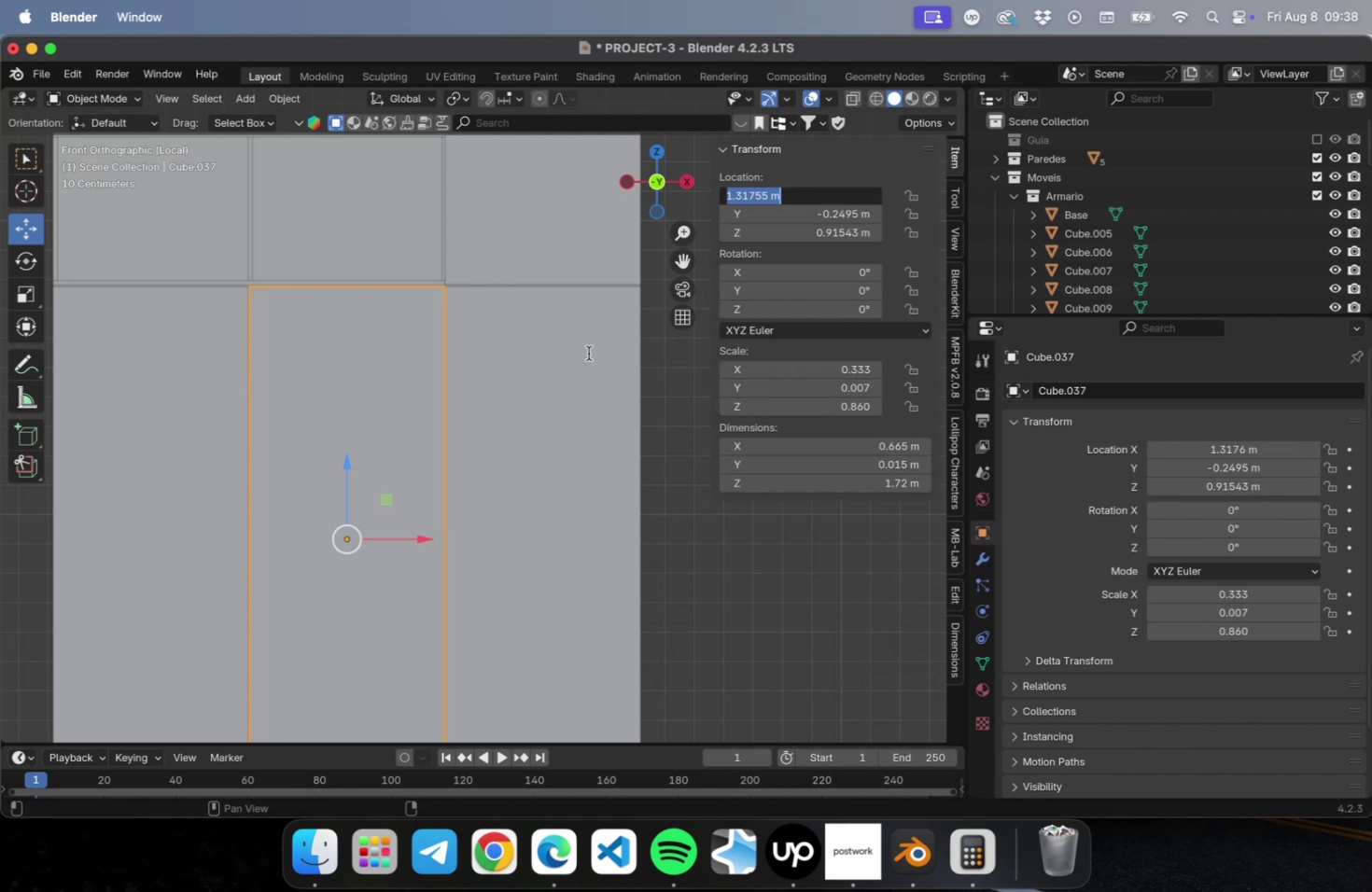 
key(Escape)
 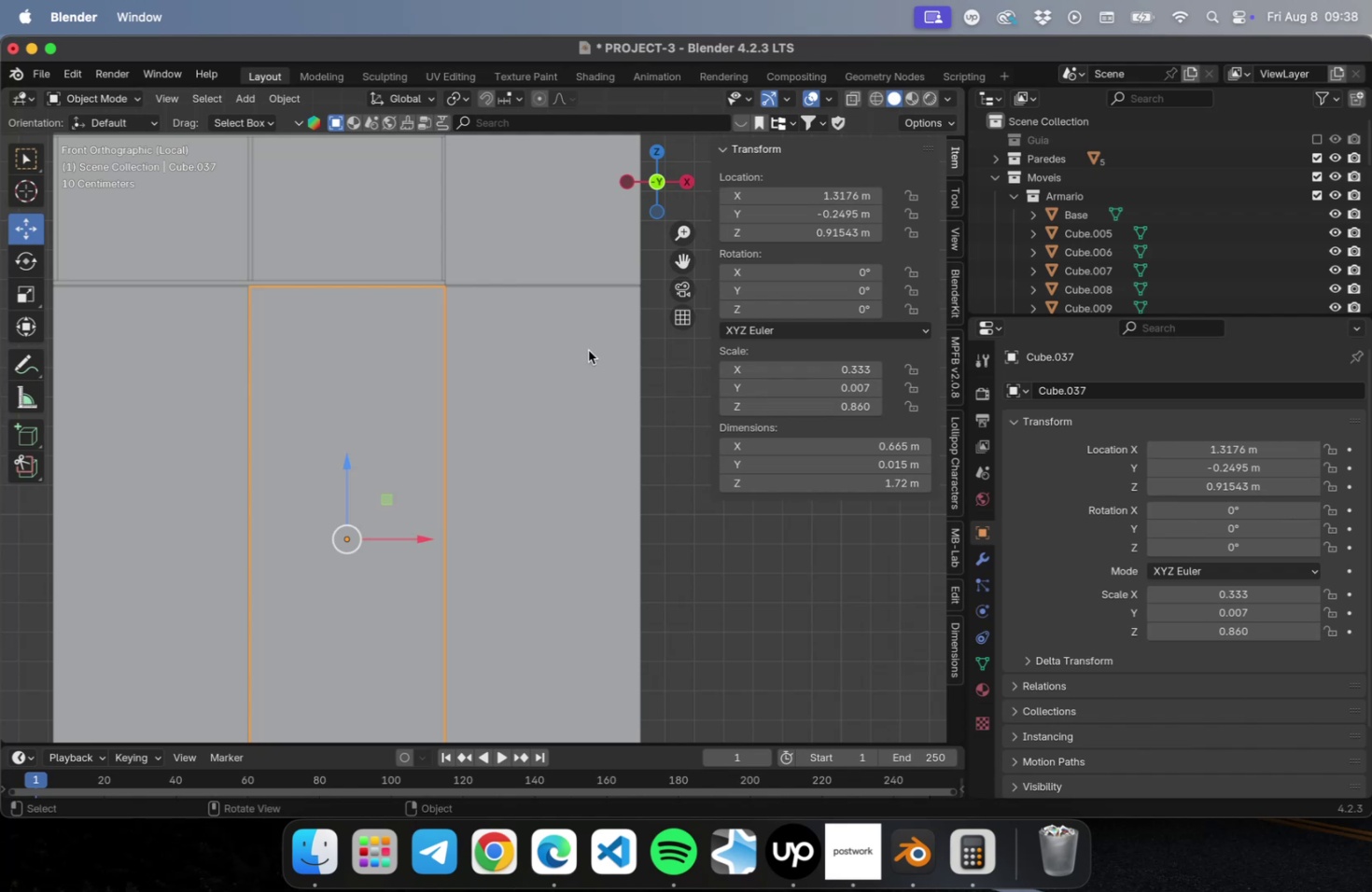 
key(Escape)
 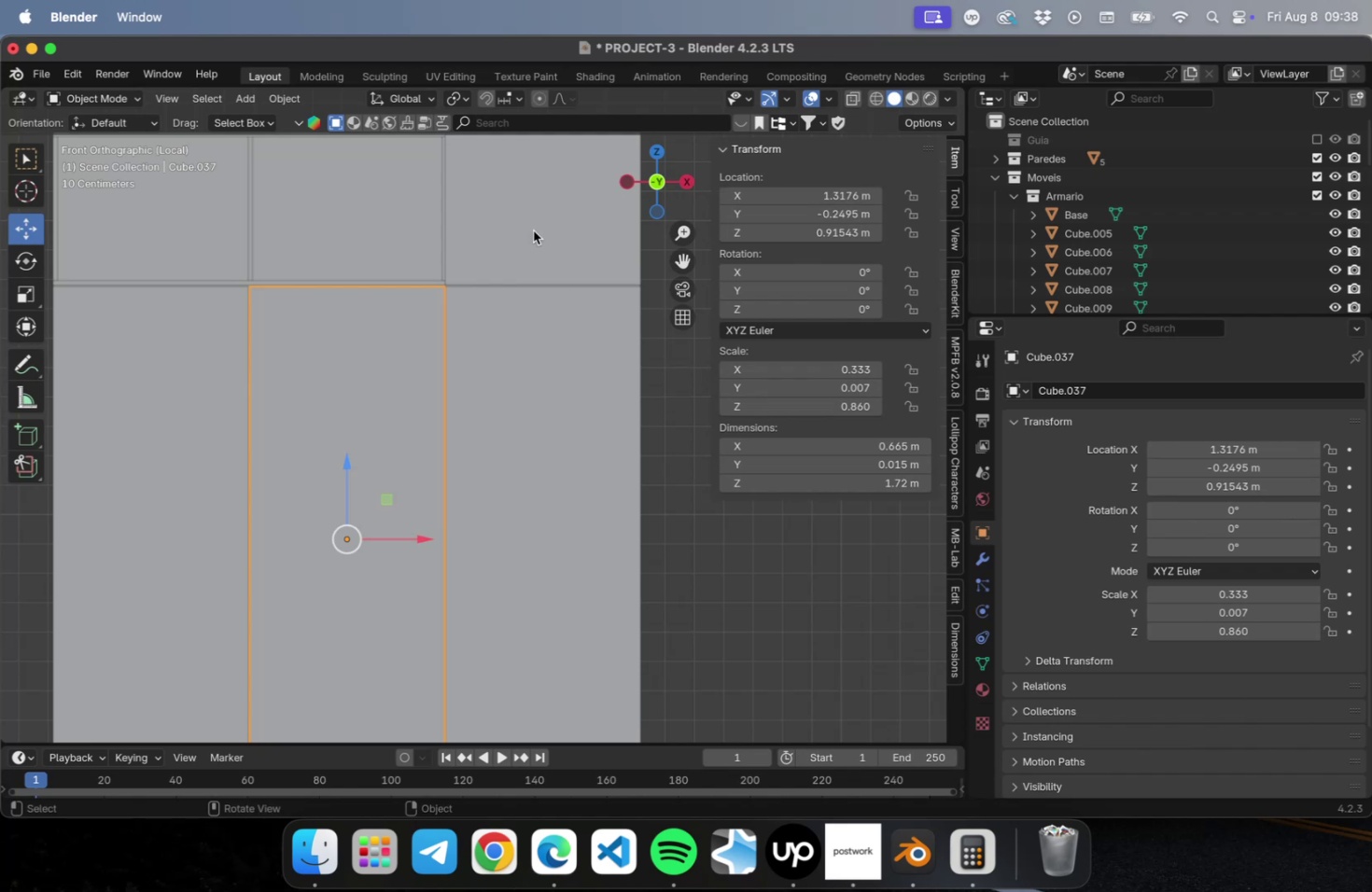 
left_click([533, 230])
 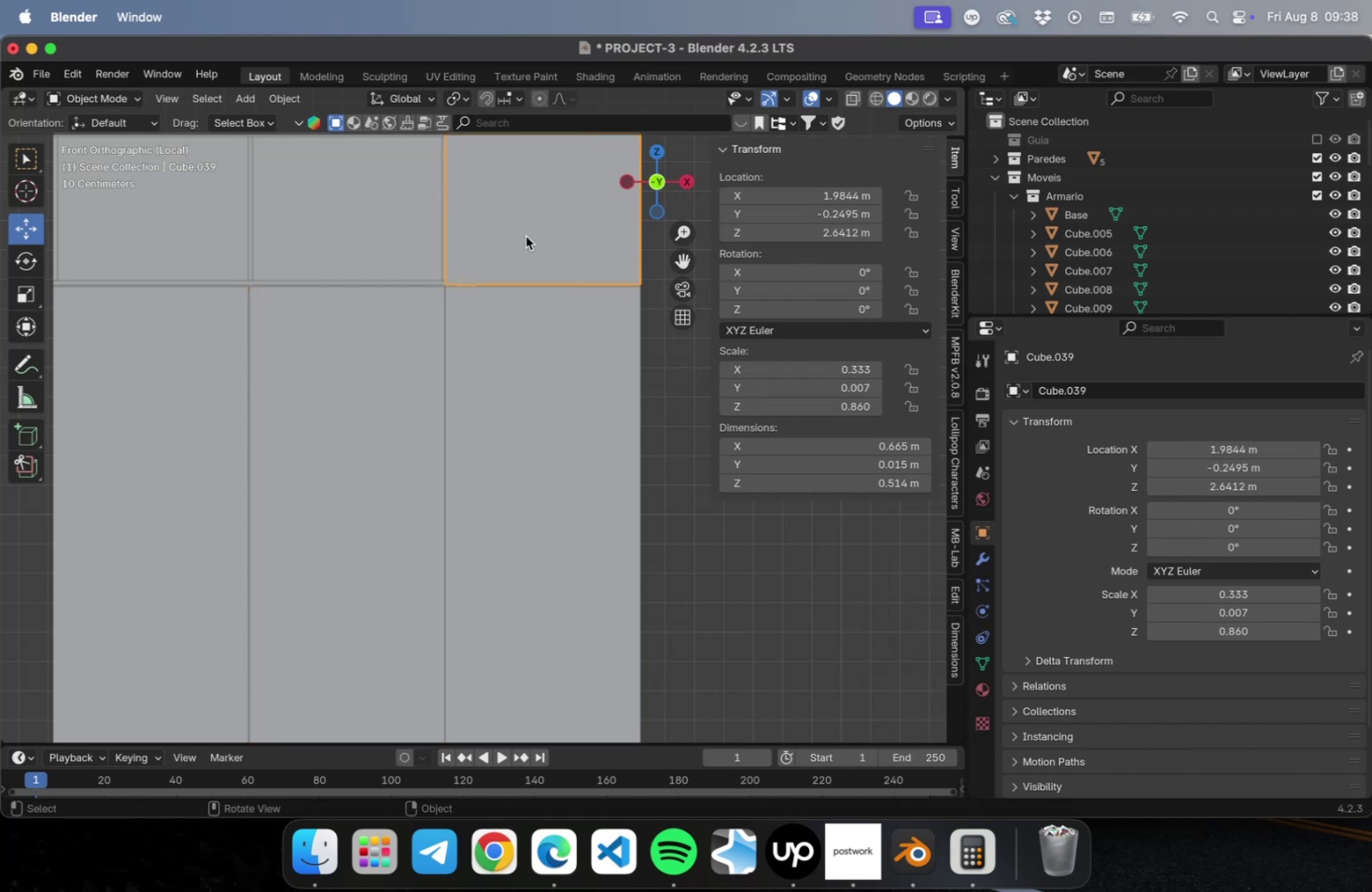 
hold_key(key=ShiftLeft, duration=0.43)
 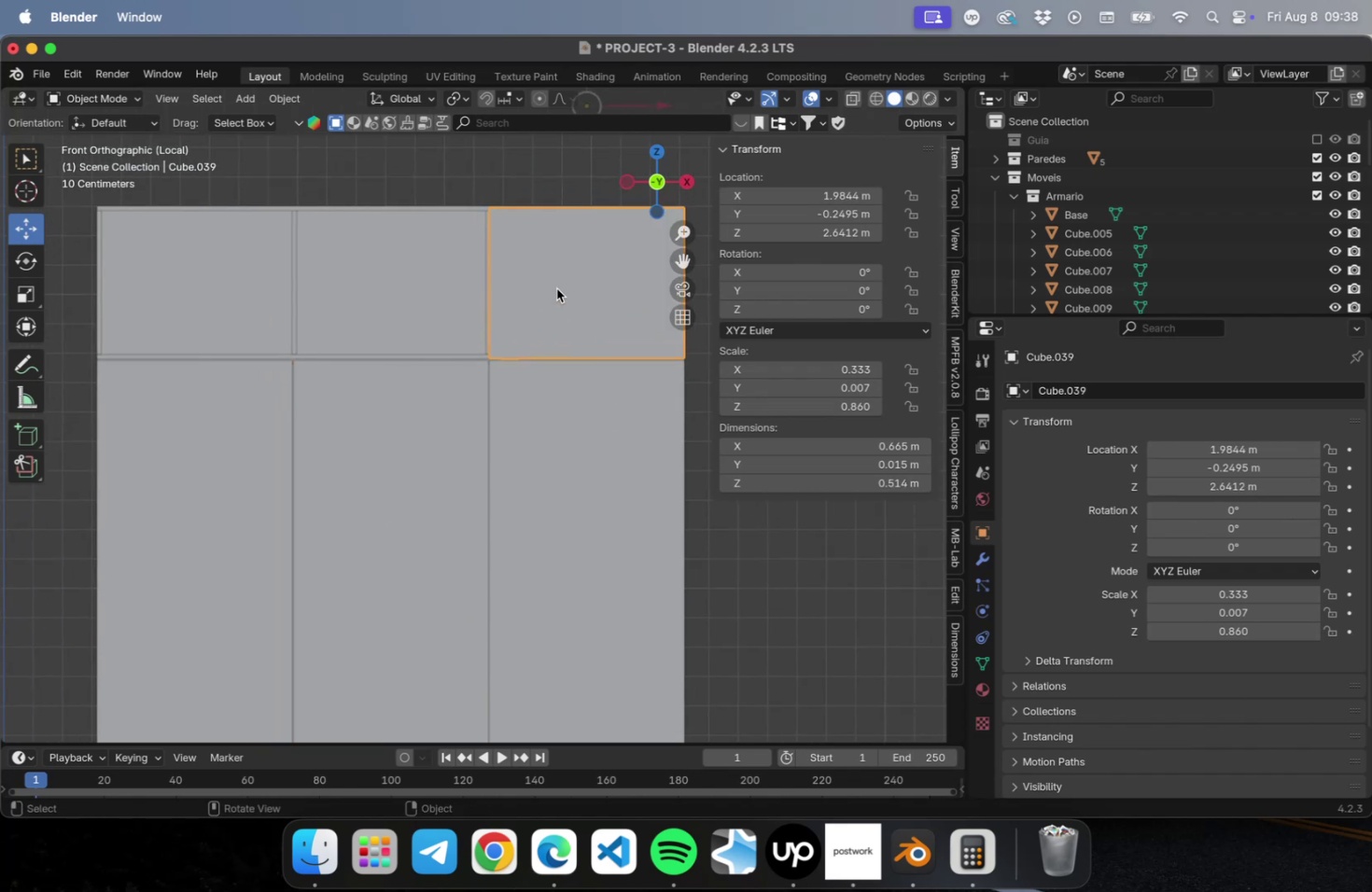 
type(Dx)
 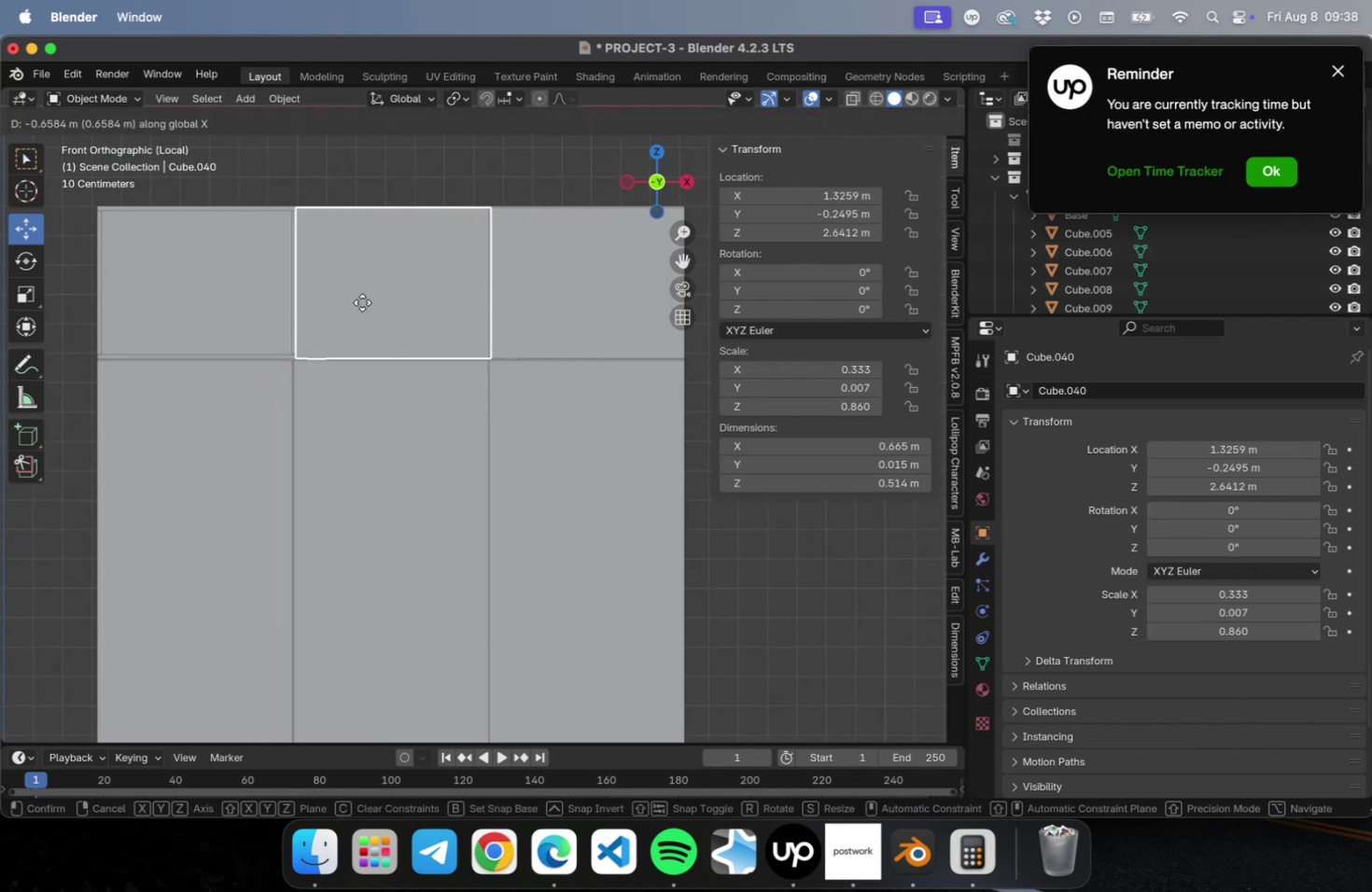 
left_click([361, 302])
 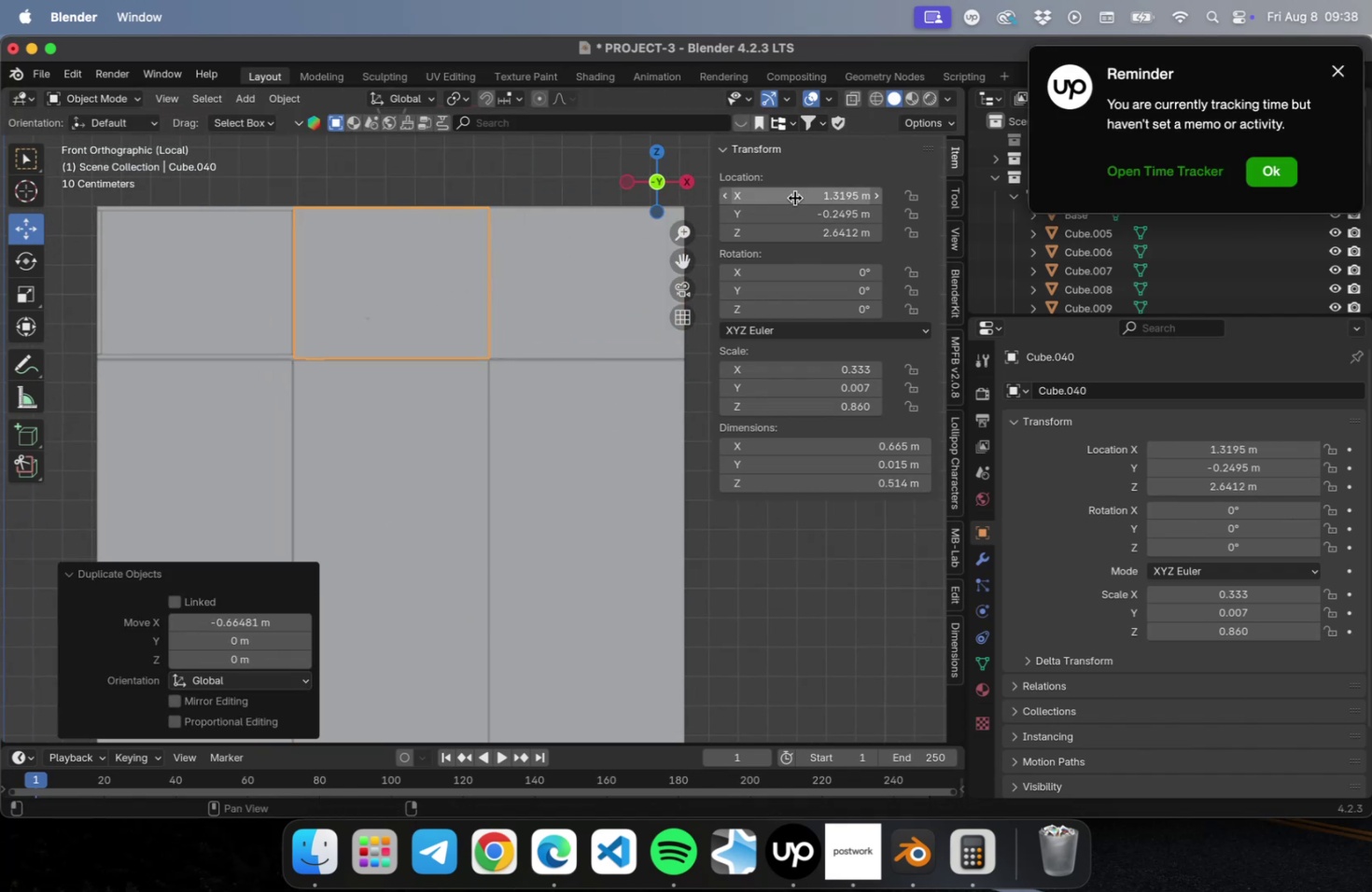 
left_click([794, 197])
 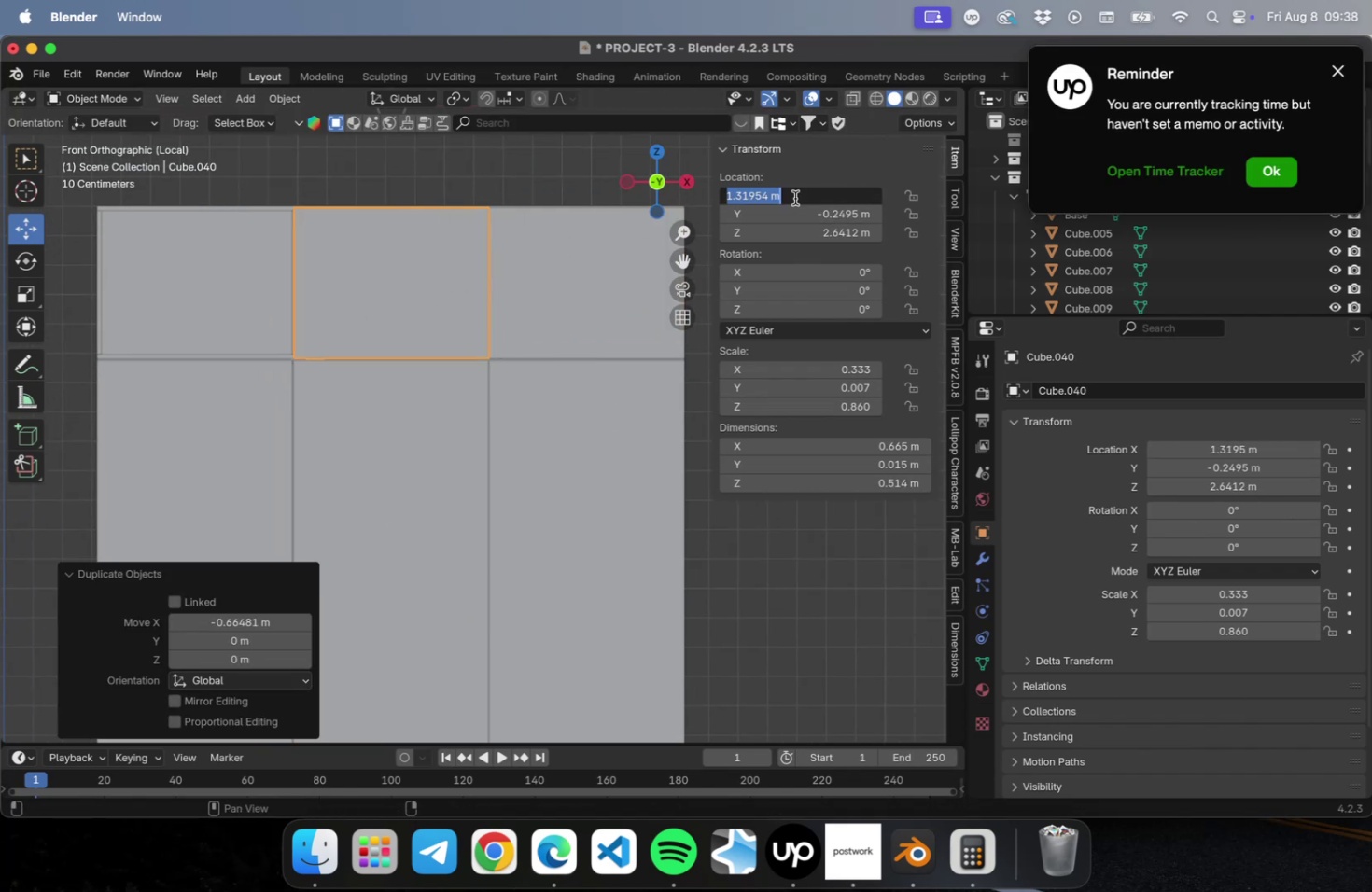 
key(Meta+V)
 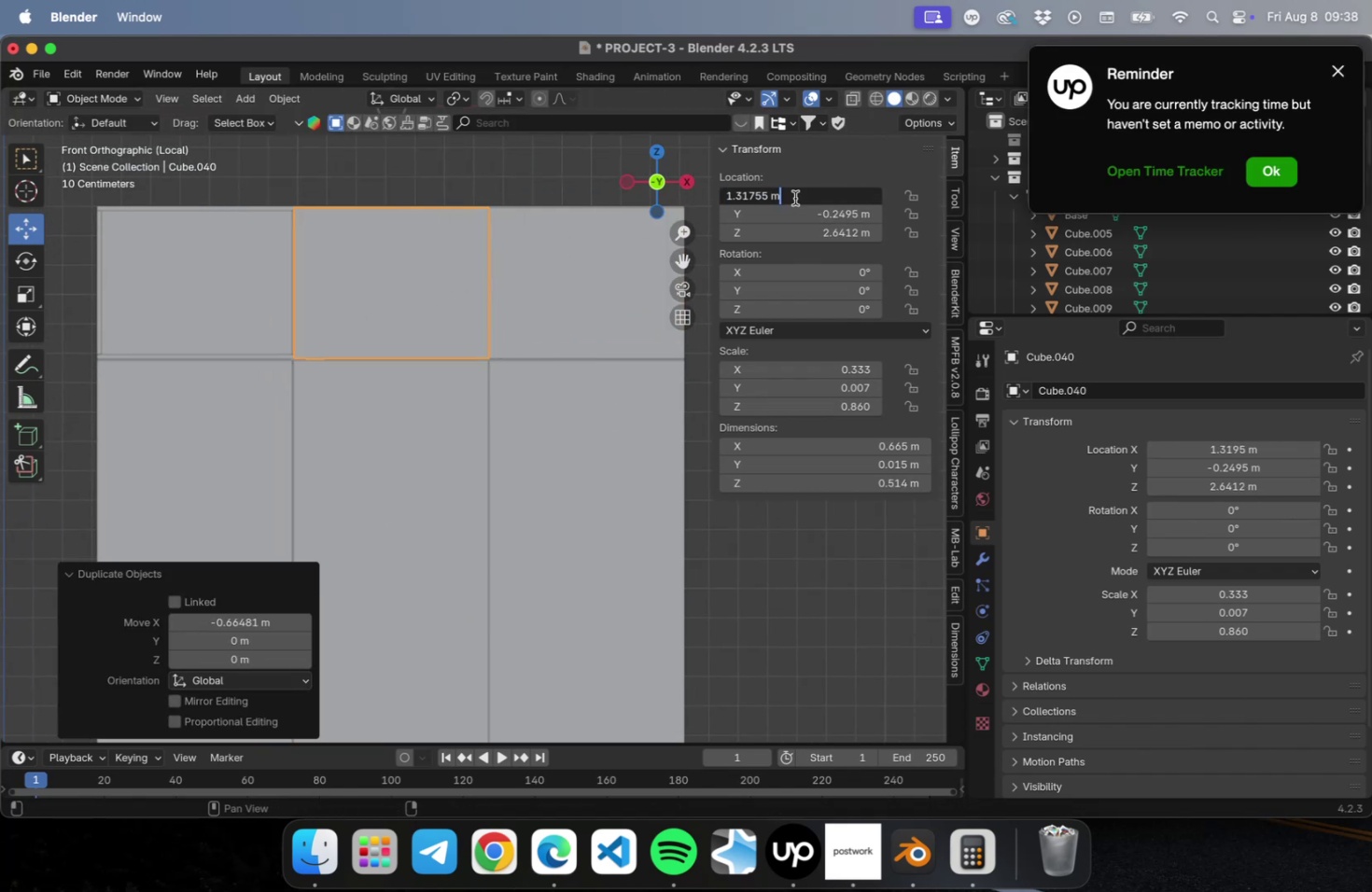 
key(Tab)
 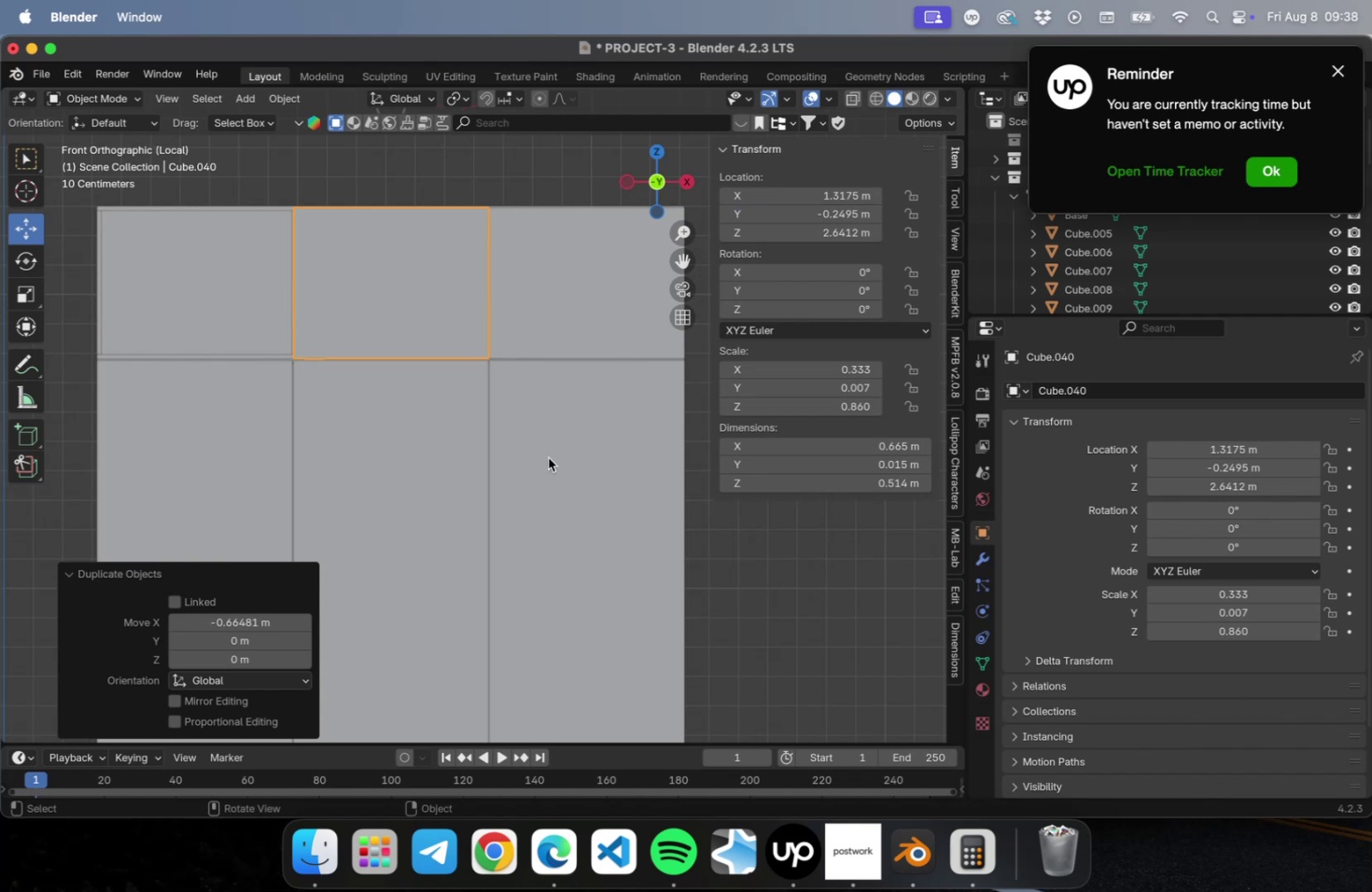 
left_click([406, 334])
 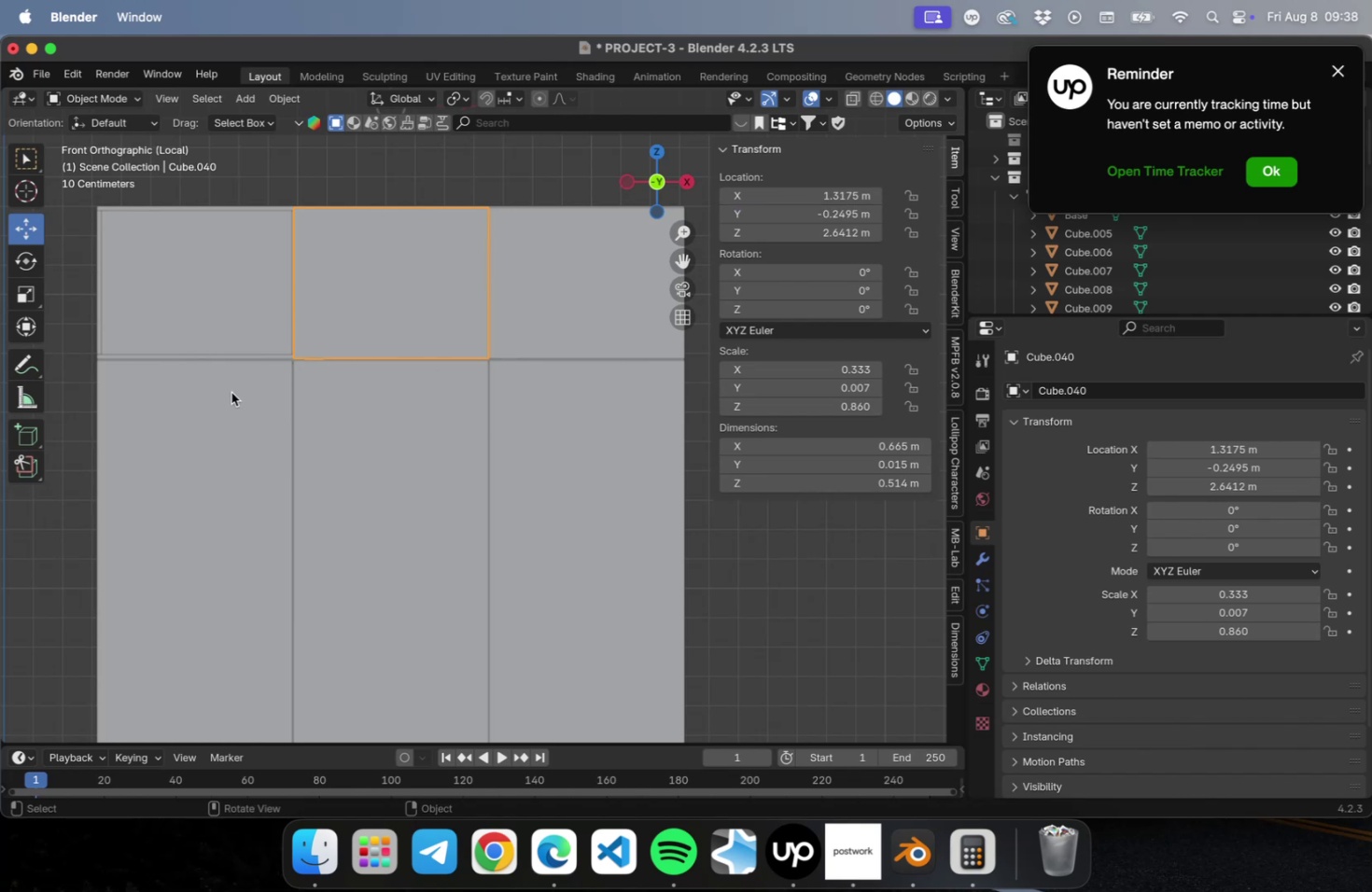 
left_click([231, 392])
 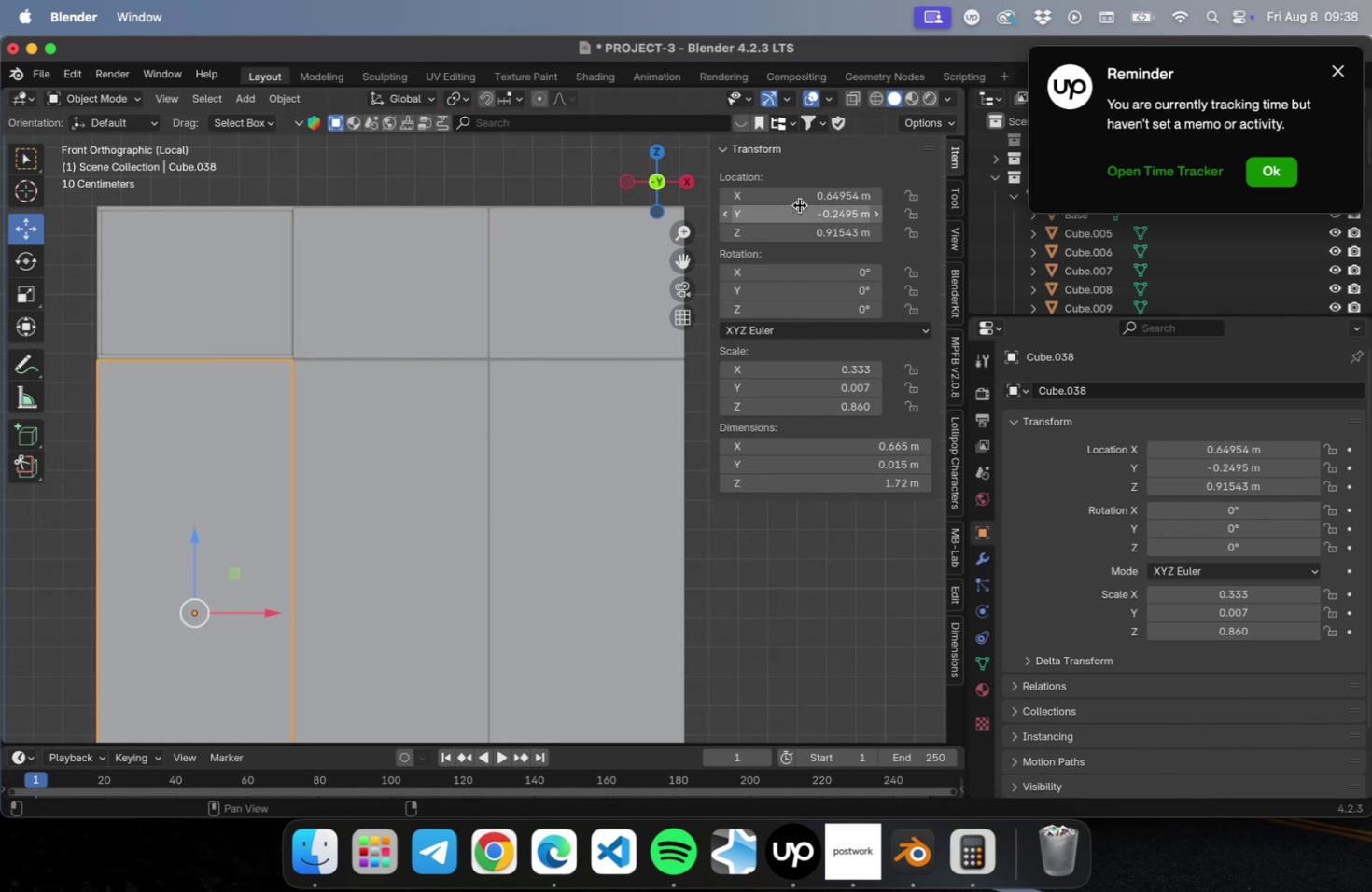 
left_click([798, 203])
 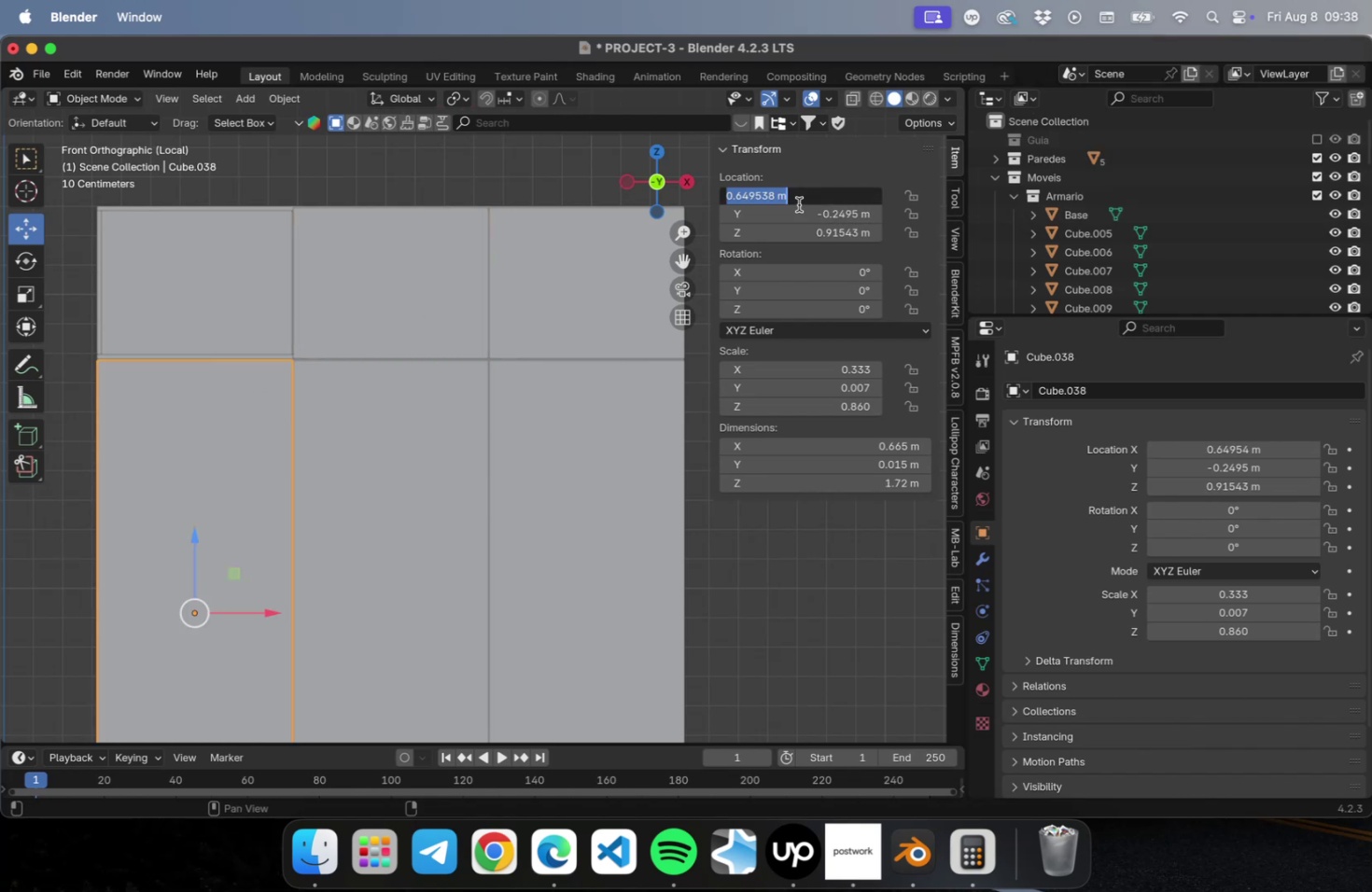 
key(Meta+C)
 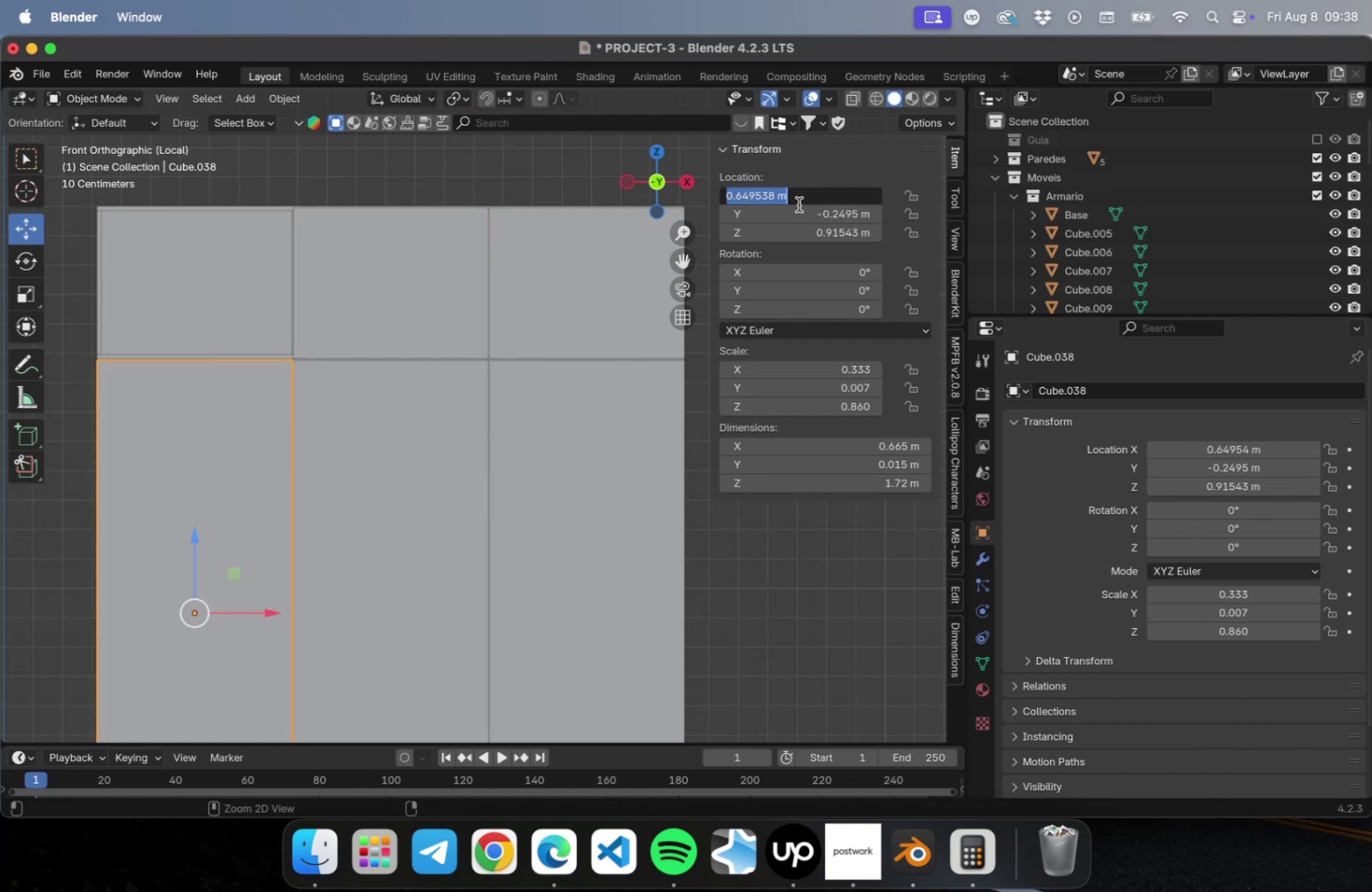 
key(Meta+C)
 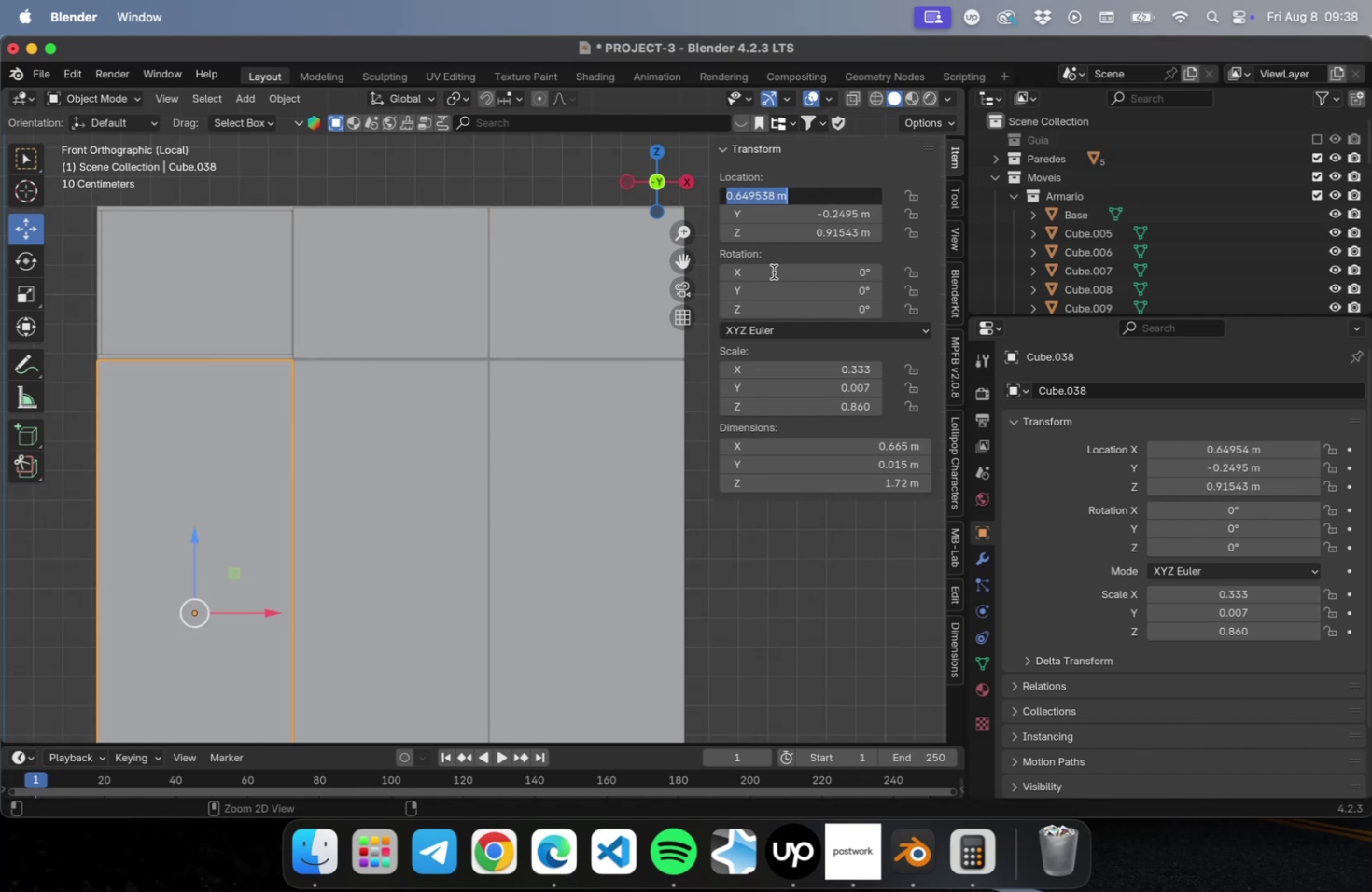 
key(Meta+C)
 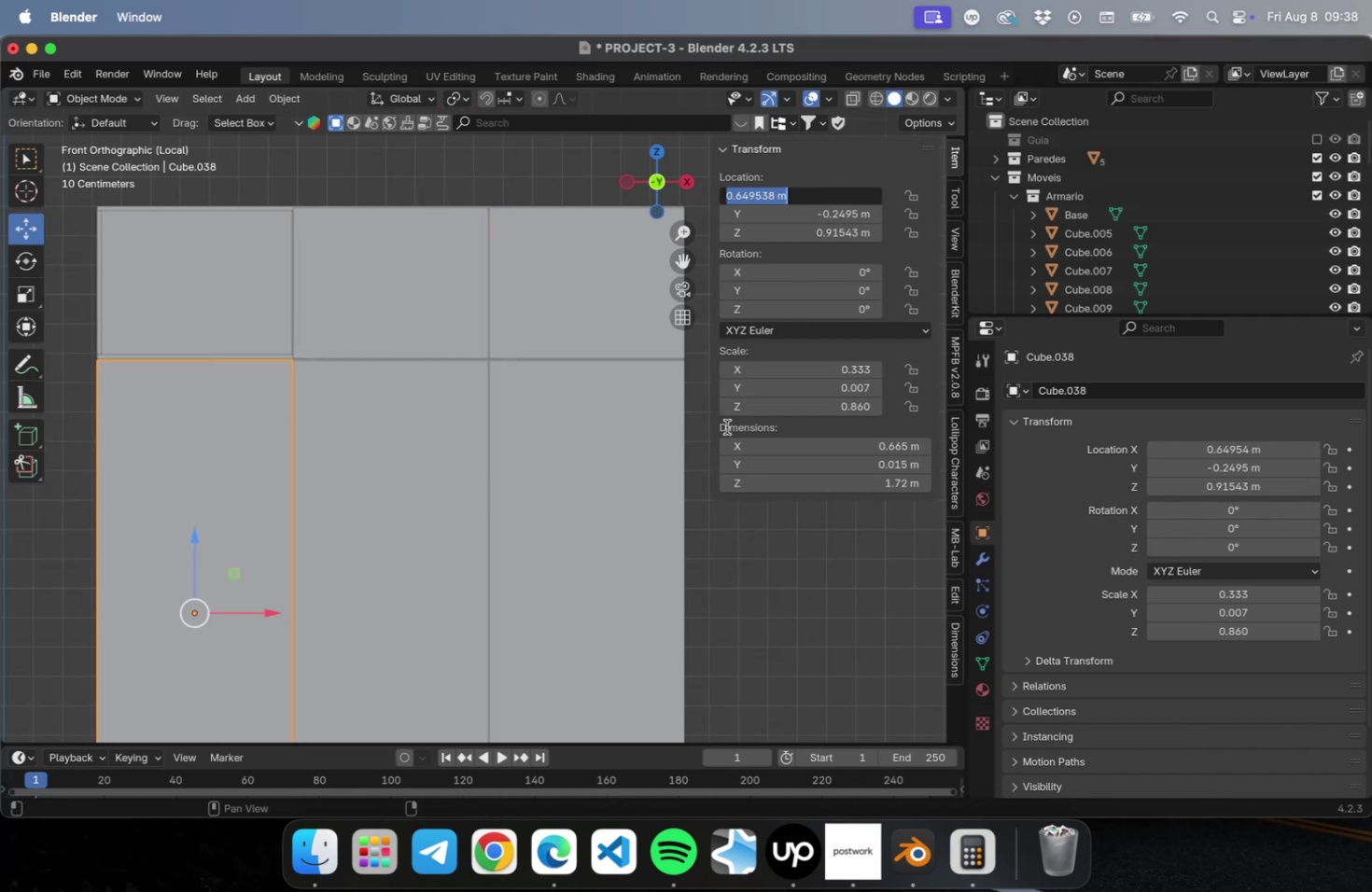 
key(Tab)
 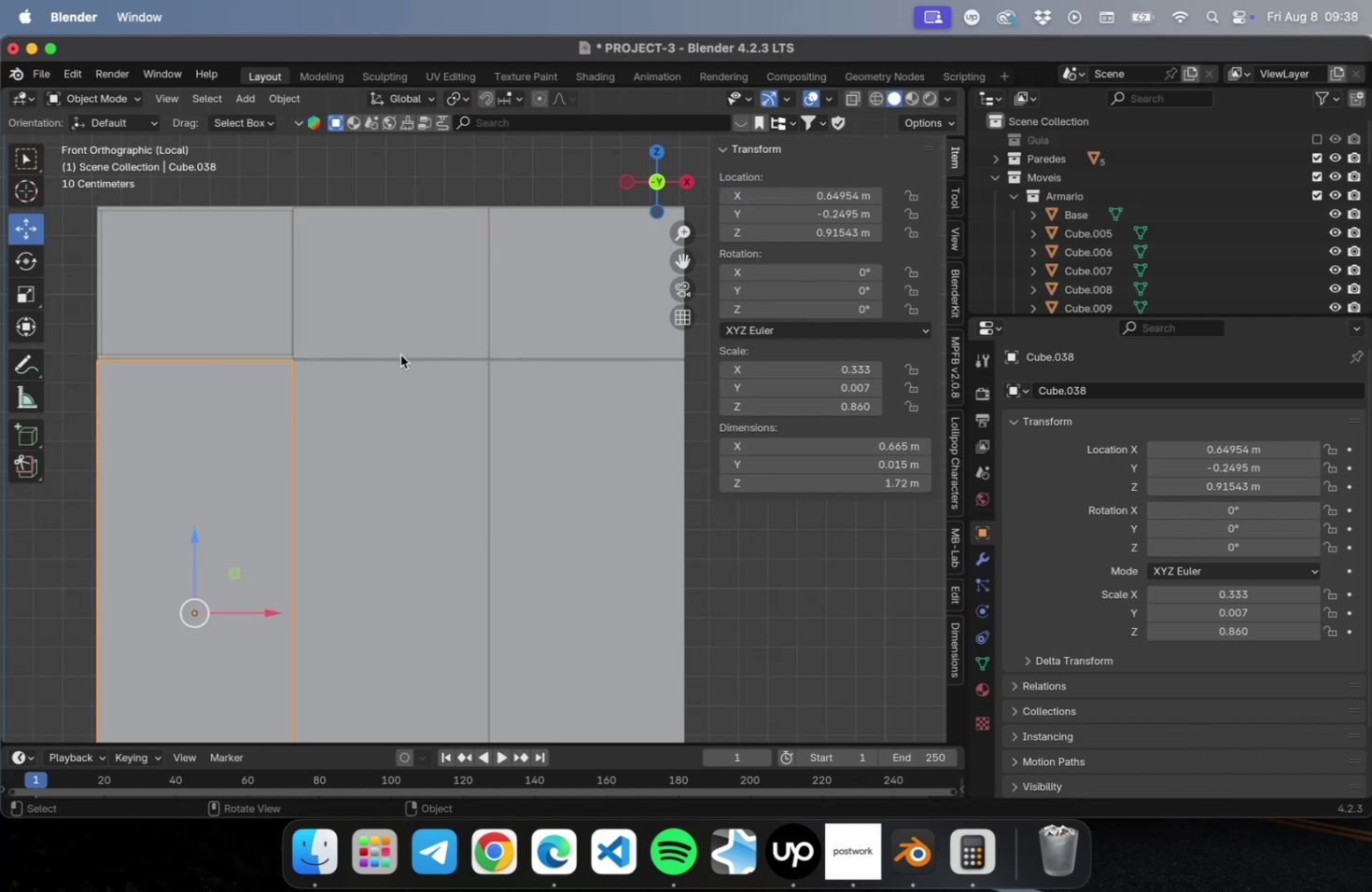 
double_click([396, 345])
 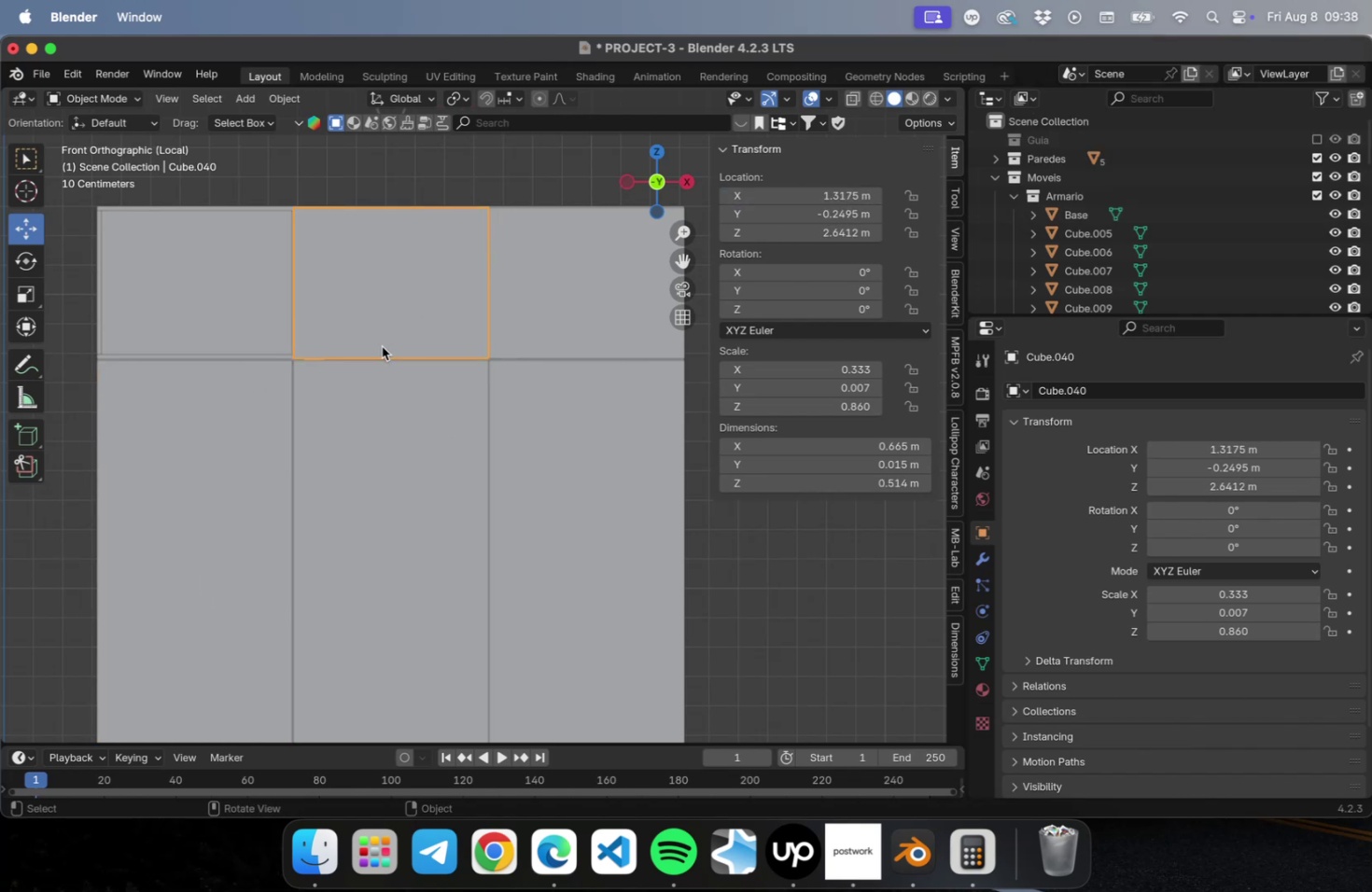 
hold_key(key=ShiftLeft, duration=0.48)
 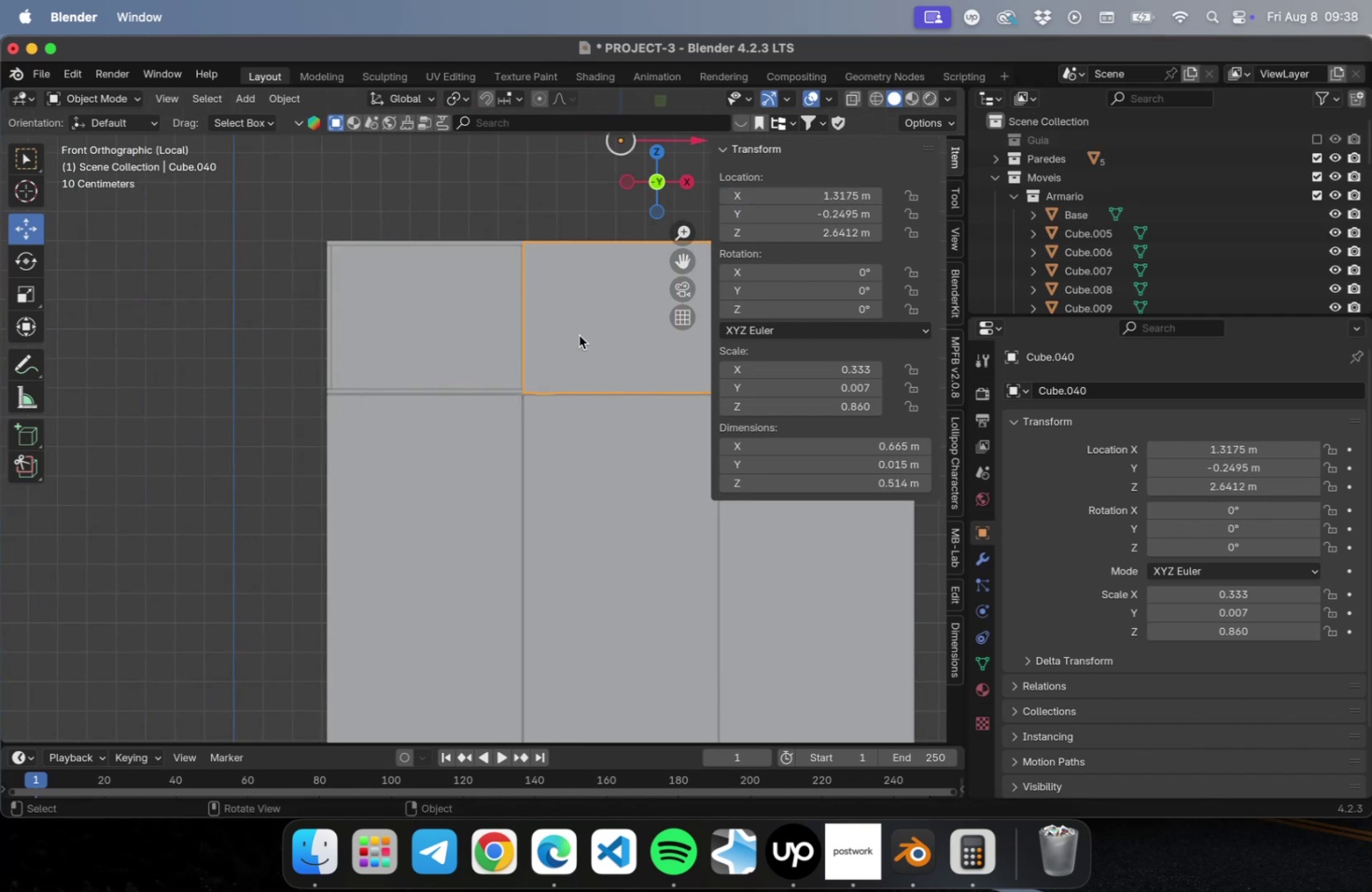 
type(Dx)
 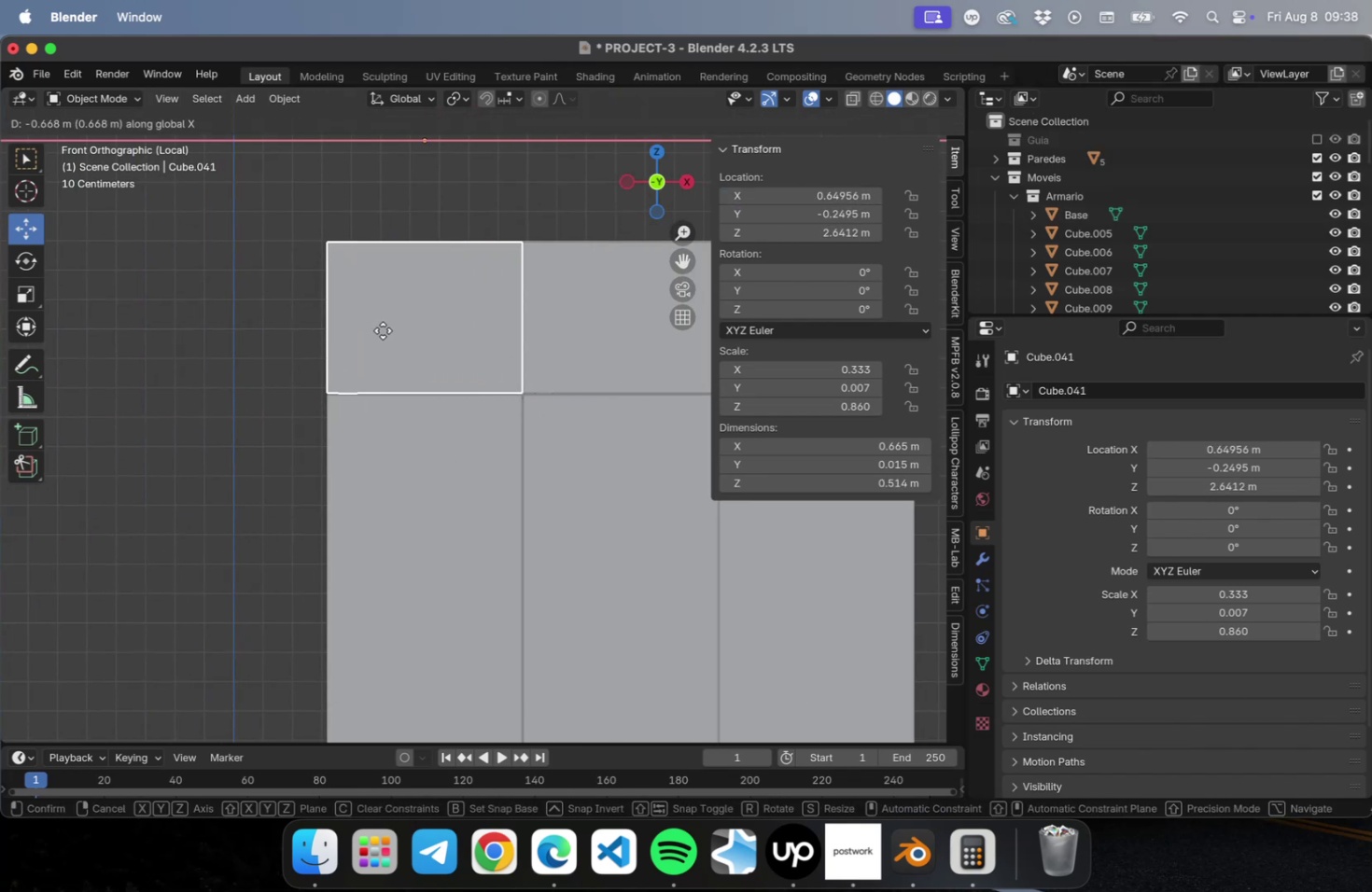 
left_click([383, 330])
 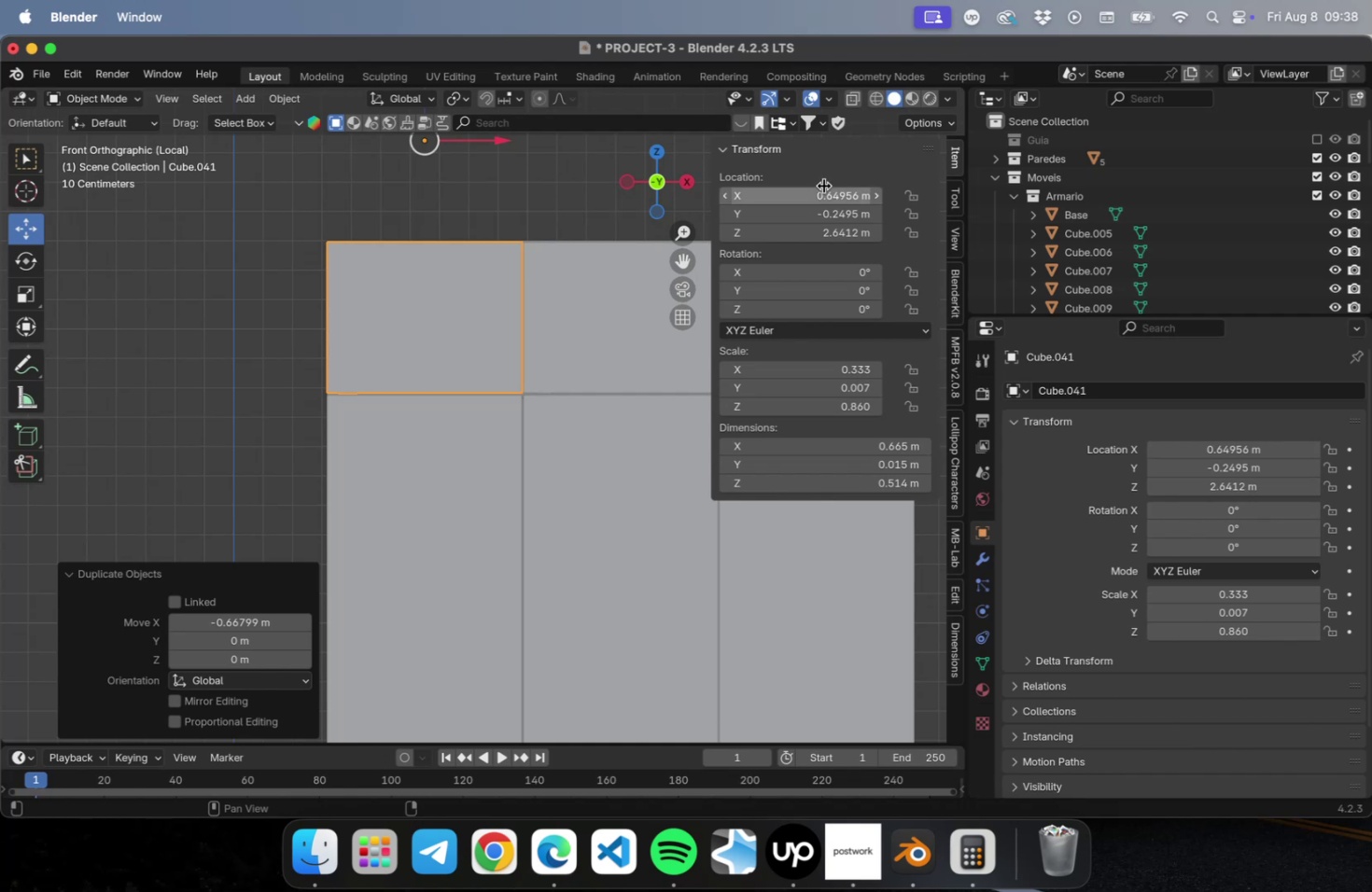 
left_click([823, 186])
 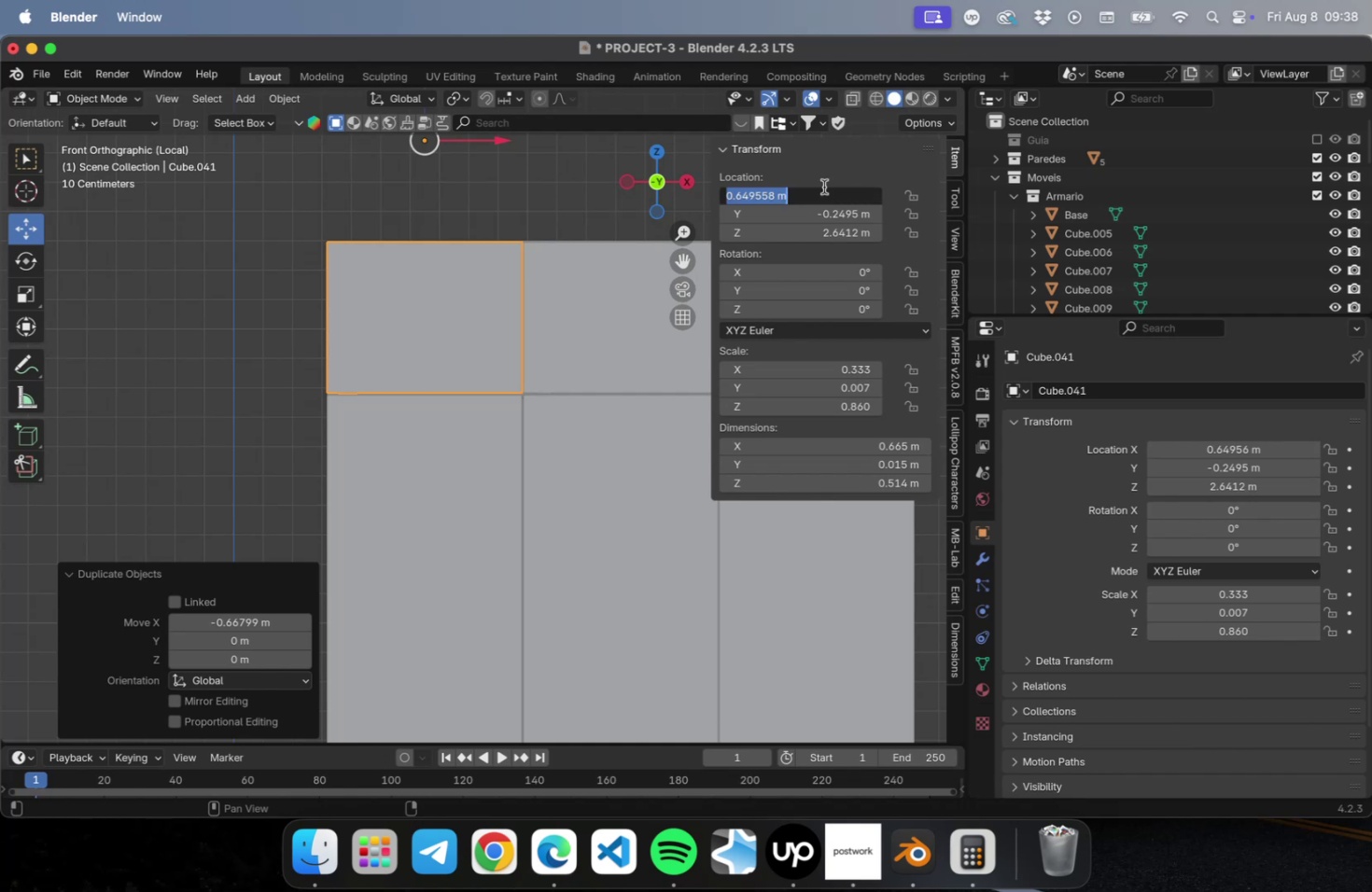 
key(Meta+CommandLeft)
 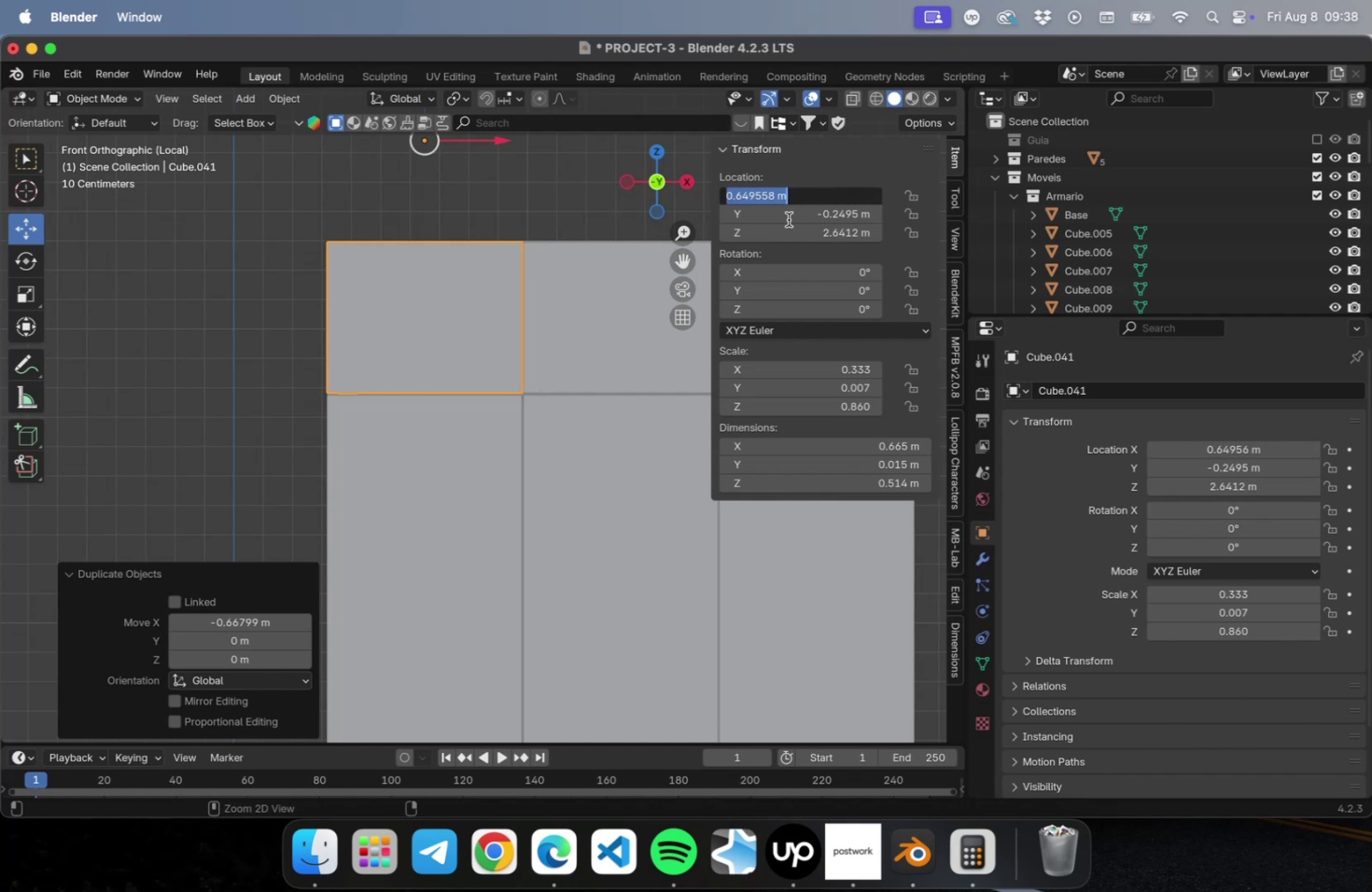 
key(Meta+V)
 